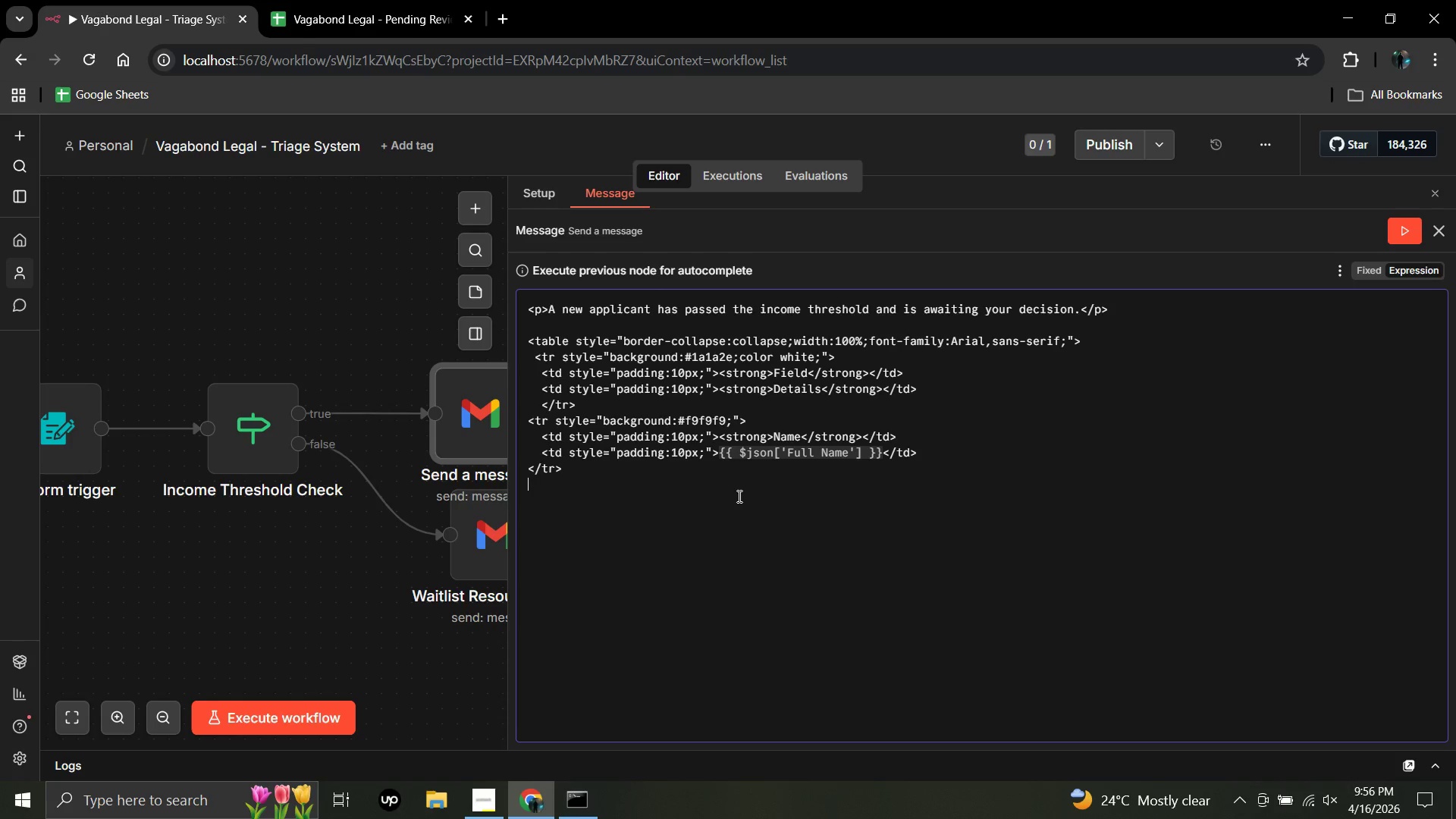 
type(<tr>)
 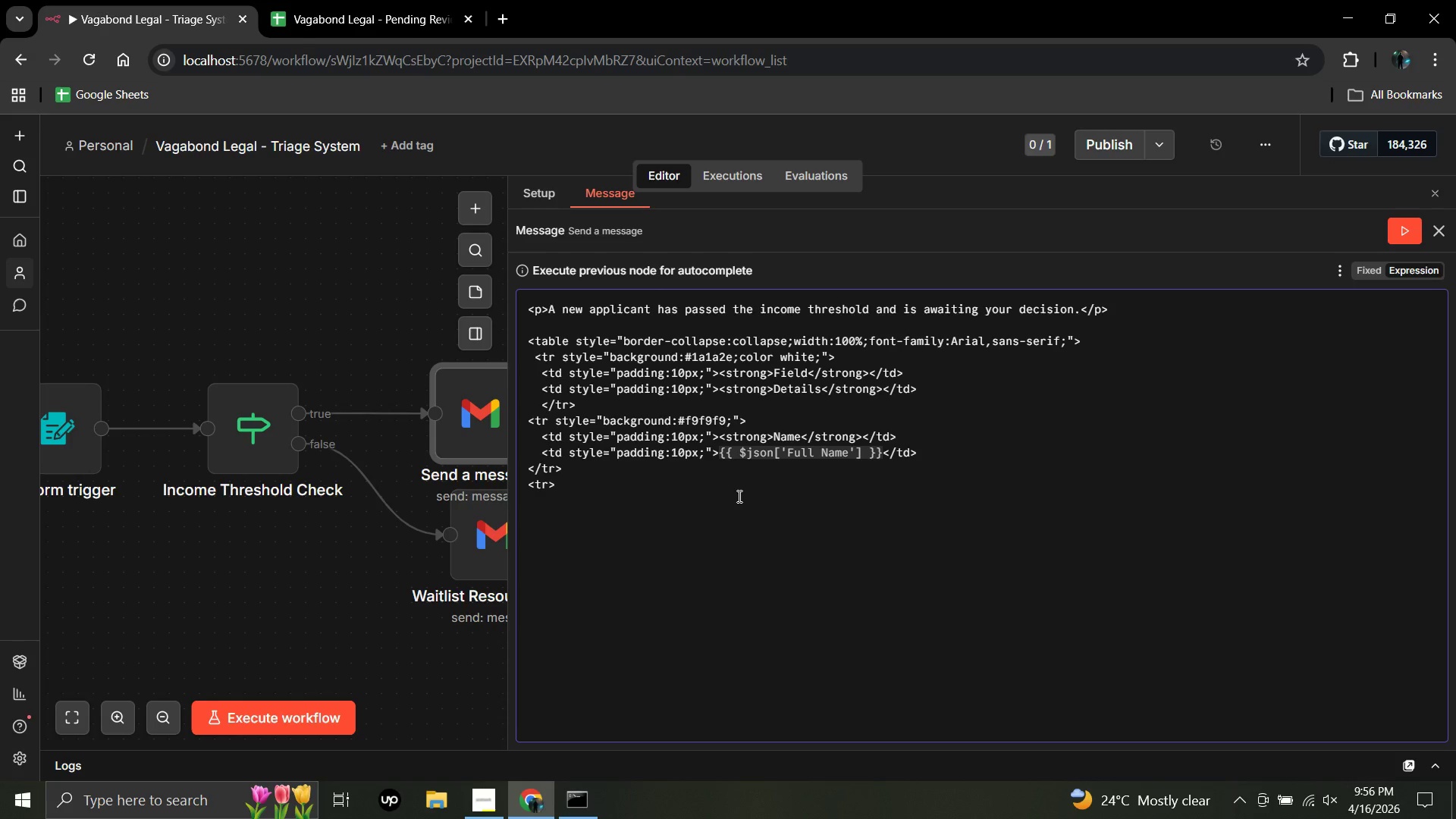 
key(Enter)
 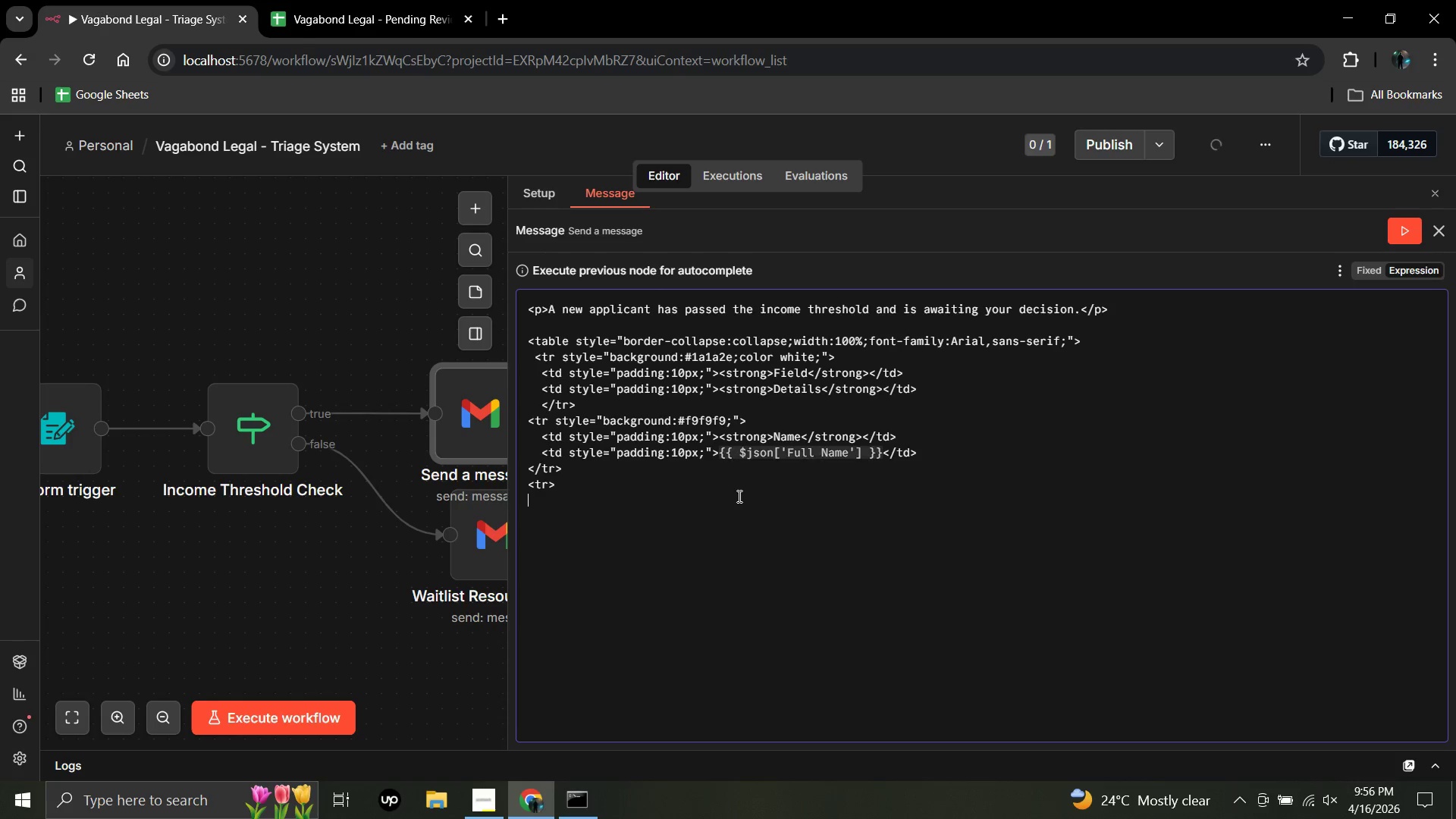 
type(  <td style)
 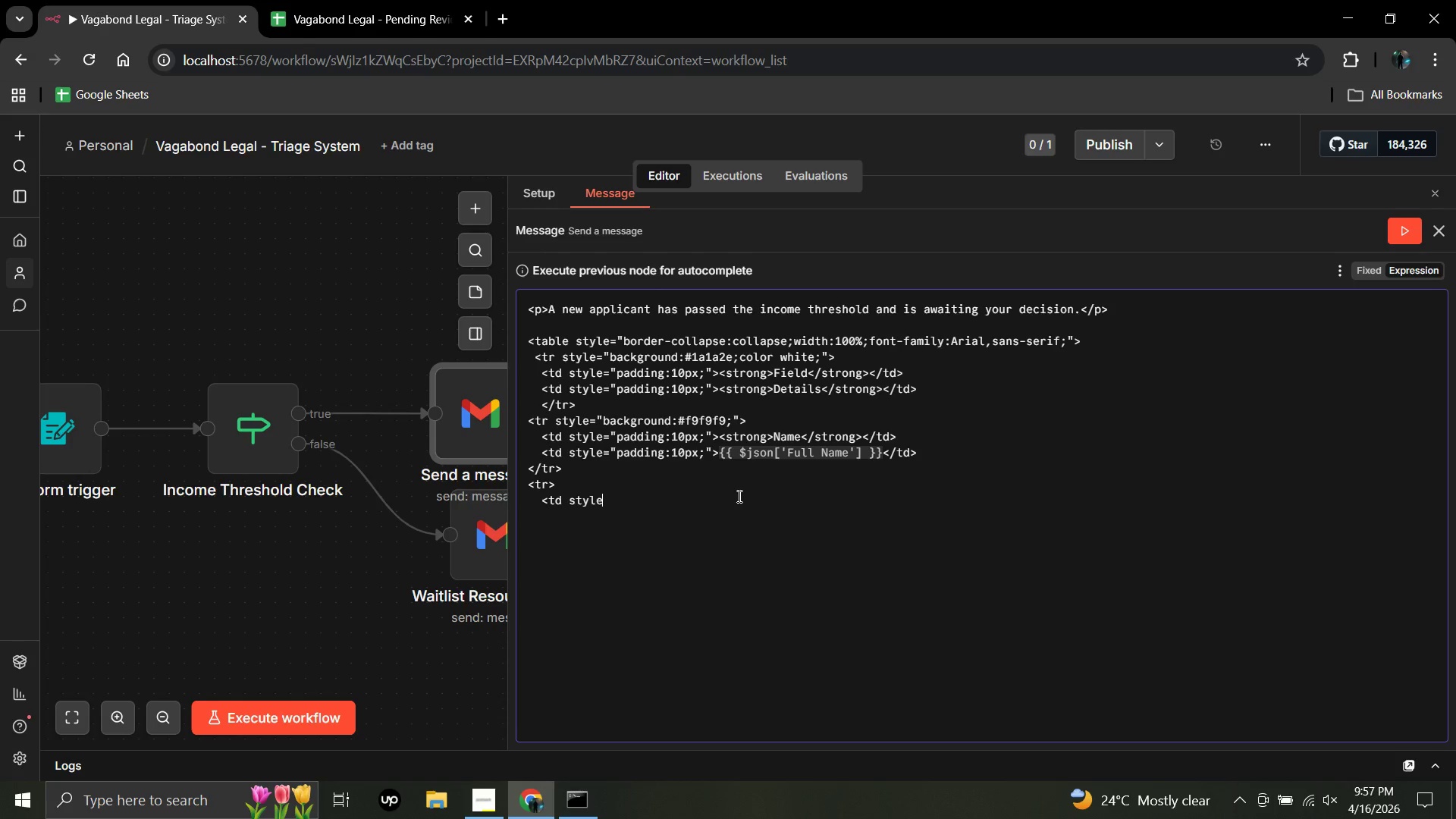 
wait(25.58)
 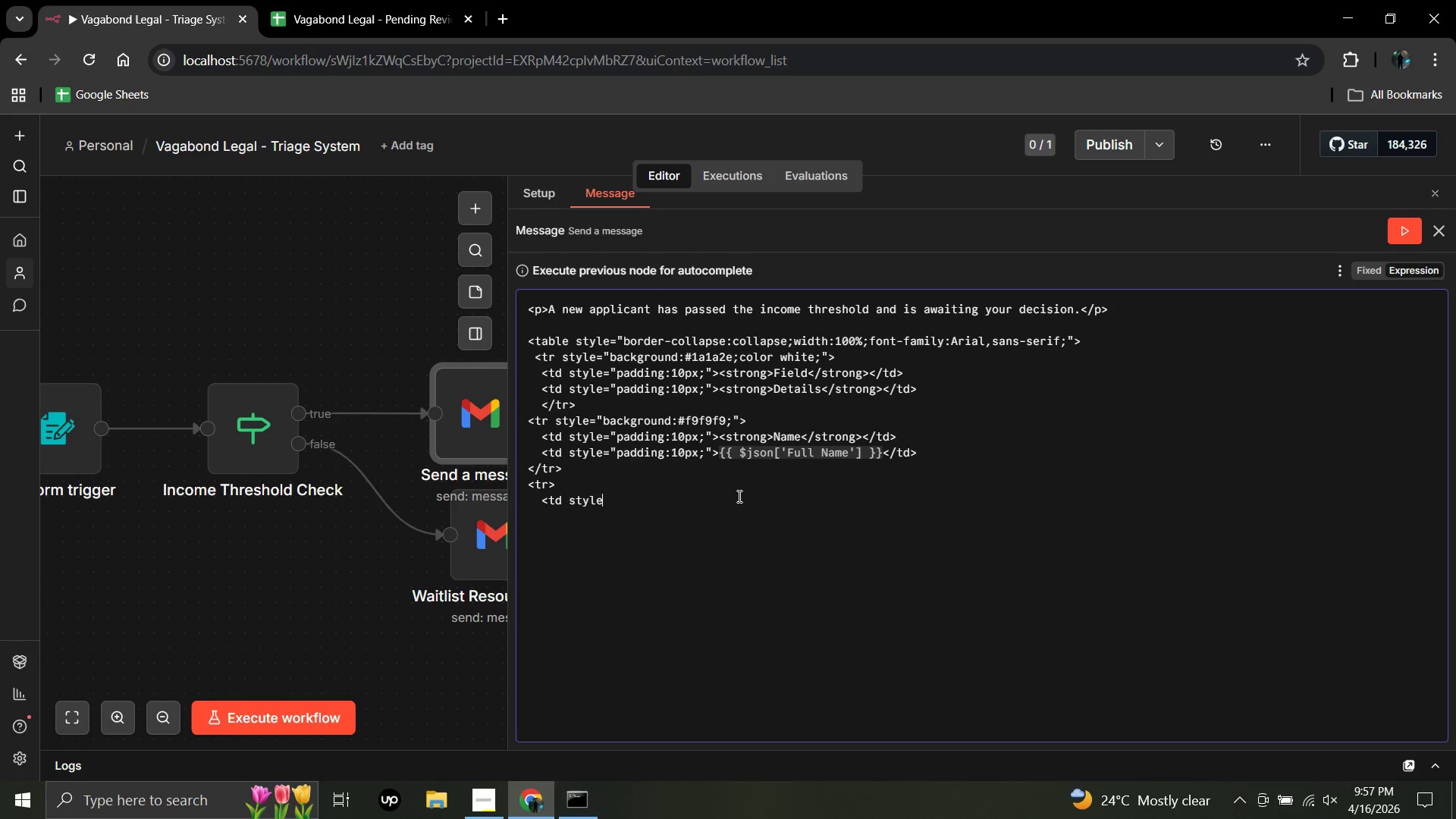 
key(Space)
 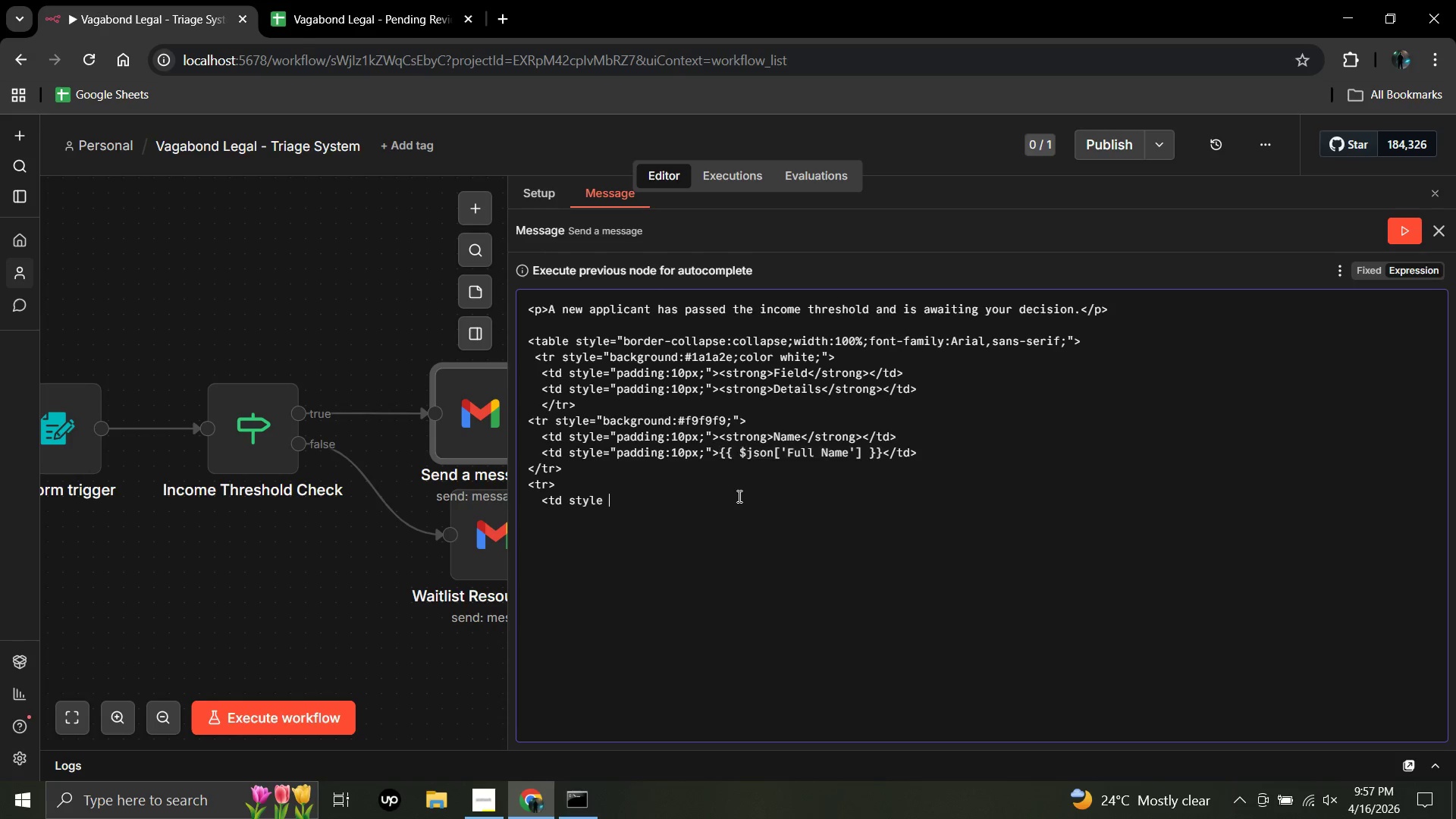 
key(Equal)
 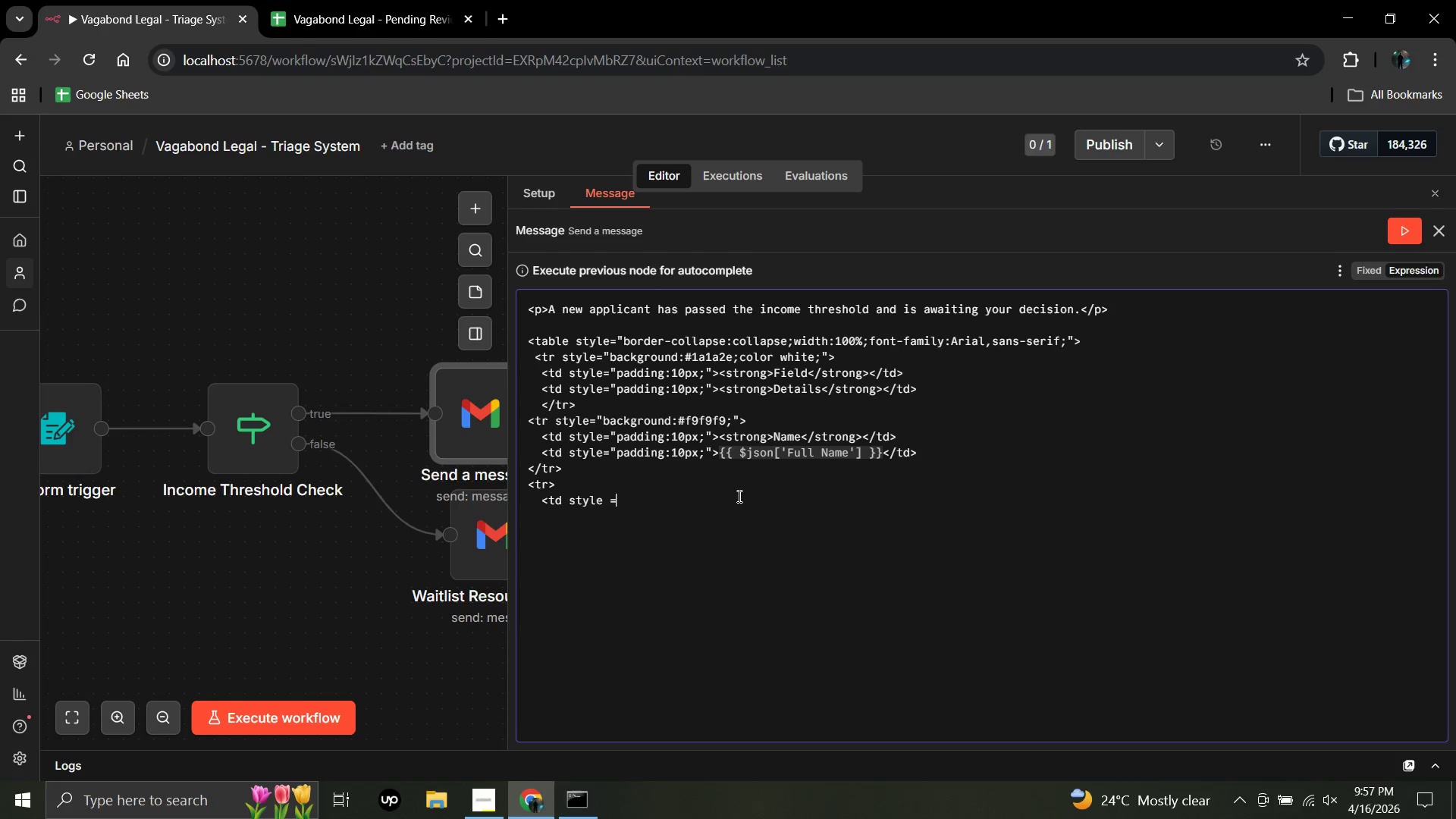 
key(Backspace)
 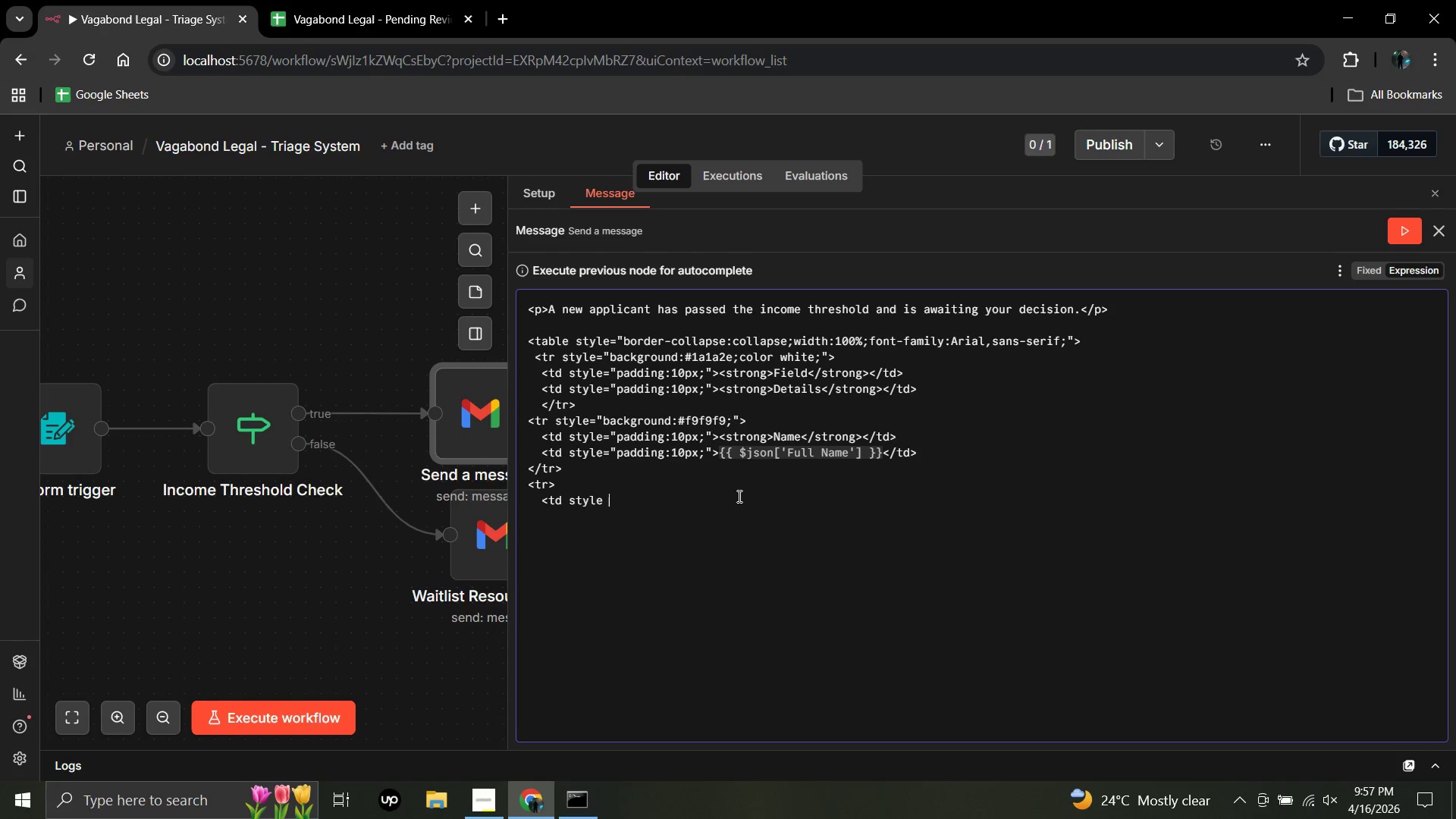 
key(Backspace)
 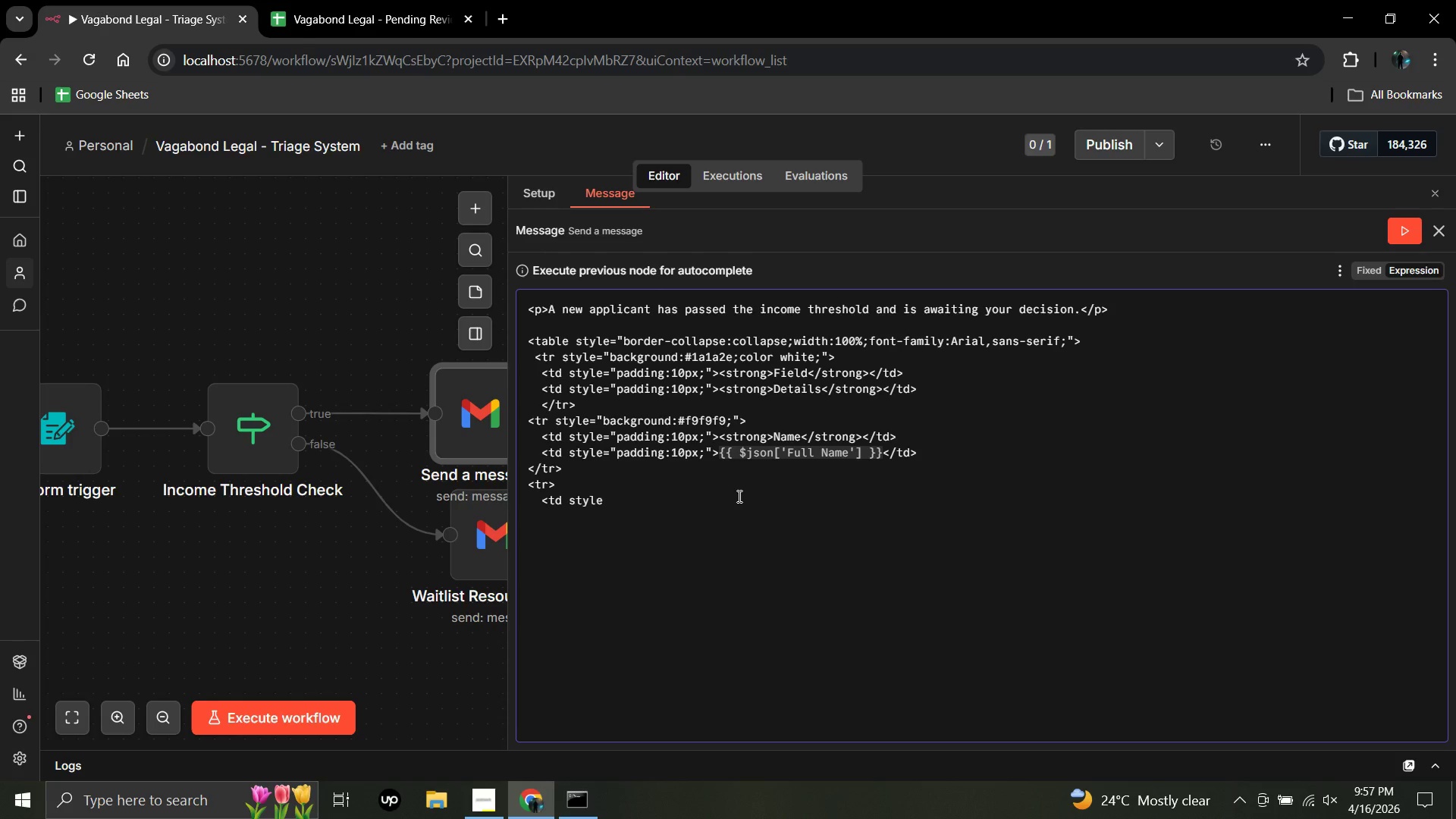 
key(Equal)
 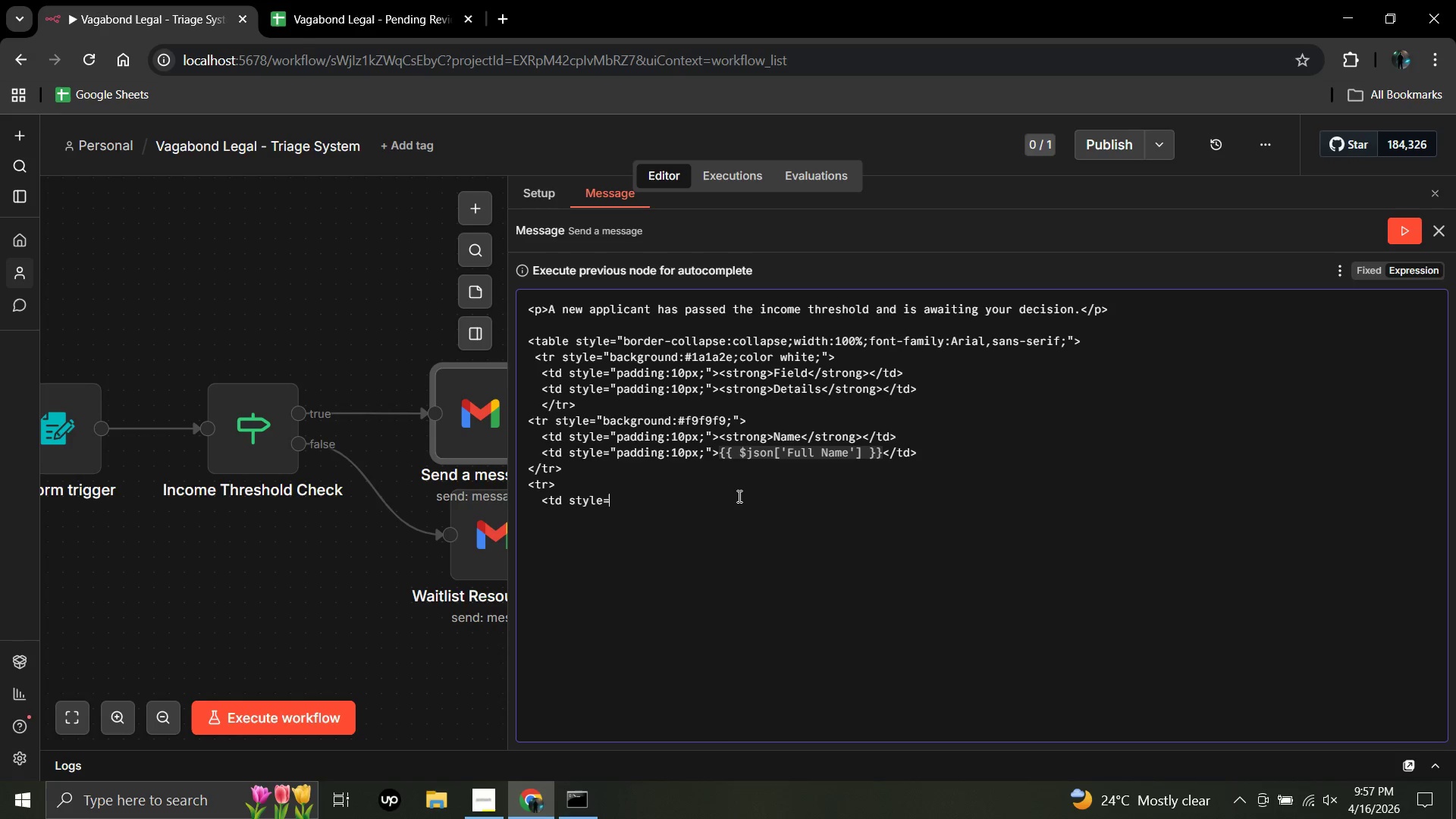 
wait(7.14)
 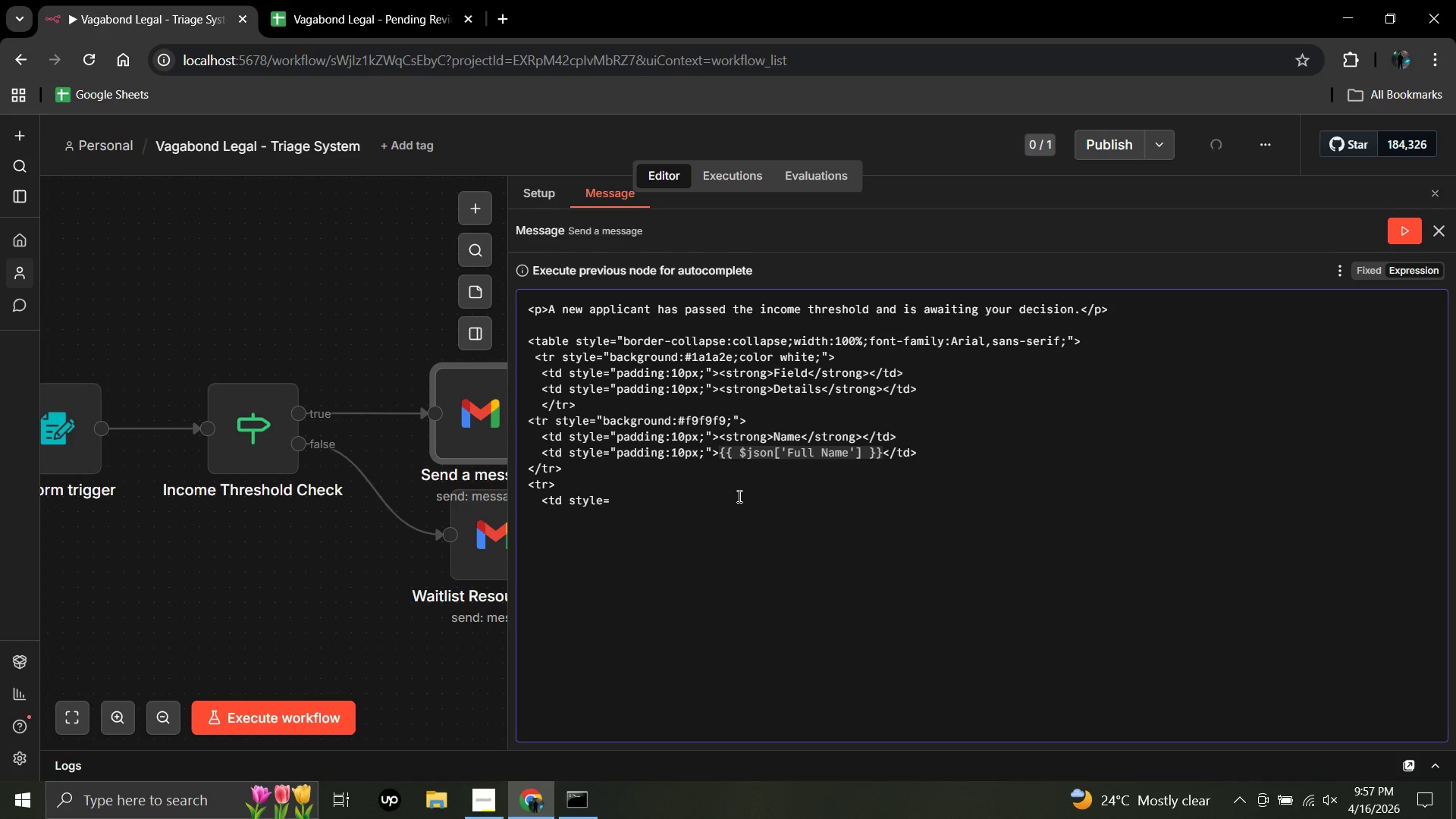 
type("padding)
key(Backspace)
key(Backspace)
key(Backspace)
key(Backspace)
key(Backspace)
key(Backspace)
key(Backspace)
type(B=)
key(Backspace)
key(Backspace)
type(background)
 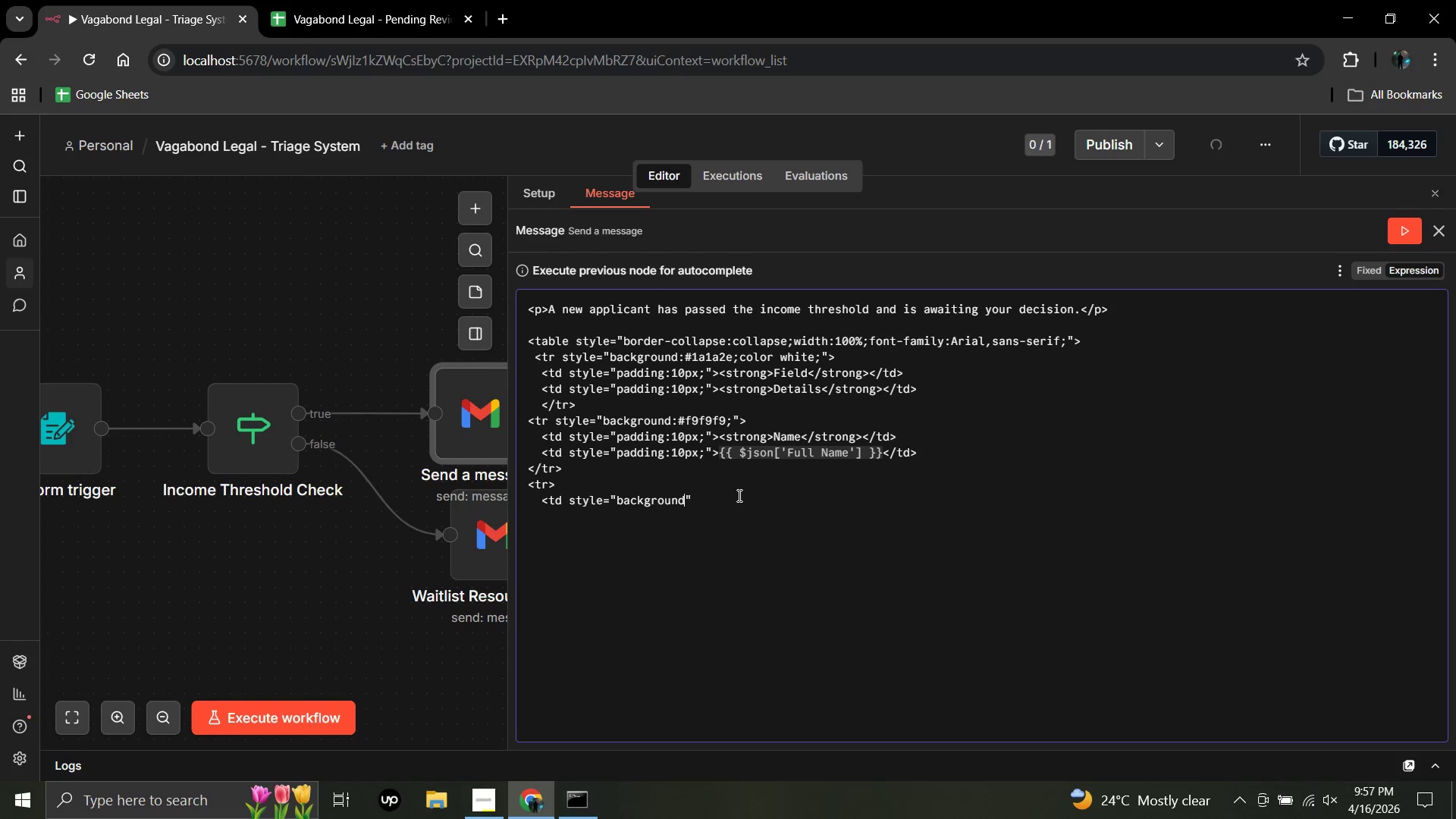 
key(Shift+Semicolon)
 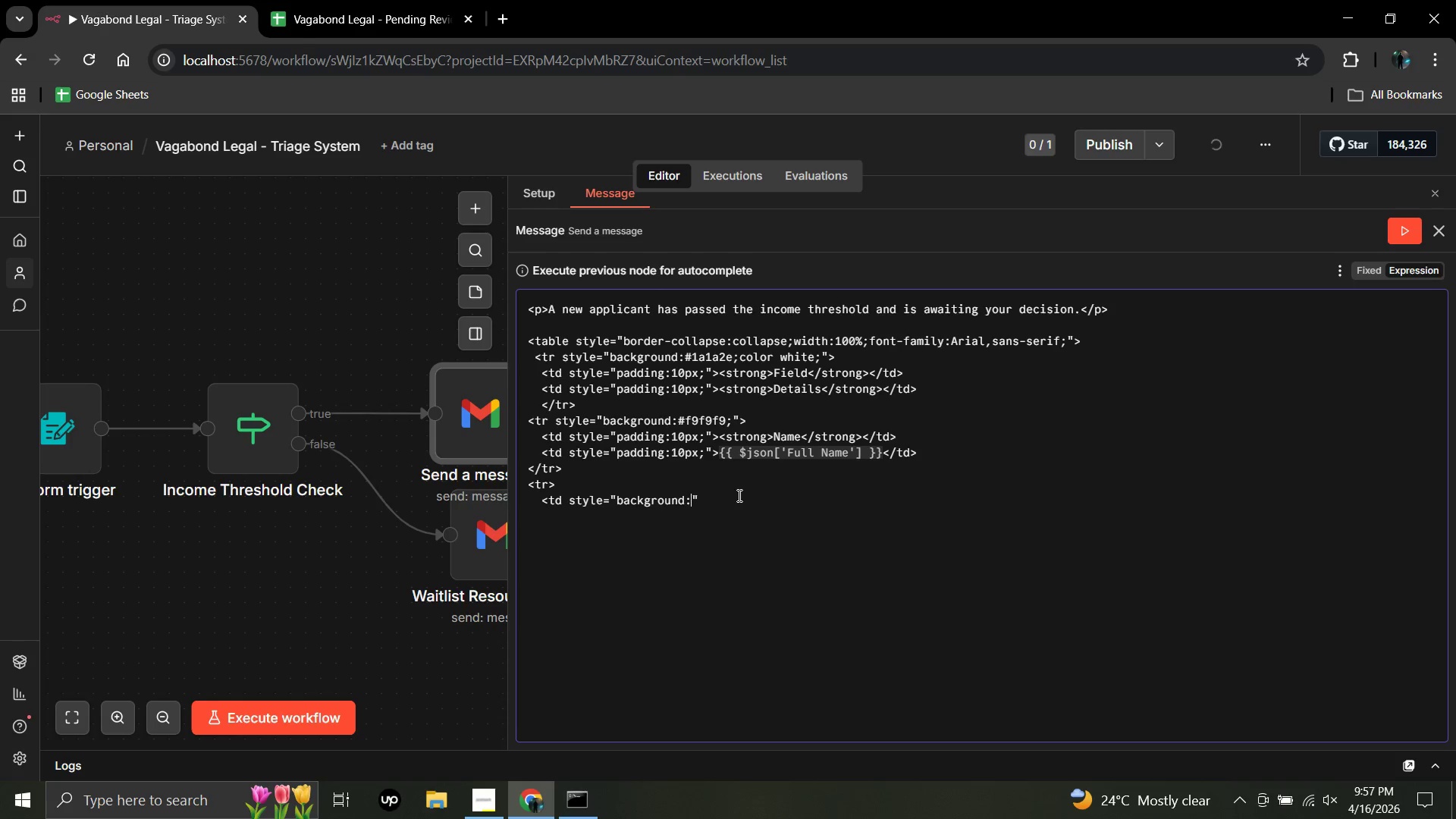 
type($)
key(Backspace)
type(#f9f9f9:)
 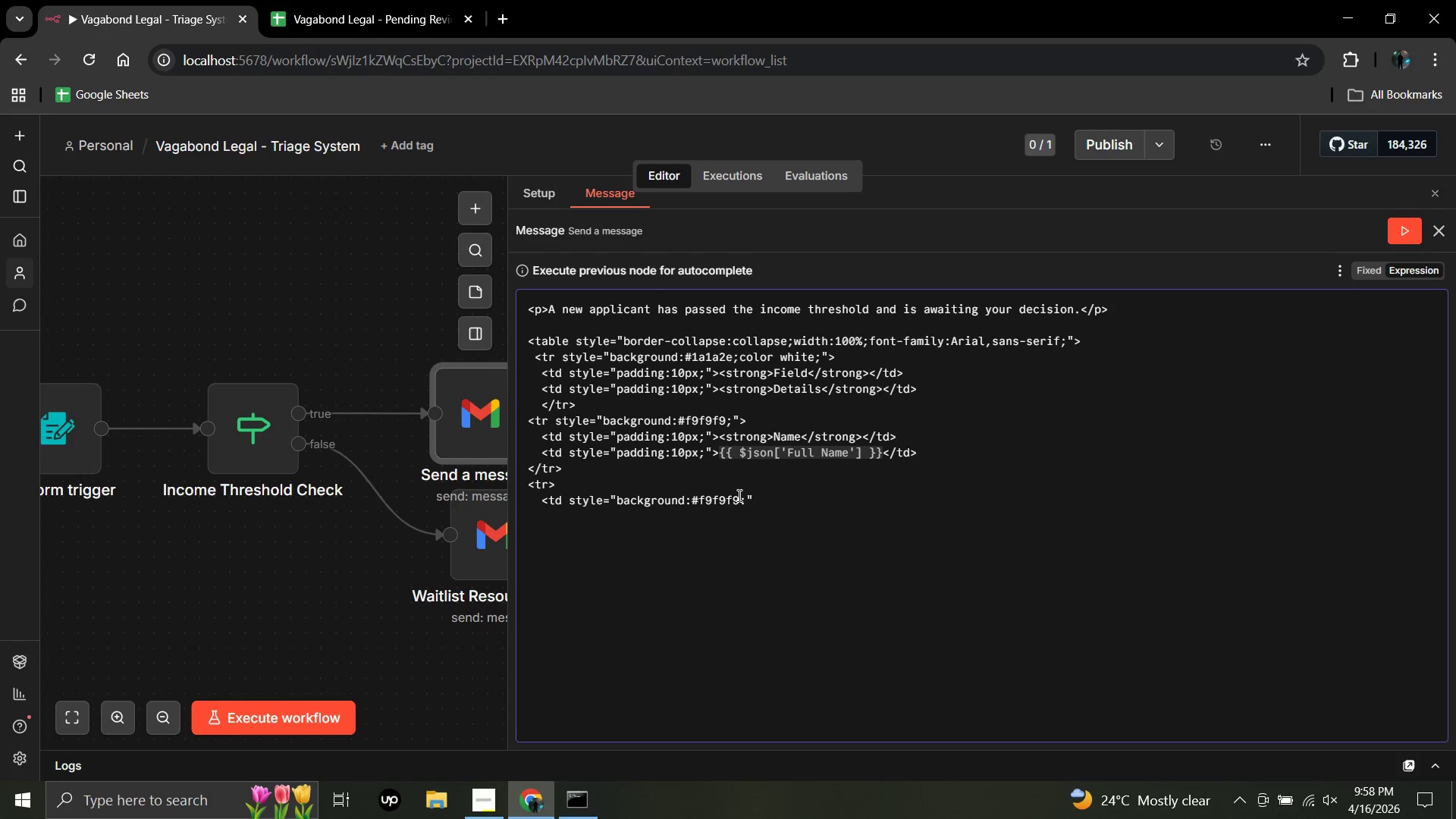 
key(Backspace)
 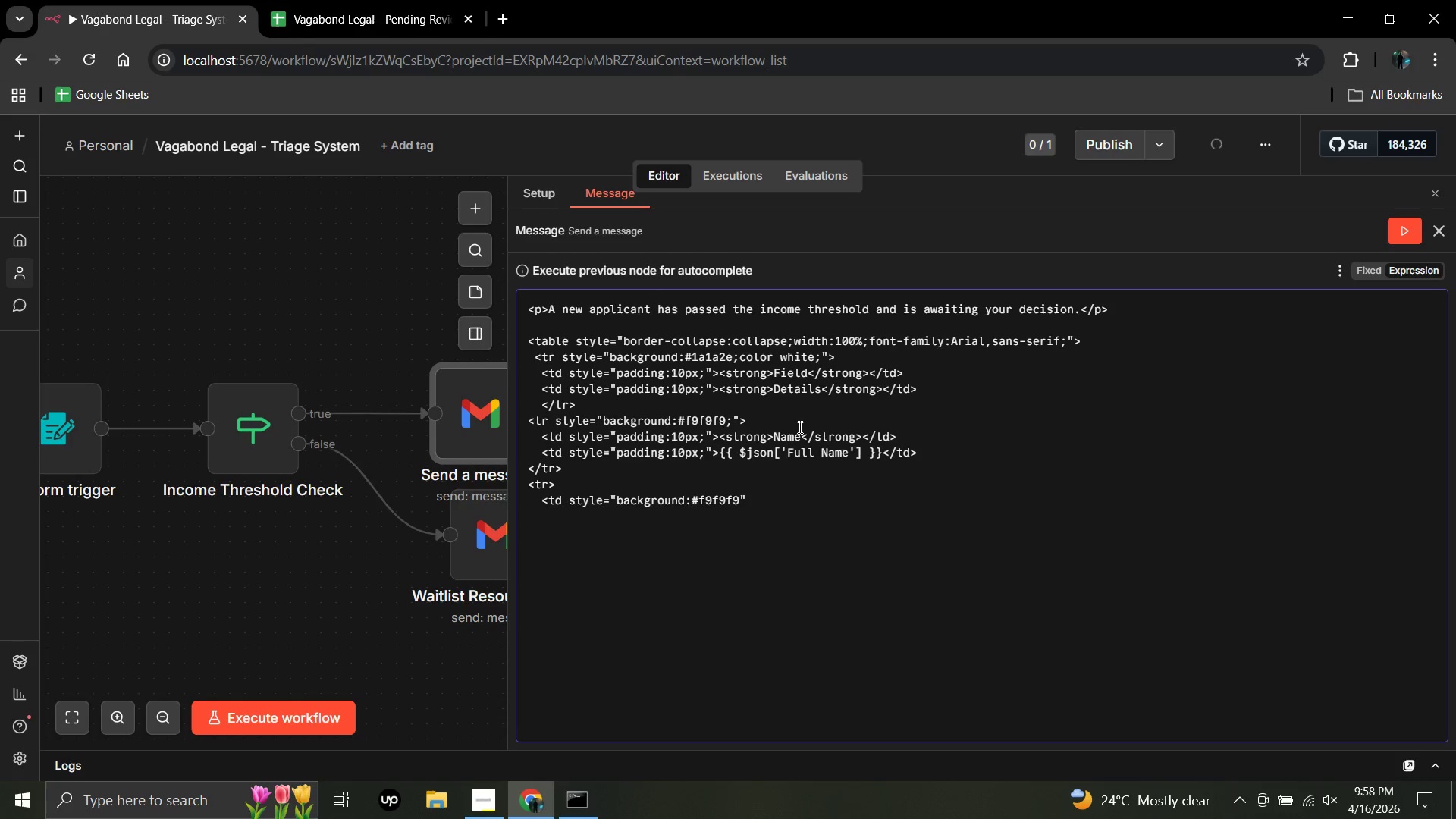 
key(Semicolon)
 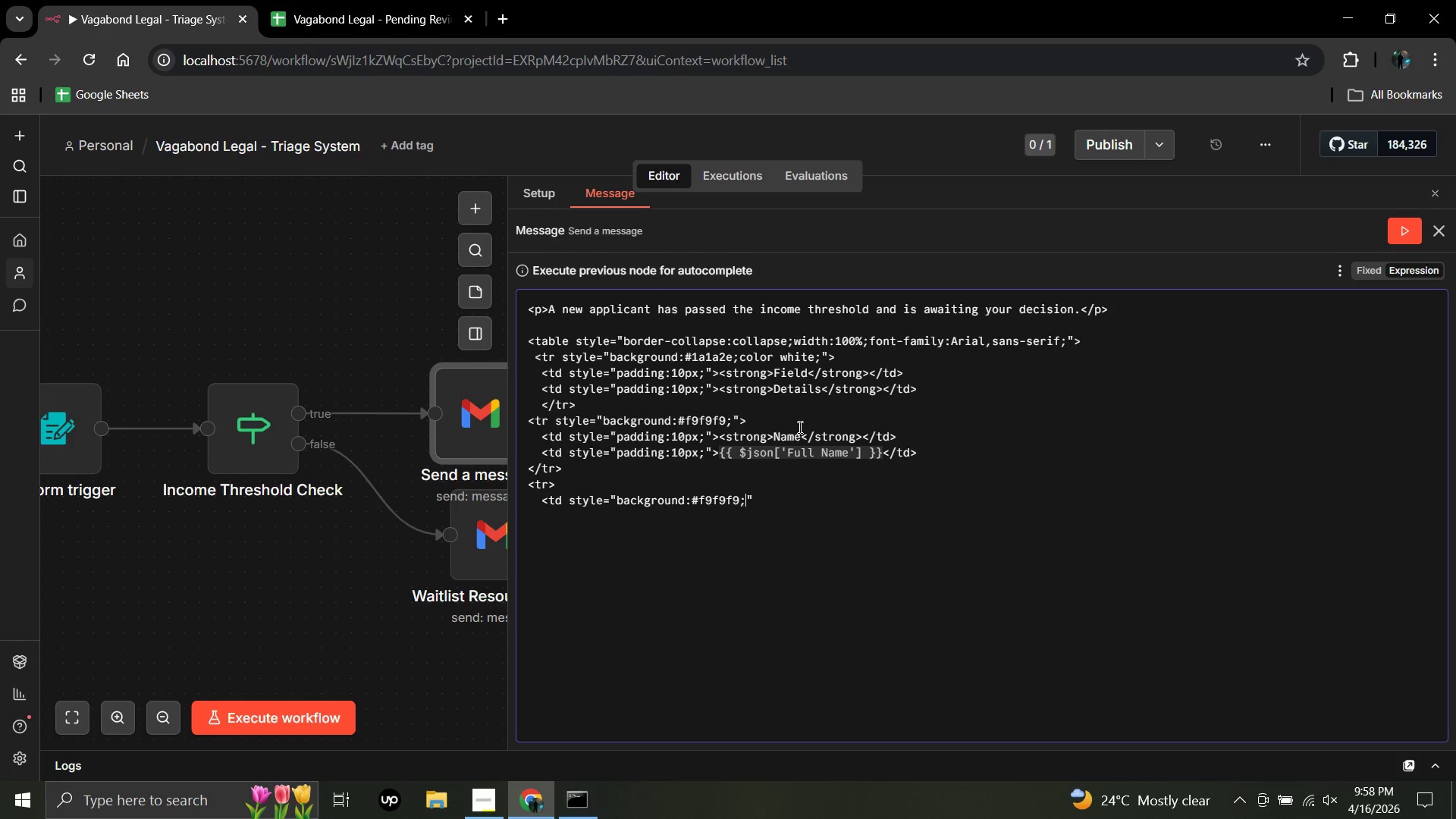 
key(ArrowRight)
 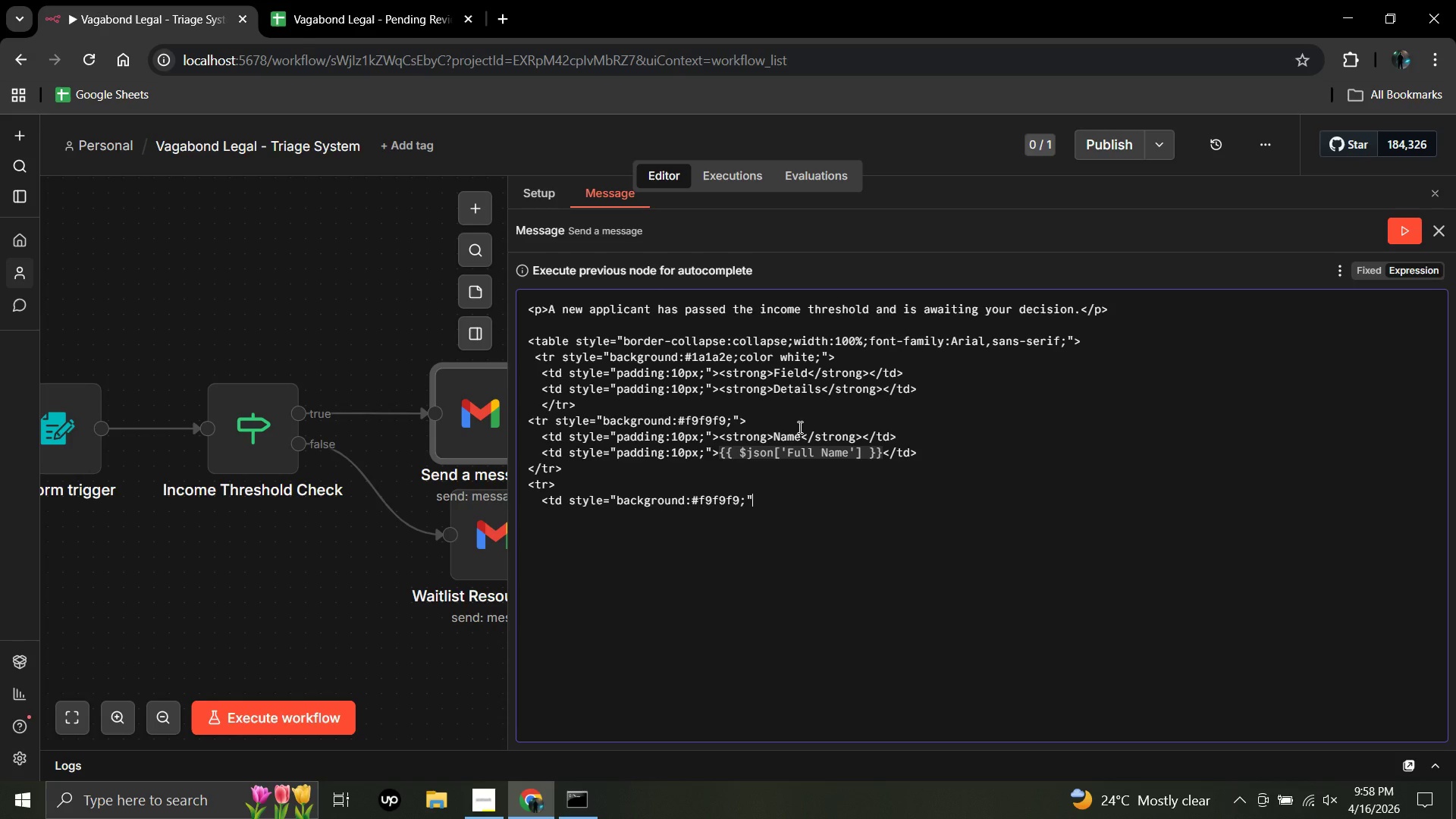 
key(Shift+Period)
 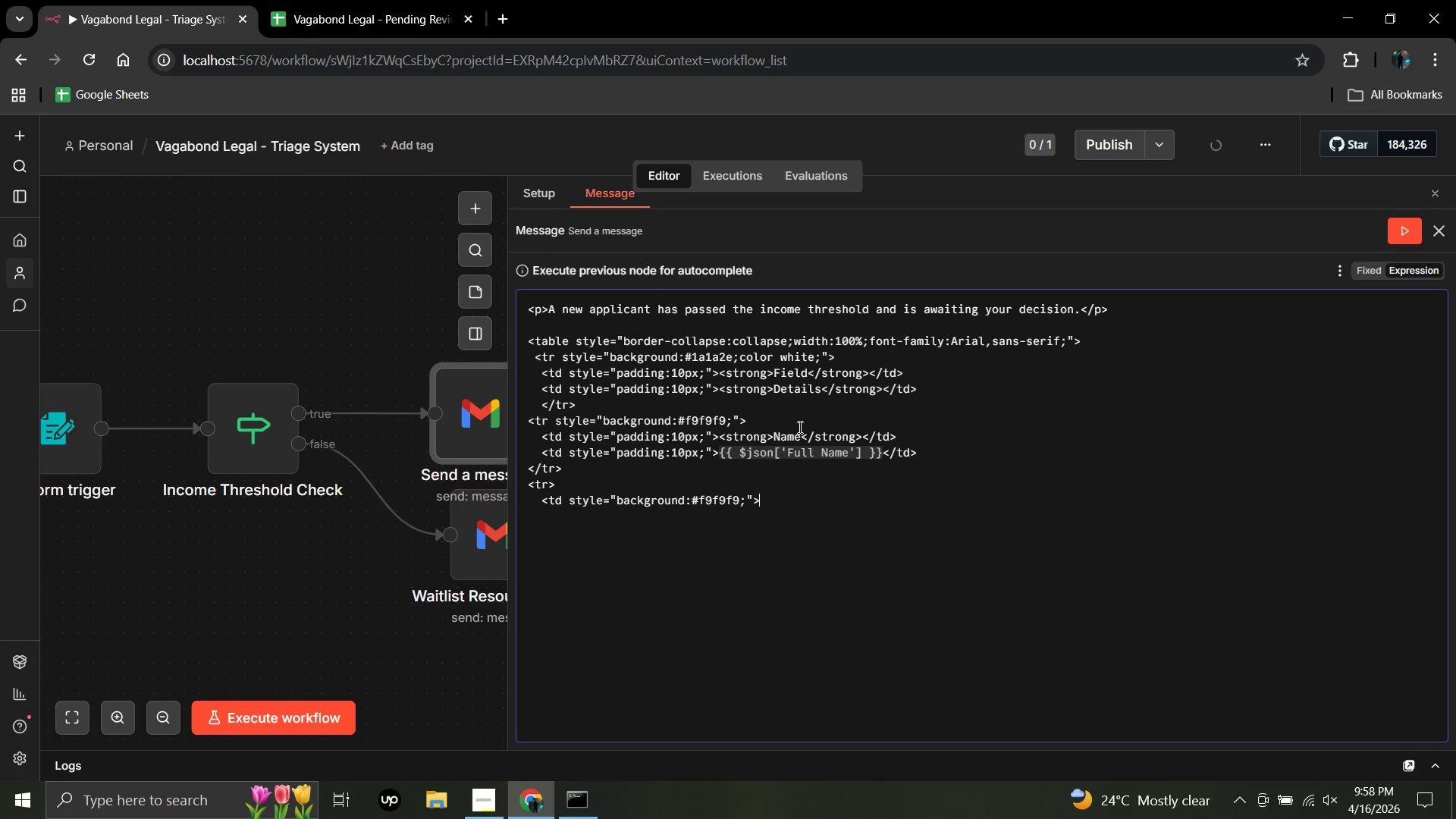 
key(Enter)
 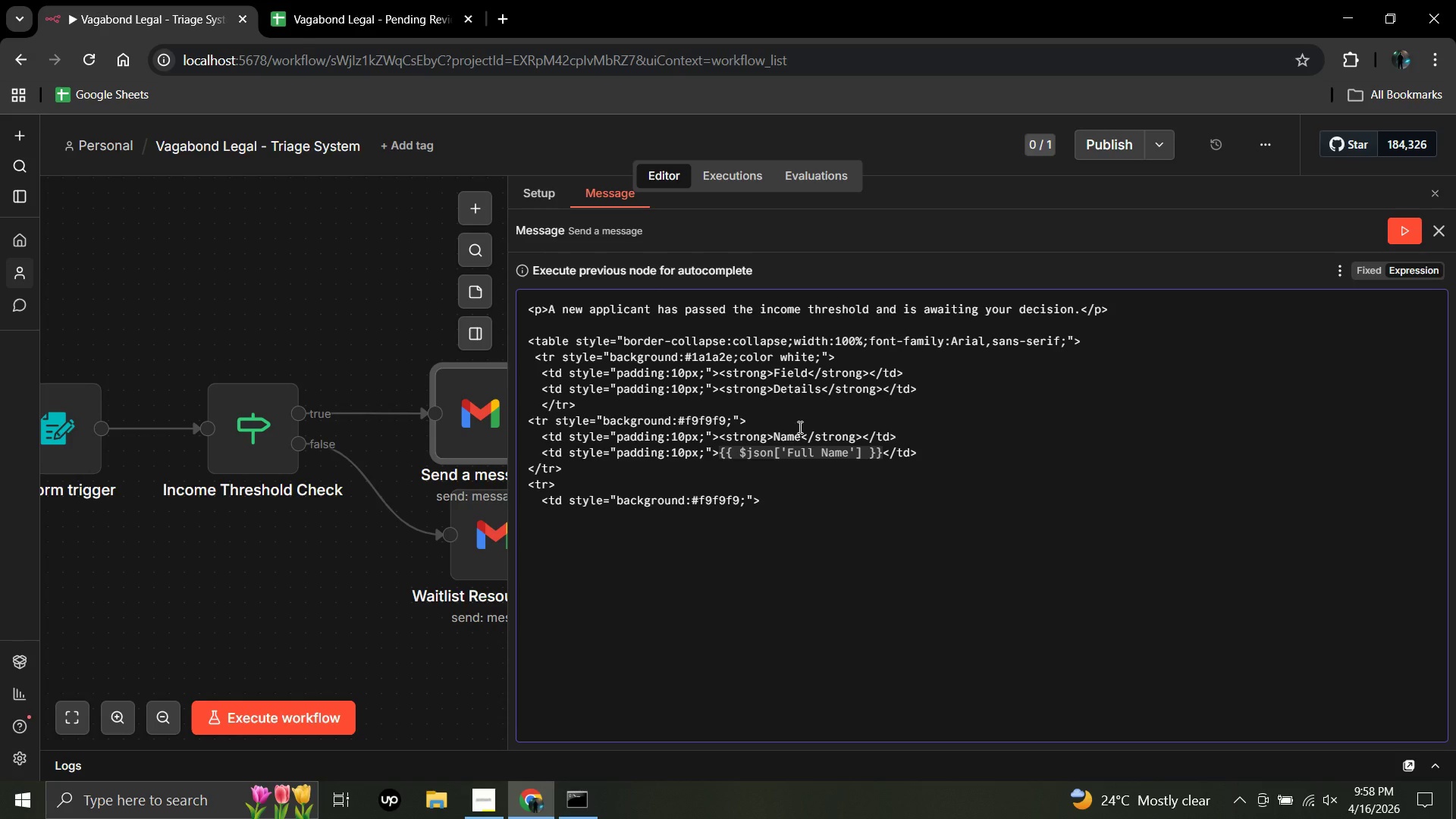 
type(  <td style=:)
key(Backspace)
type("padding)
 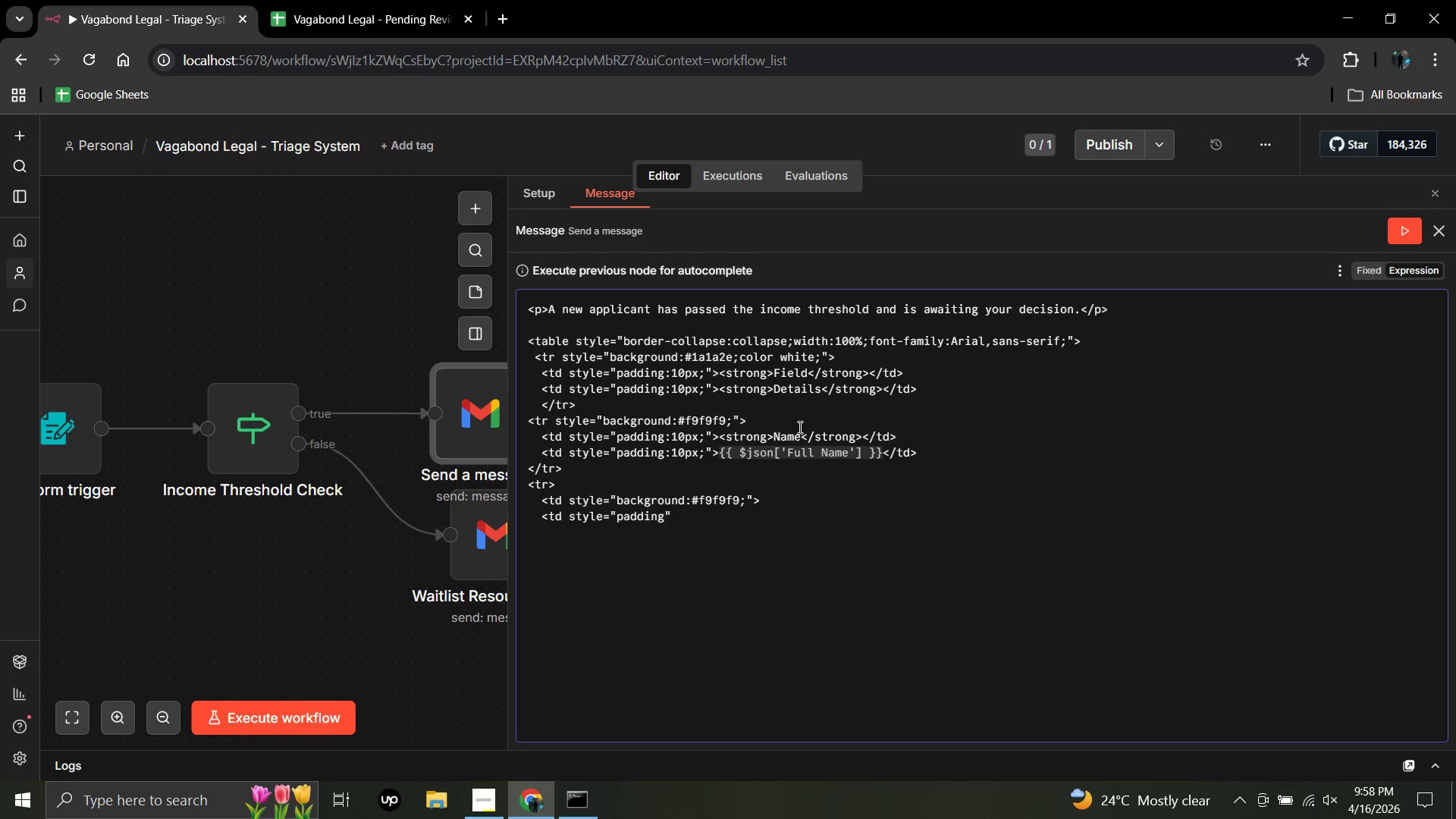 
type(:10x)
 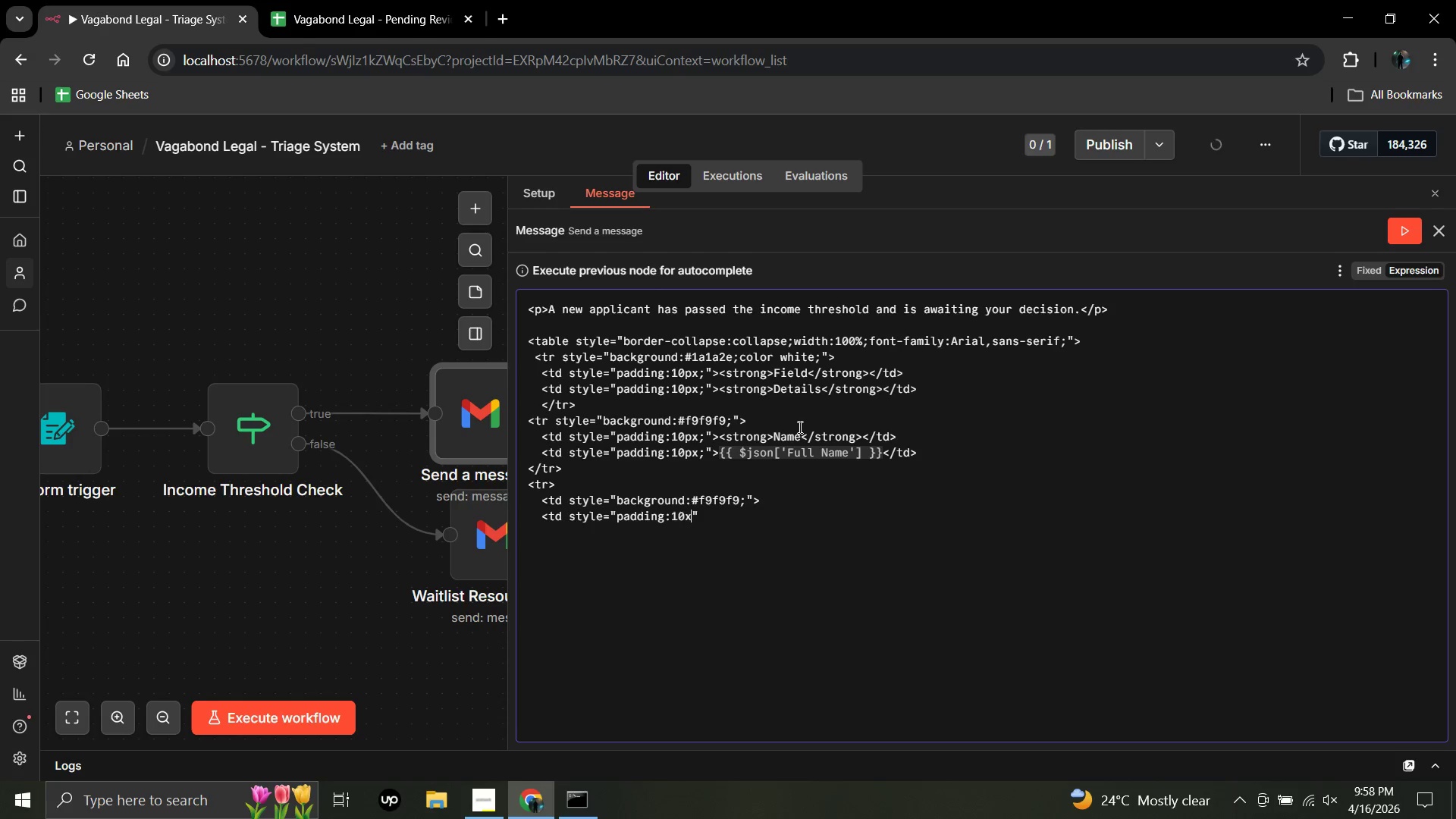 
key(ArrowLeft)
 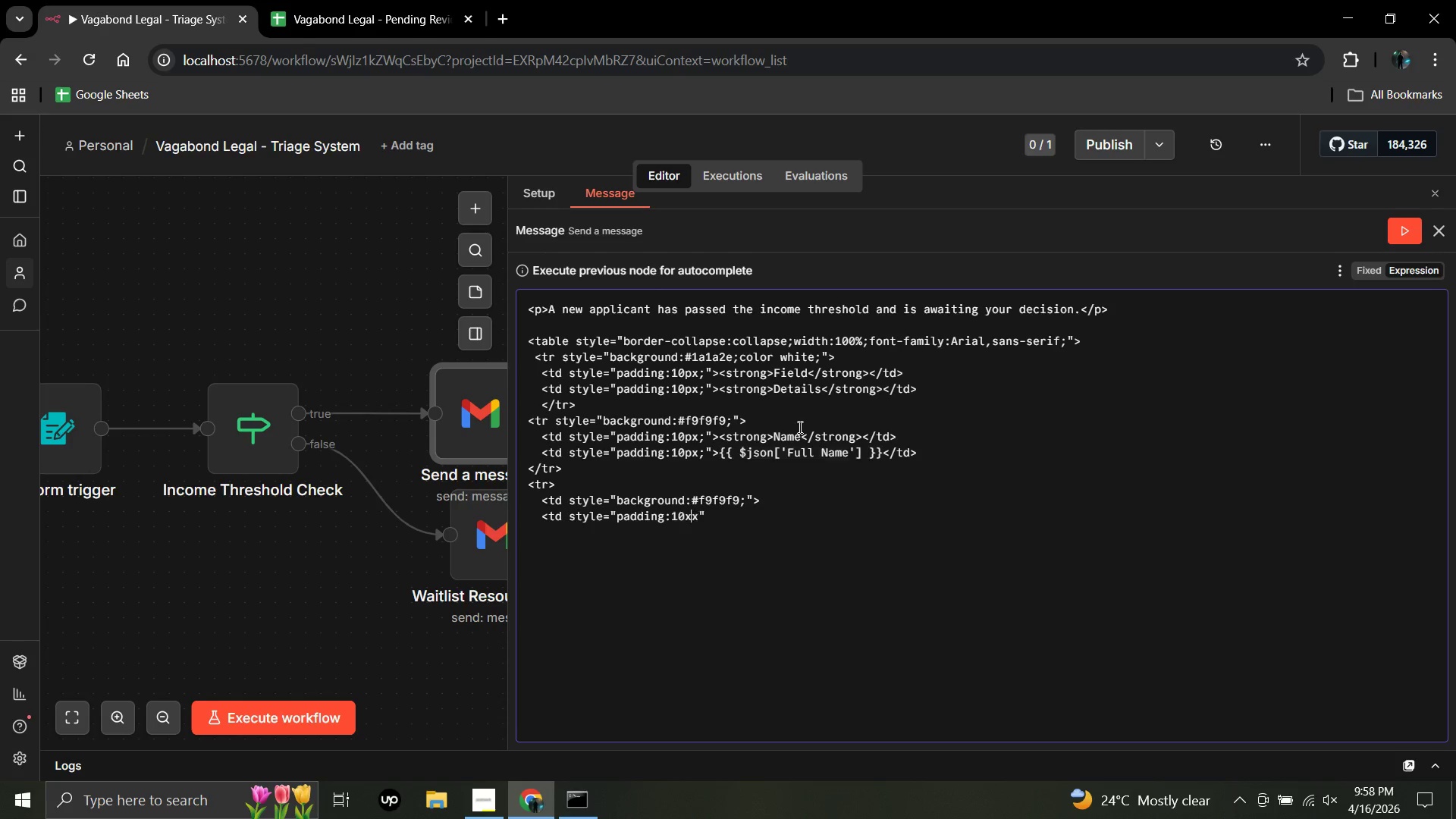 
key(X)
 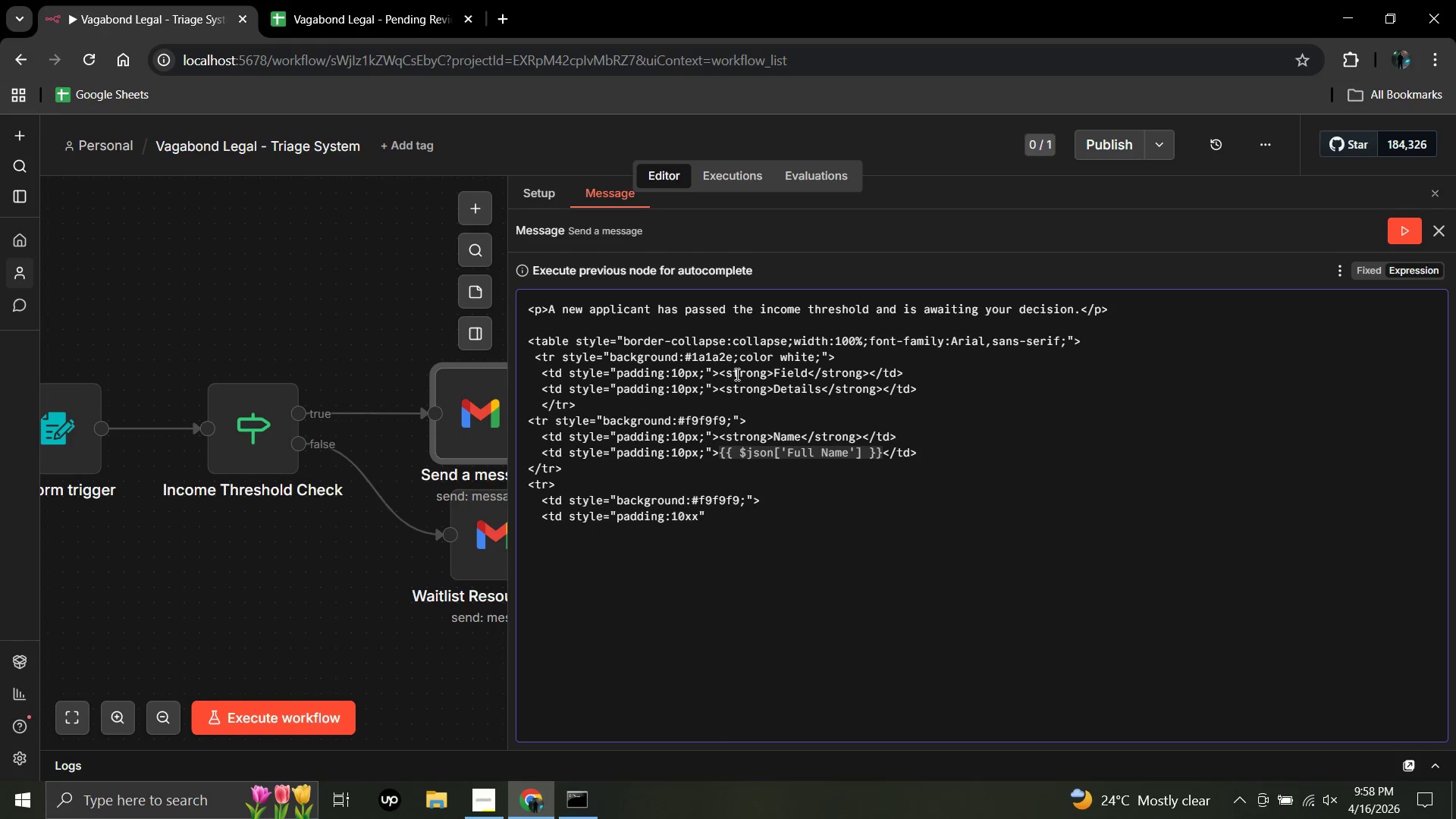 
wait(22.53)
 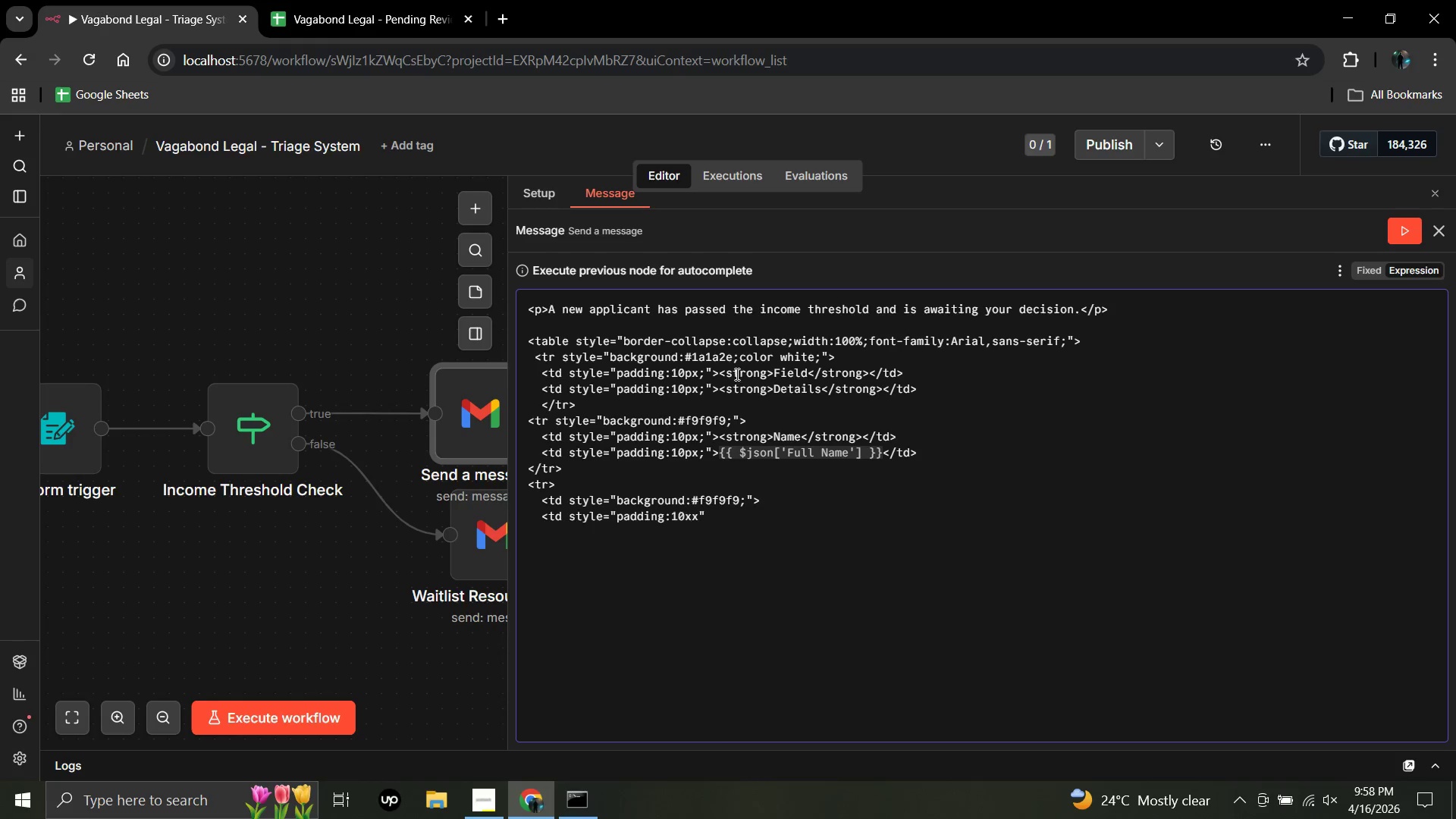 
key(Delete)
 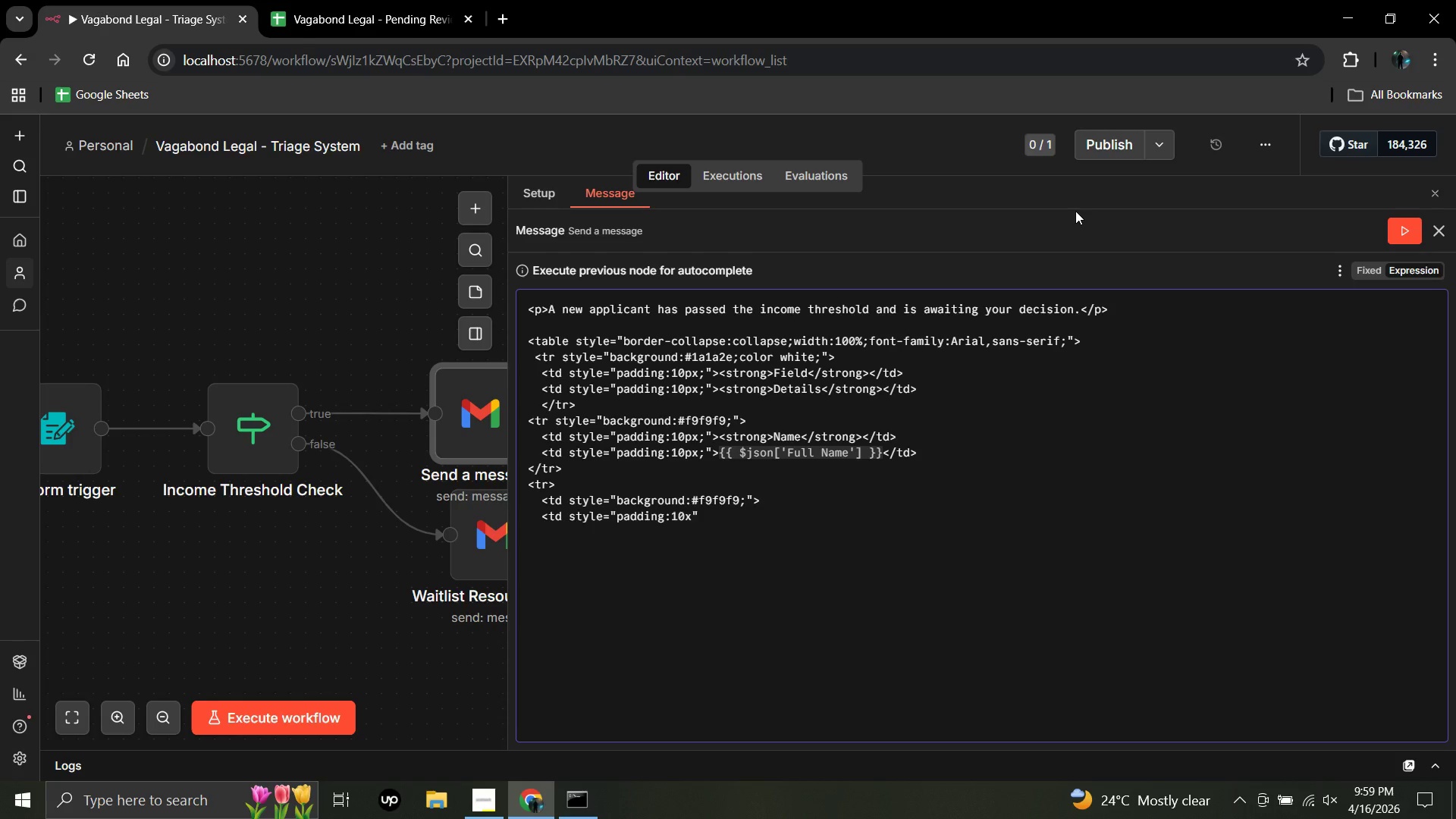 
key(Backspace)
 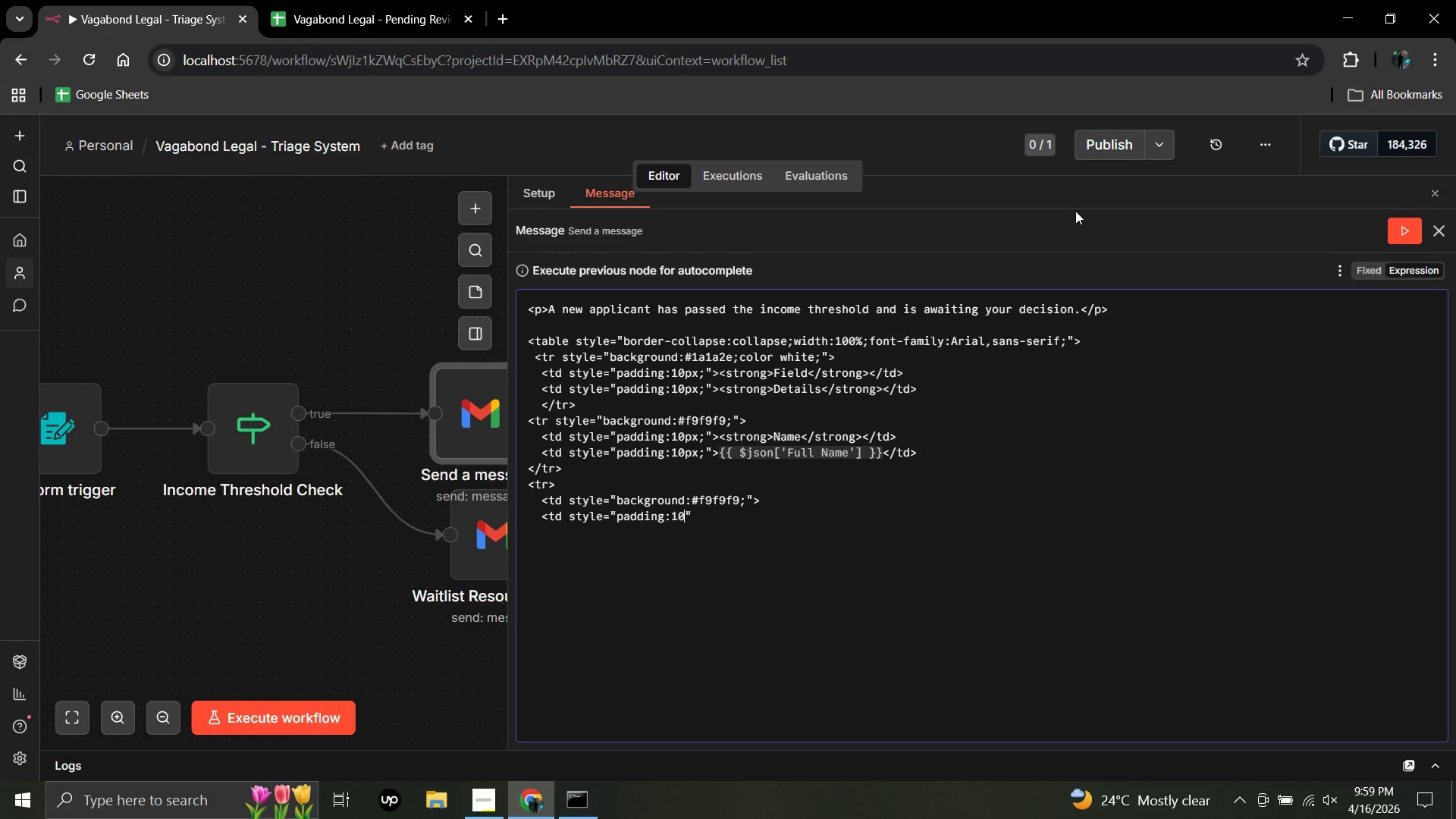 
wait(10.45)
 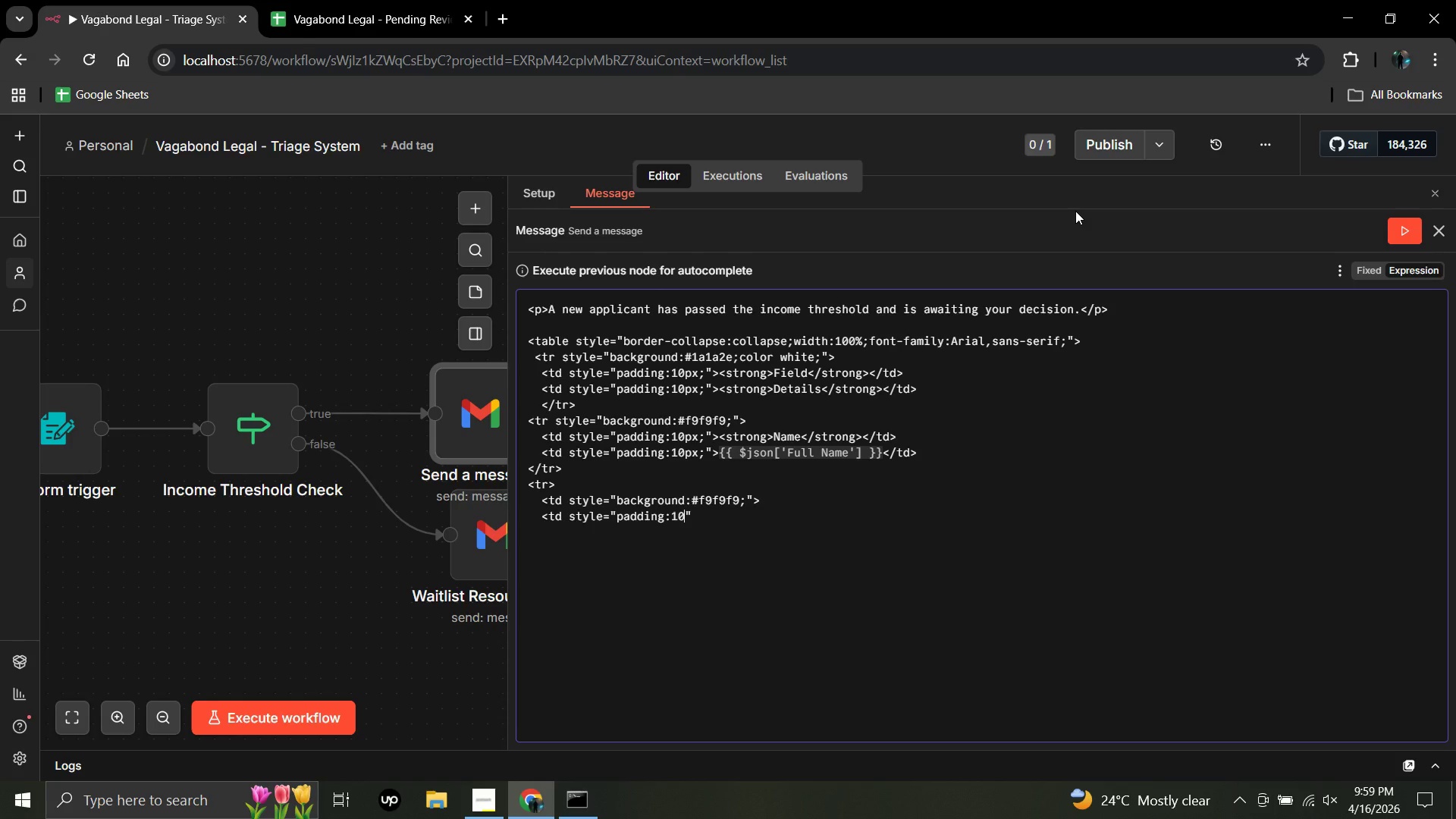 
key(Backspace)
 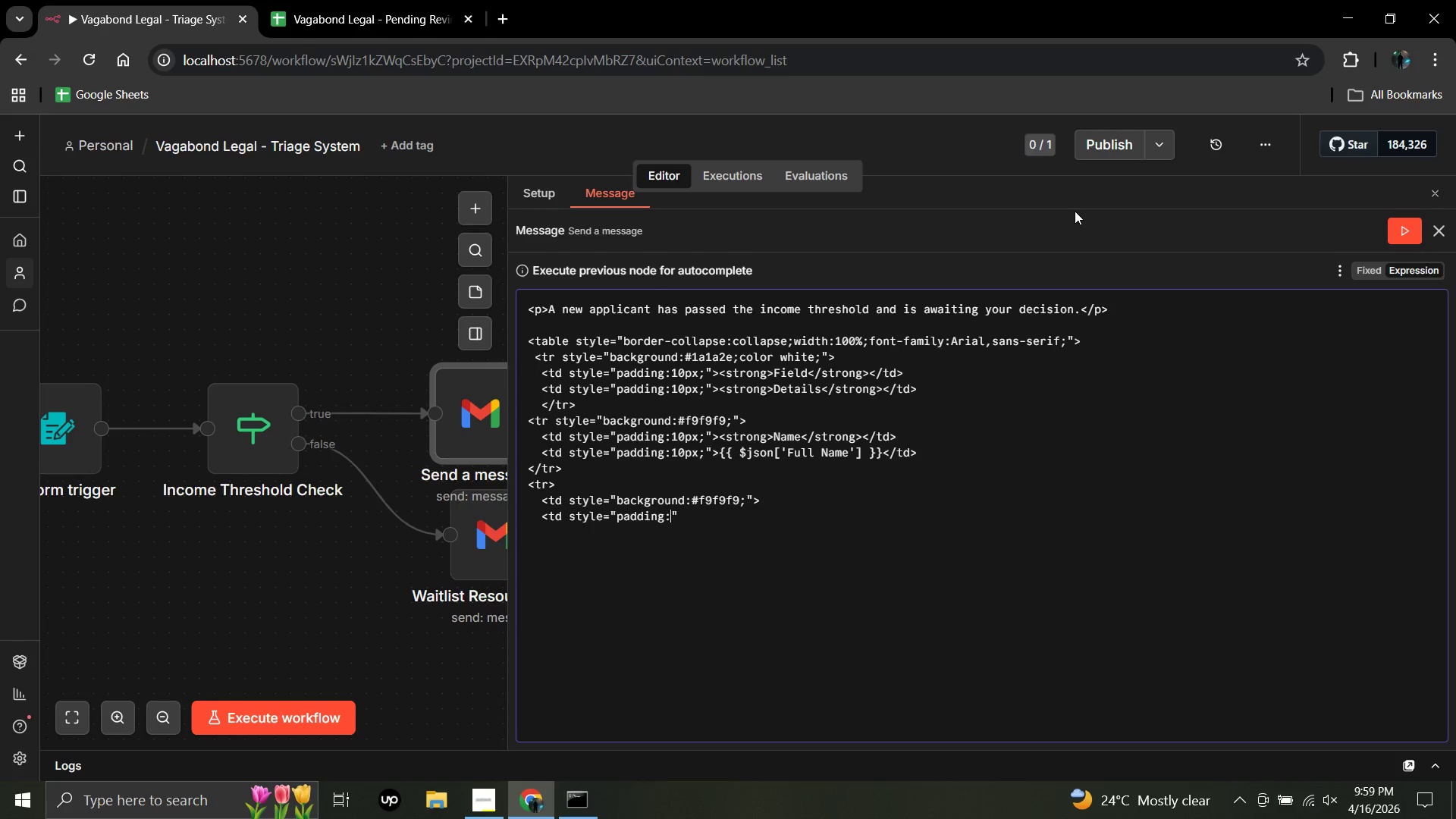 
key(Backspace)
 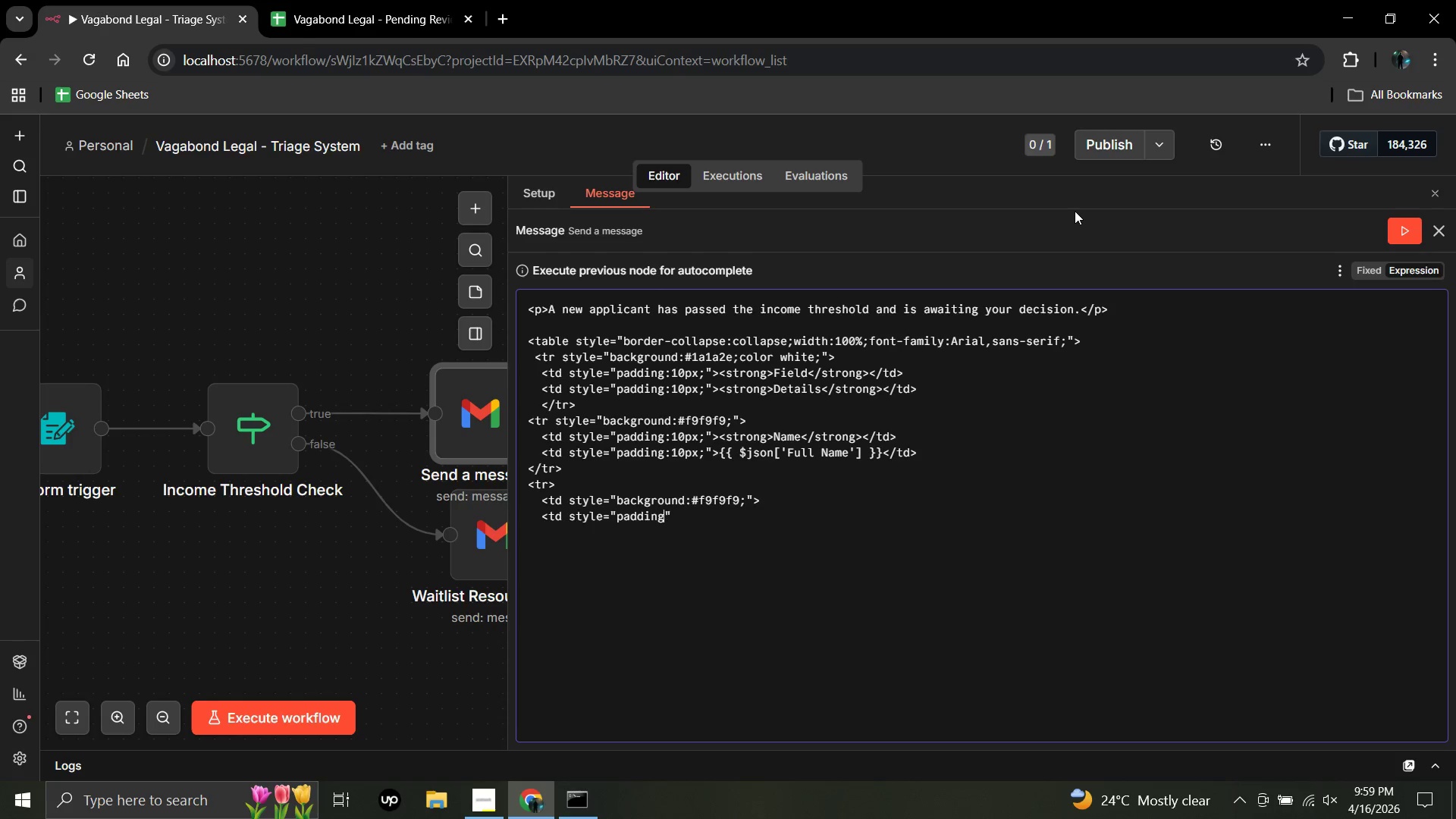 
key(Backspace)
 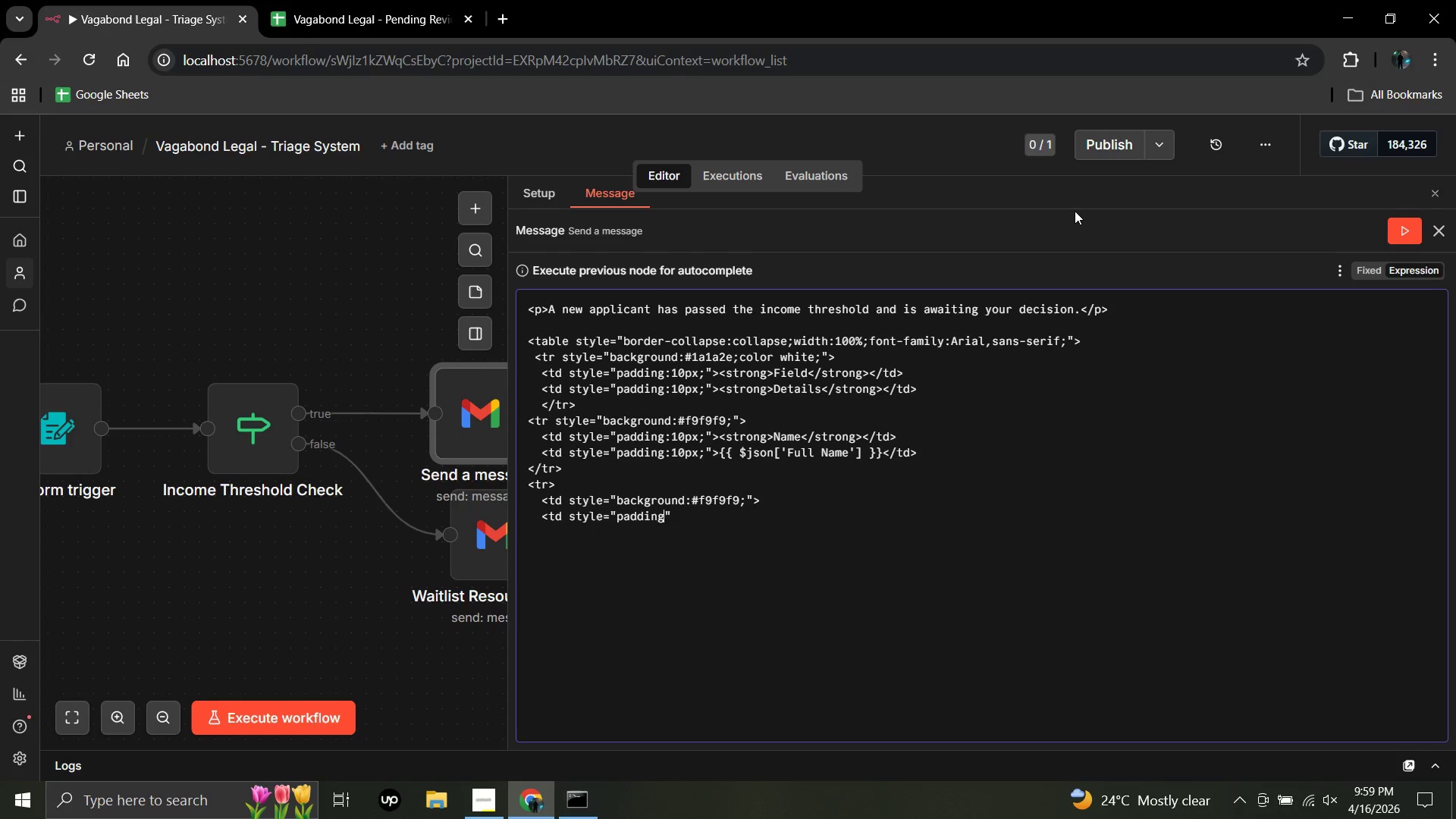 
key(Backspace)
 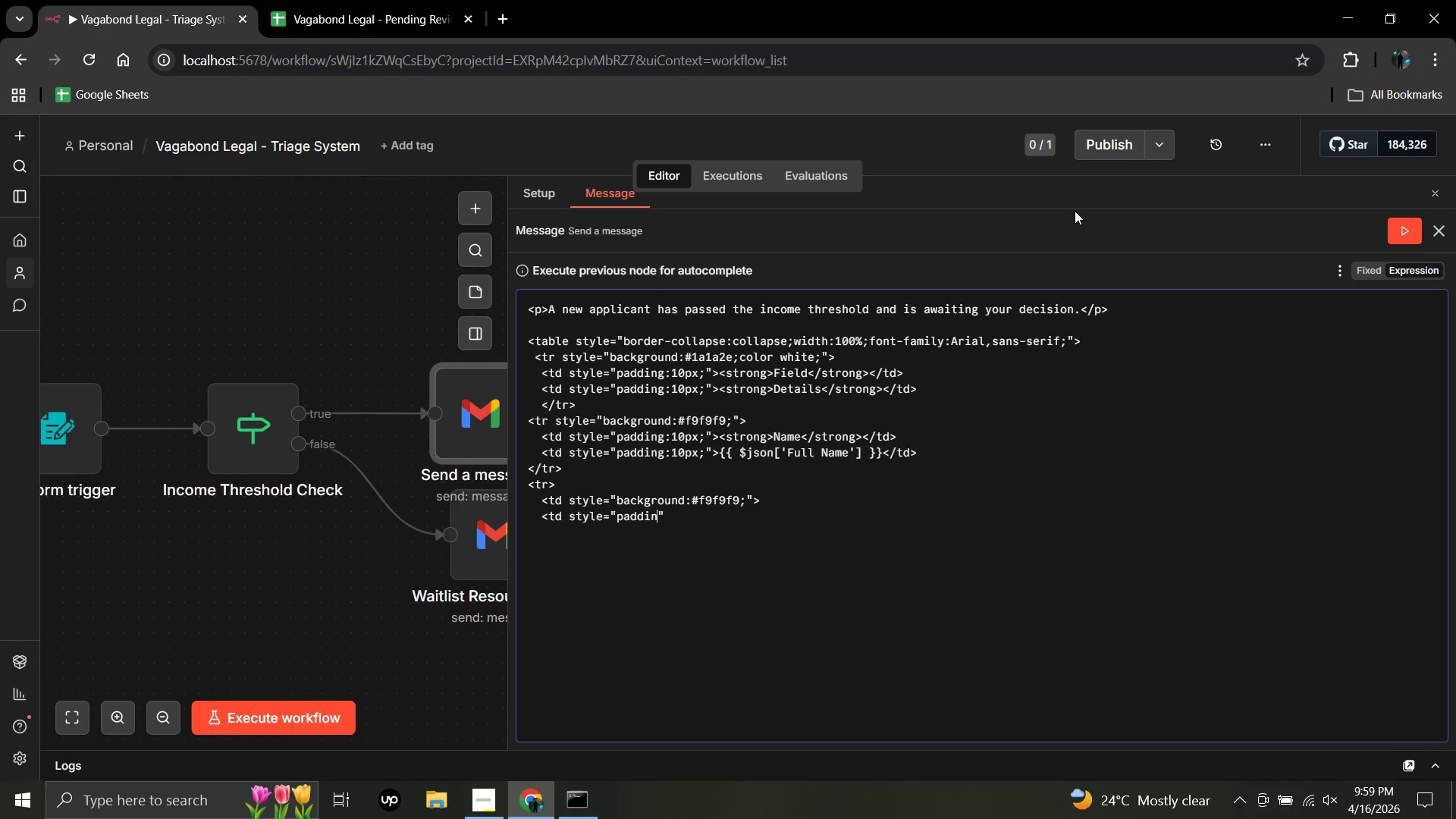 
key(Backspace)
 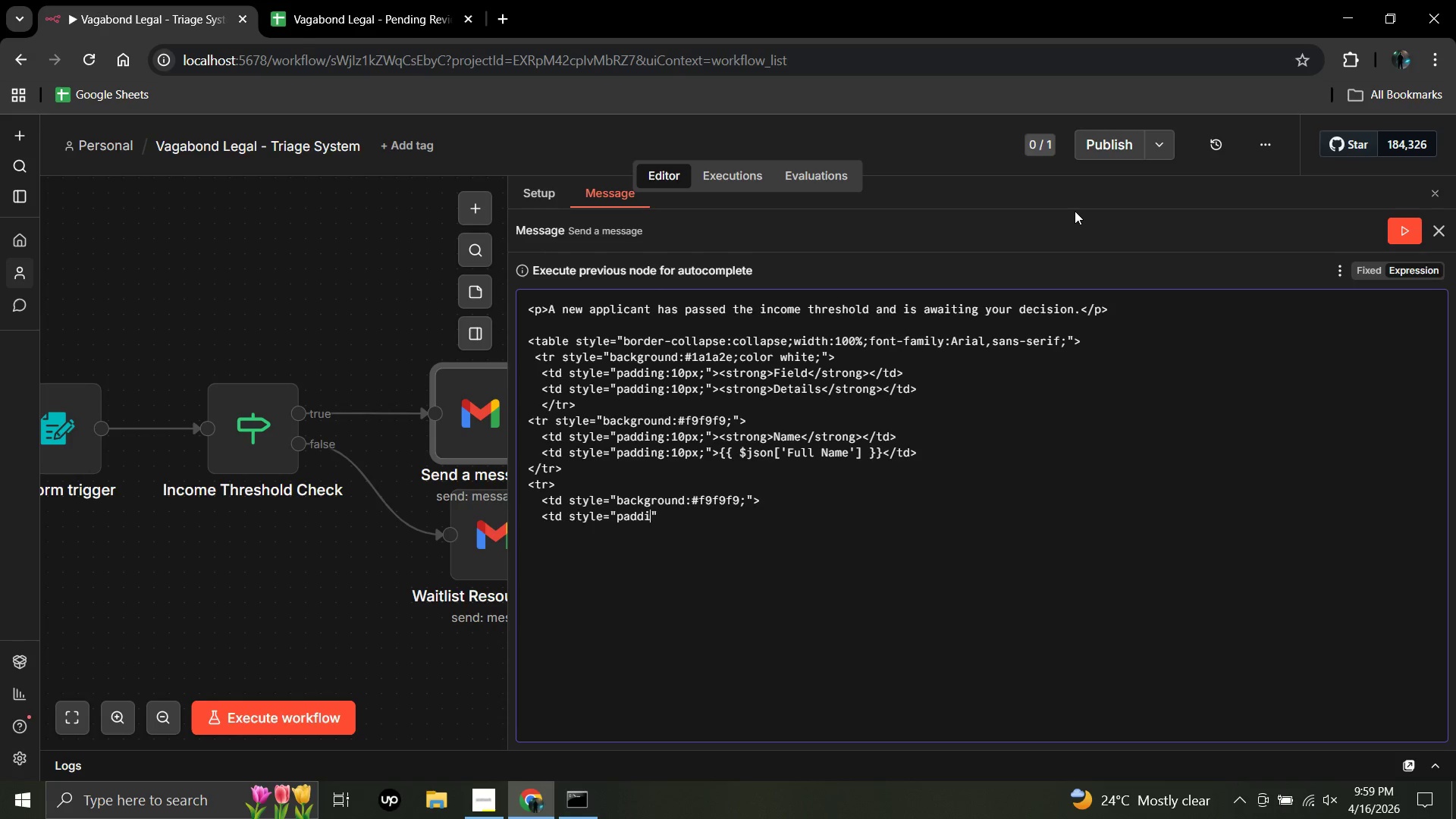 
key(Backspace)
 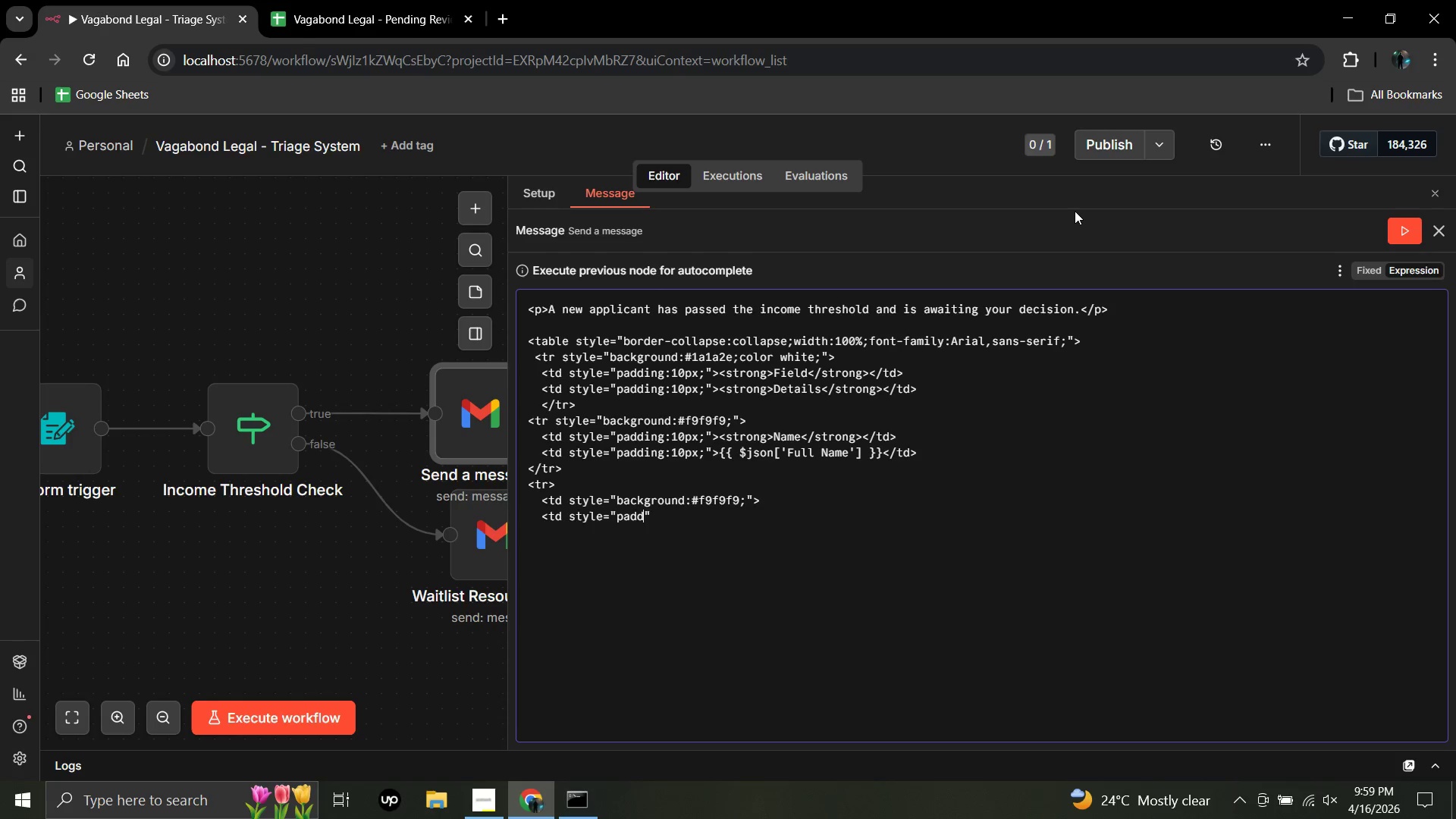 
key(Backspace)
 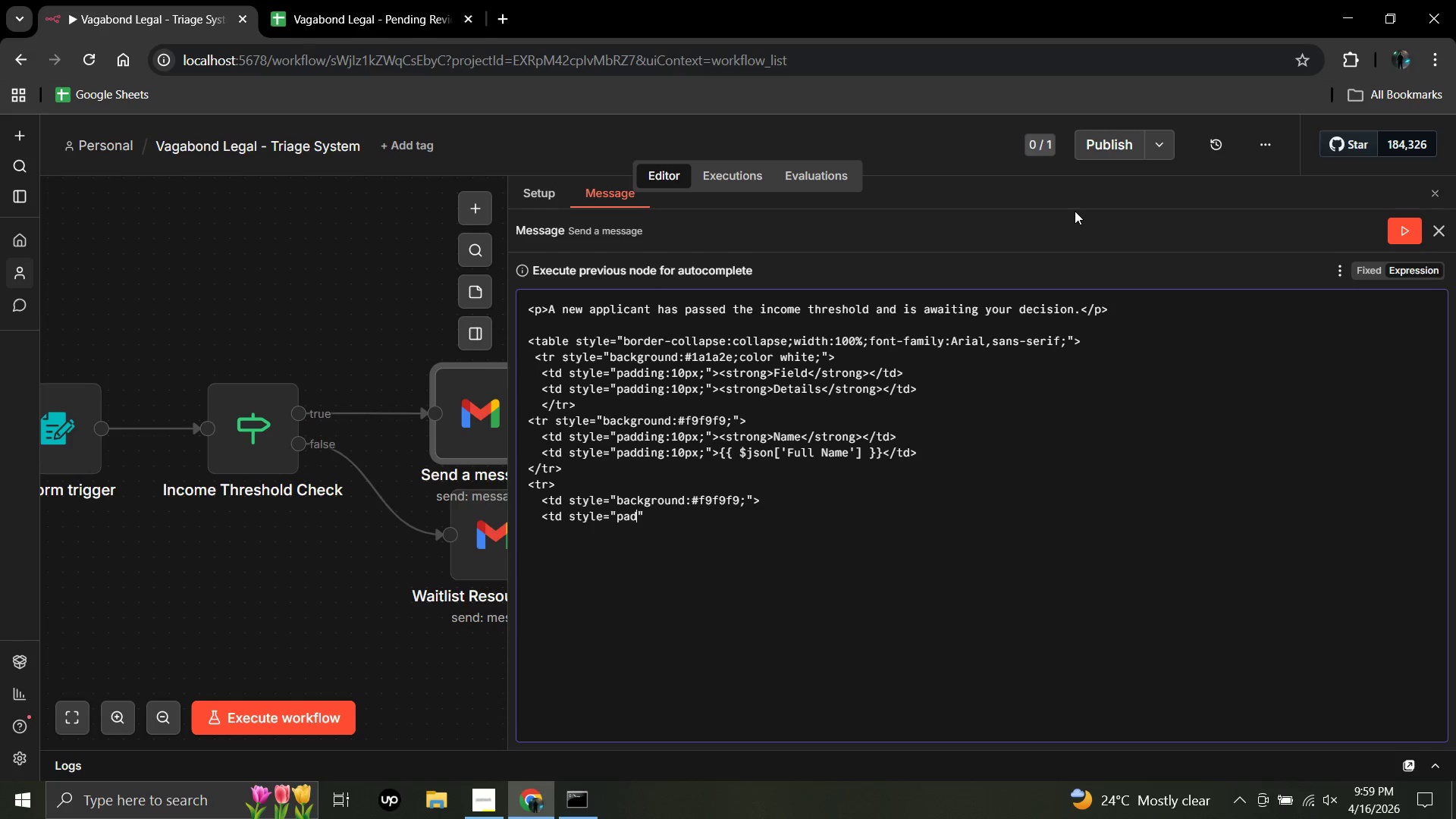 
key(Backspace)
 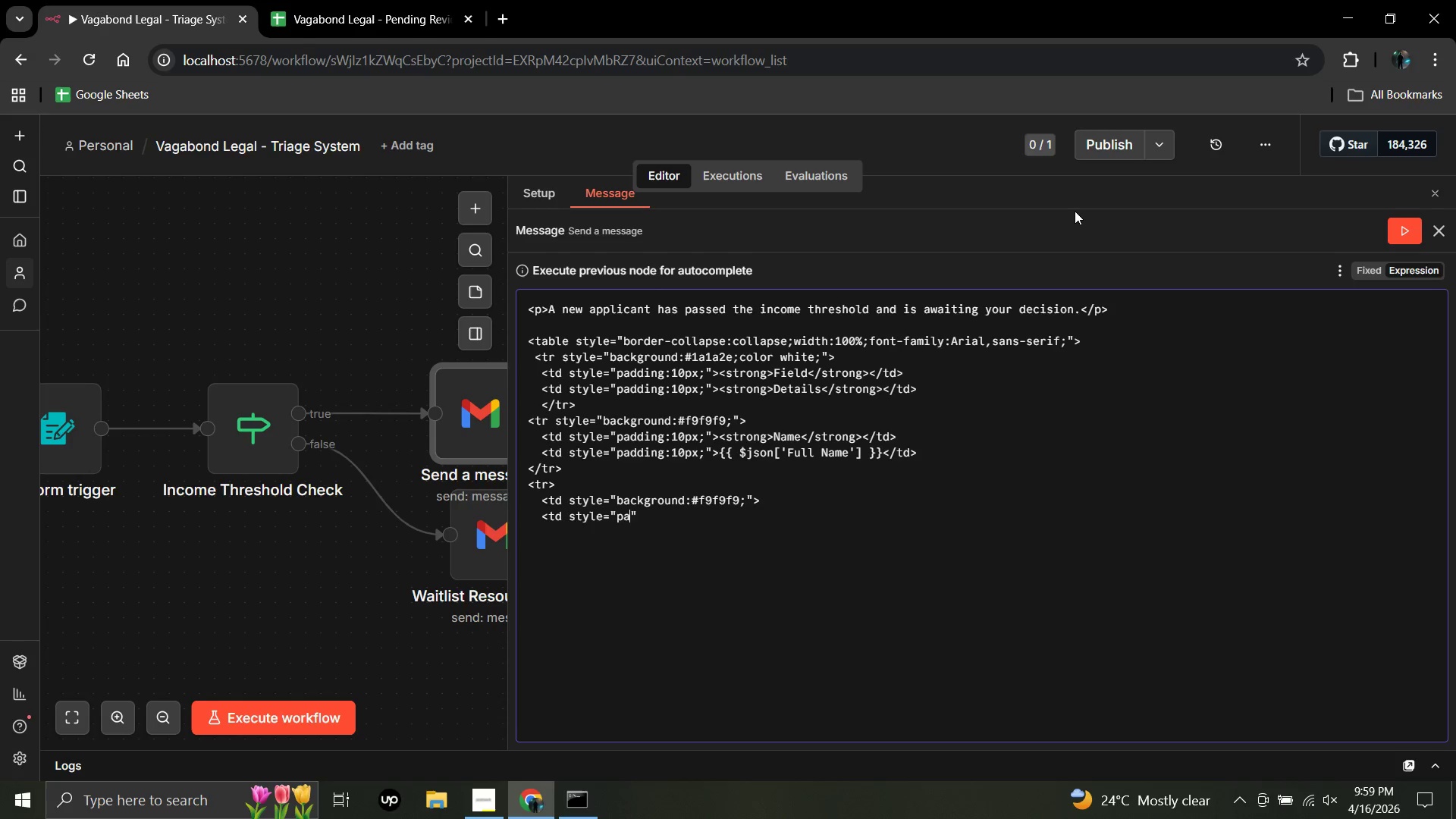 
key(Backspace)
 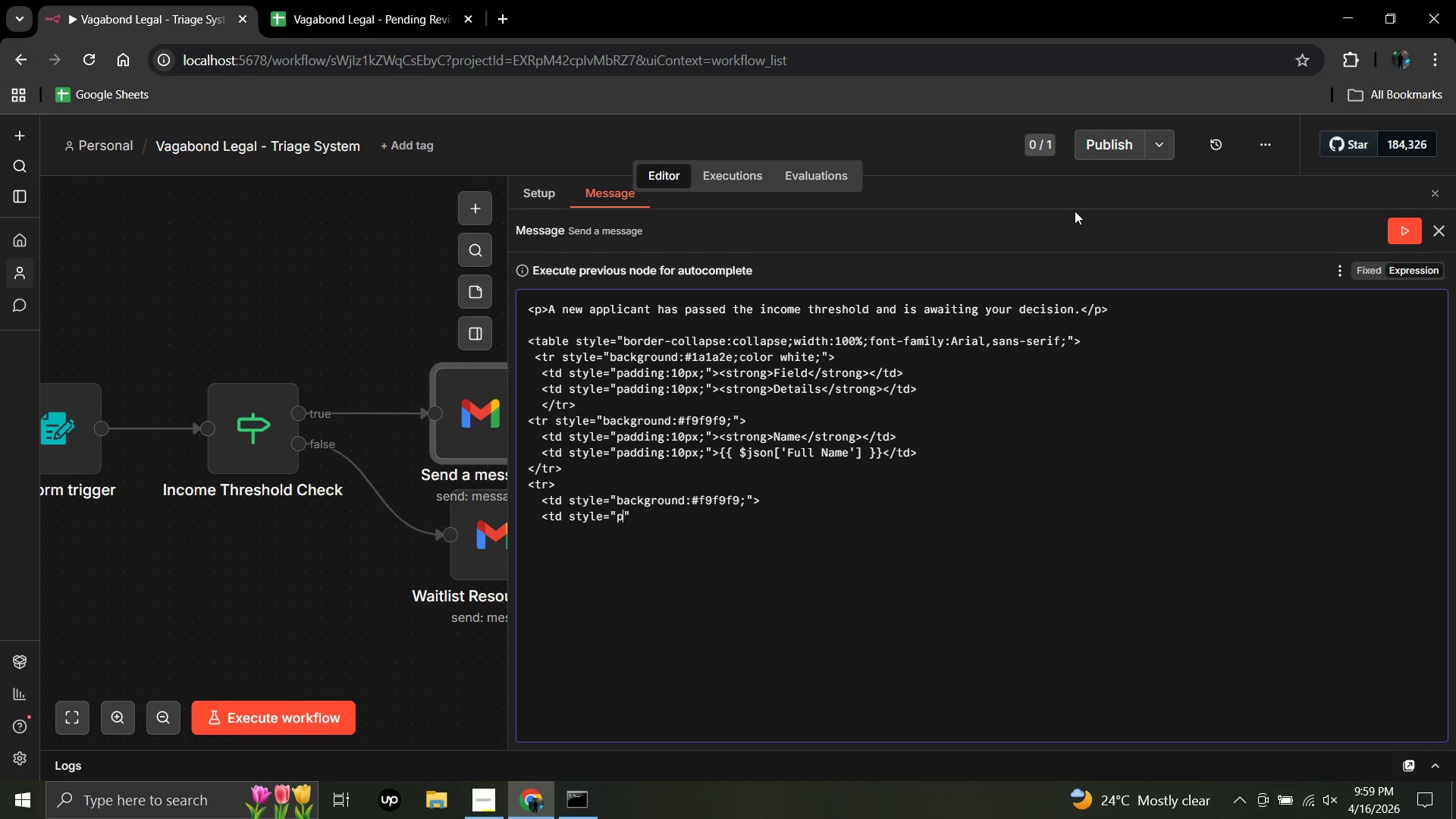 
key(Backspace)
 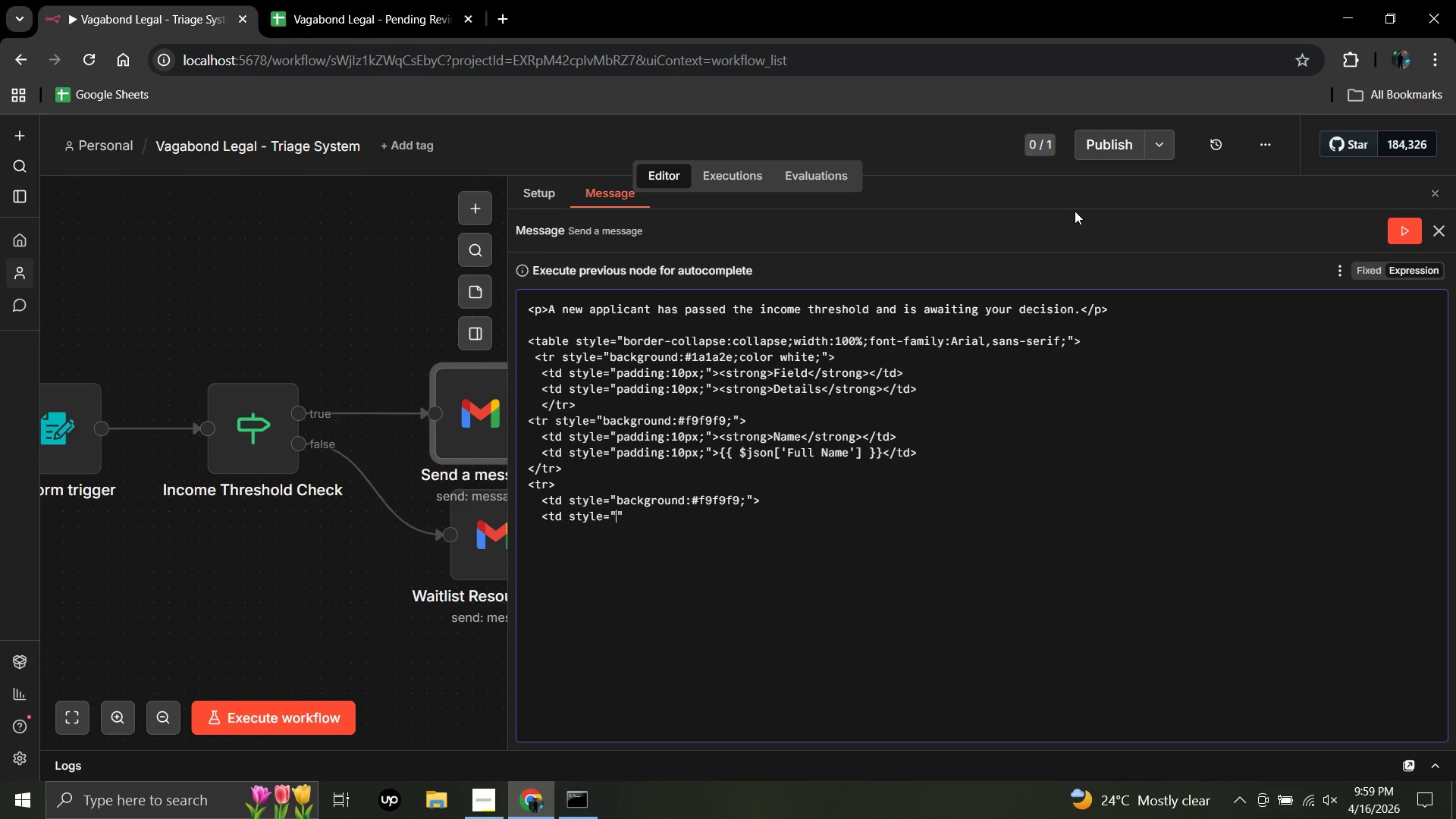 
key(Backspace)
 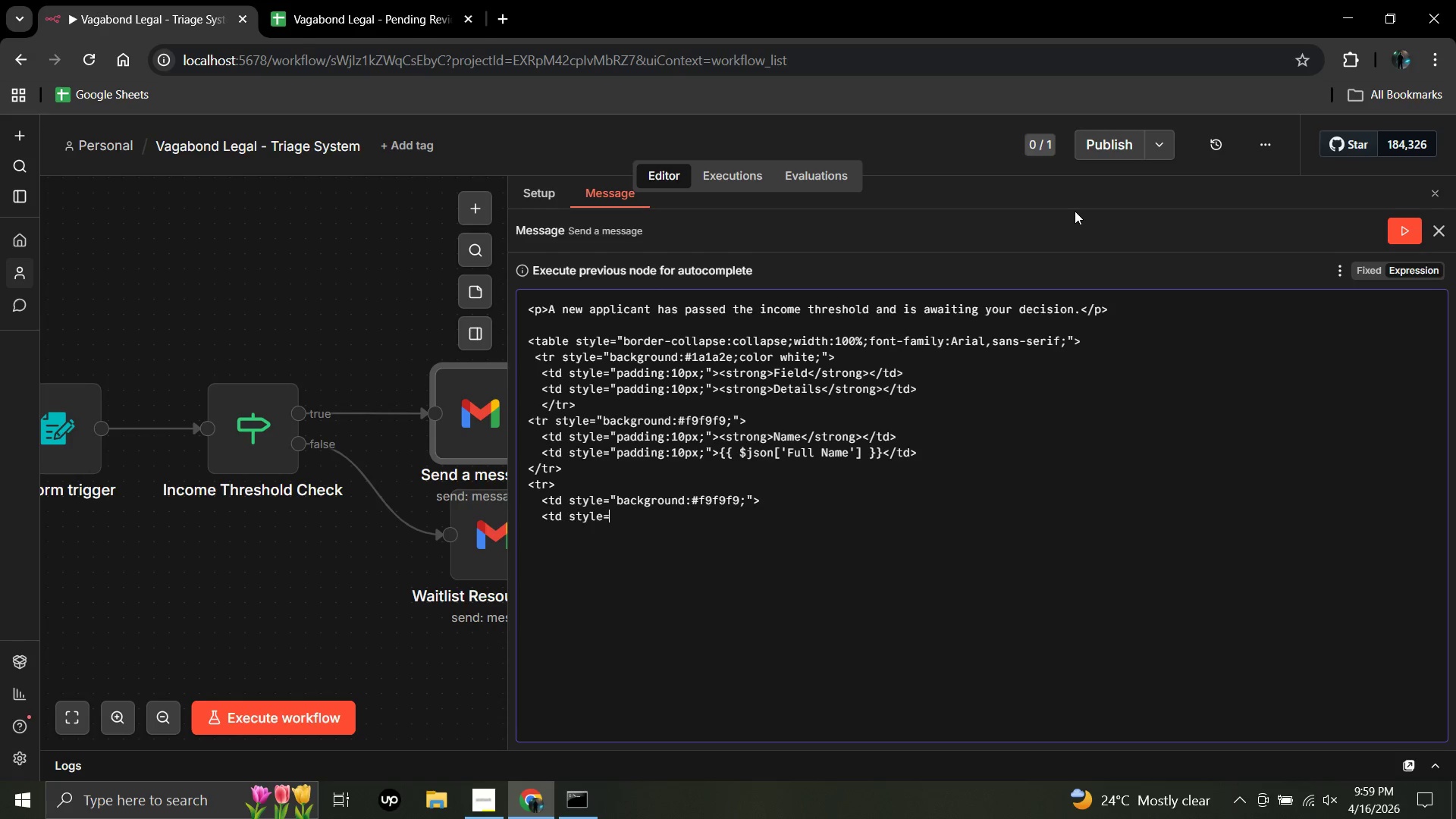 
key(Backspace)
 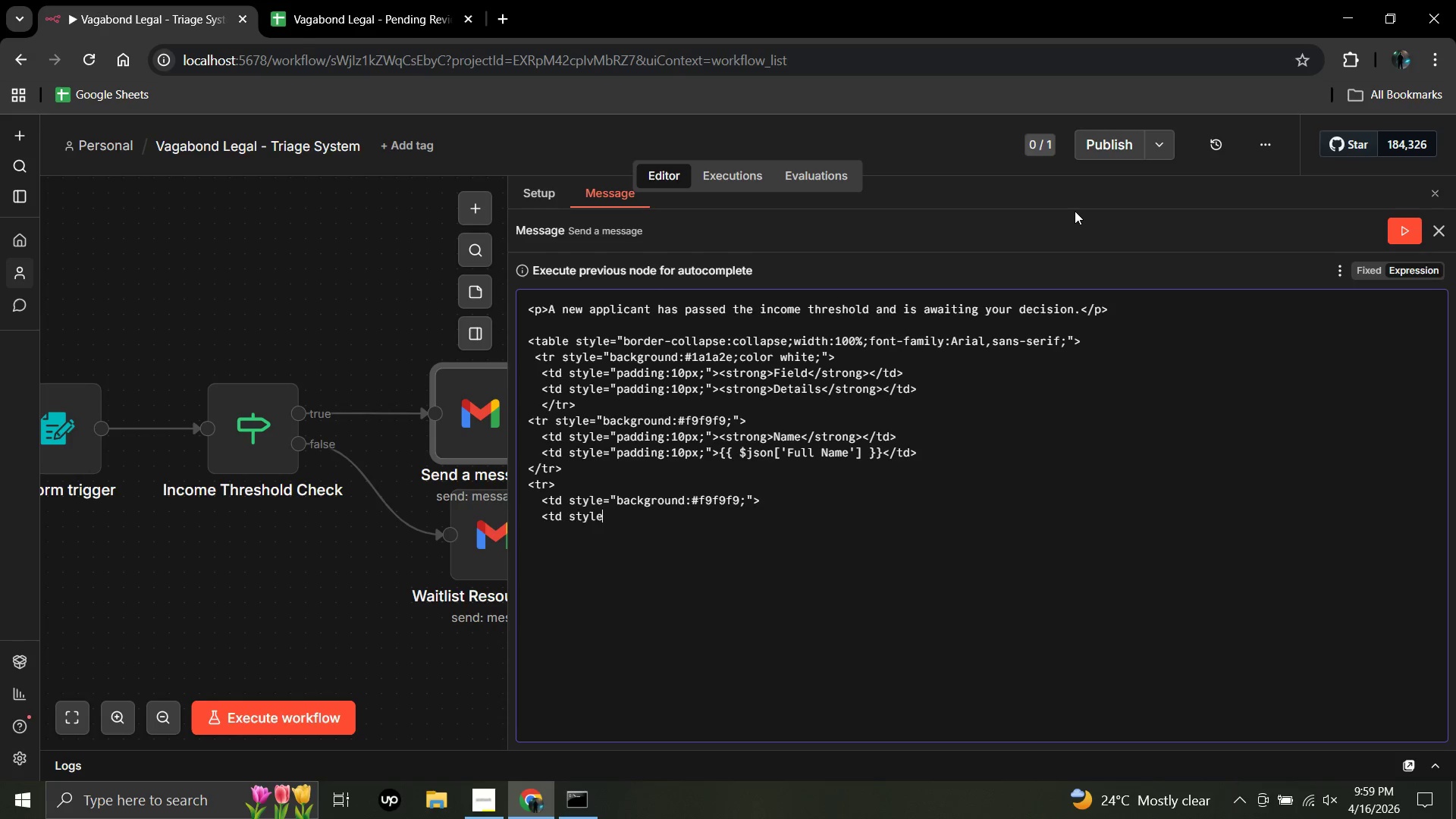 
key(Backspace)
 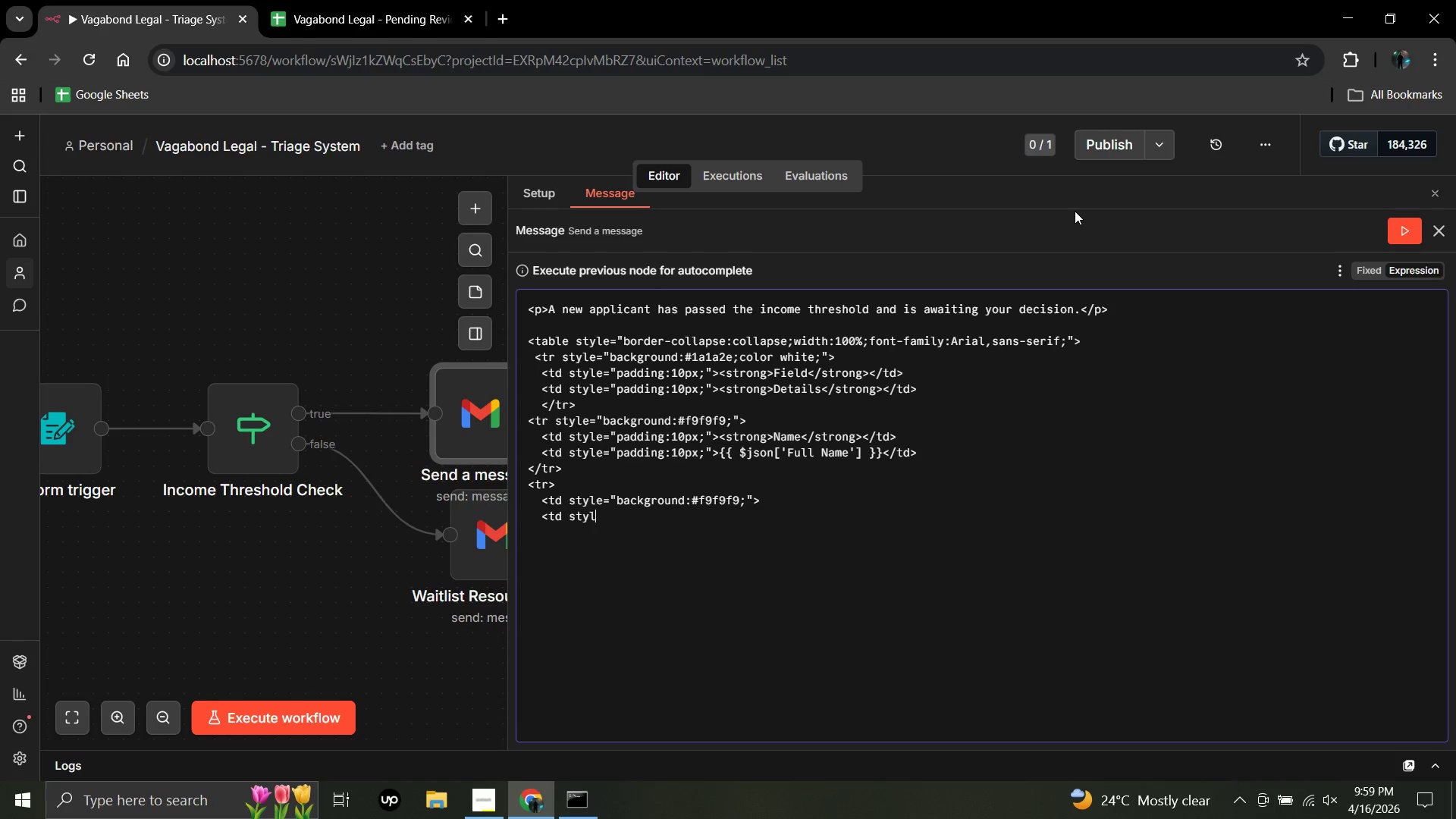 
key(Backspace)
 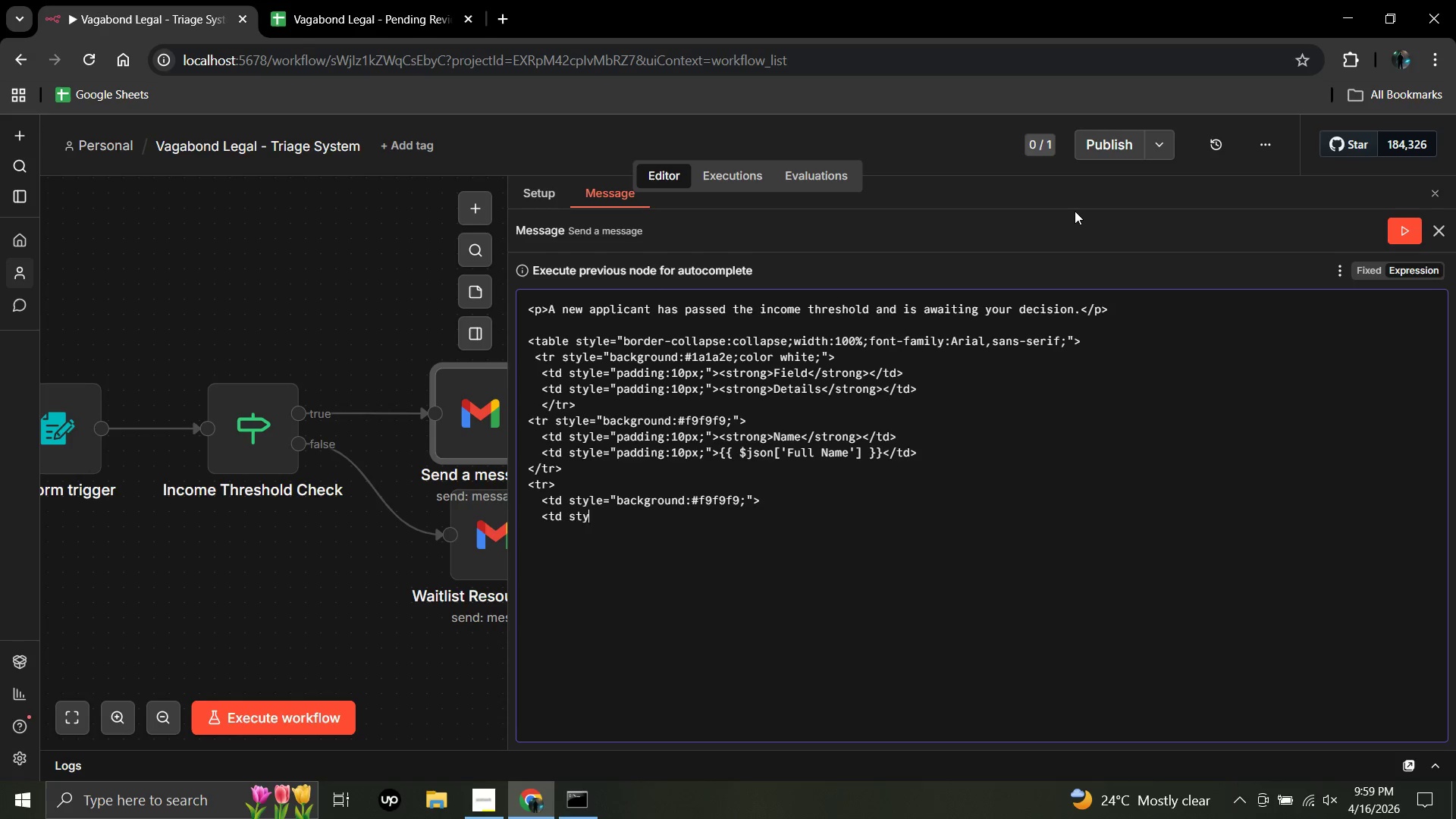 
key(Backspace)
 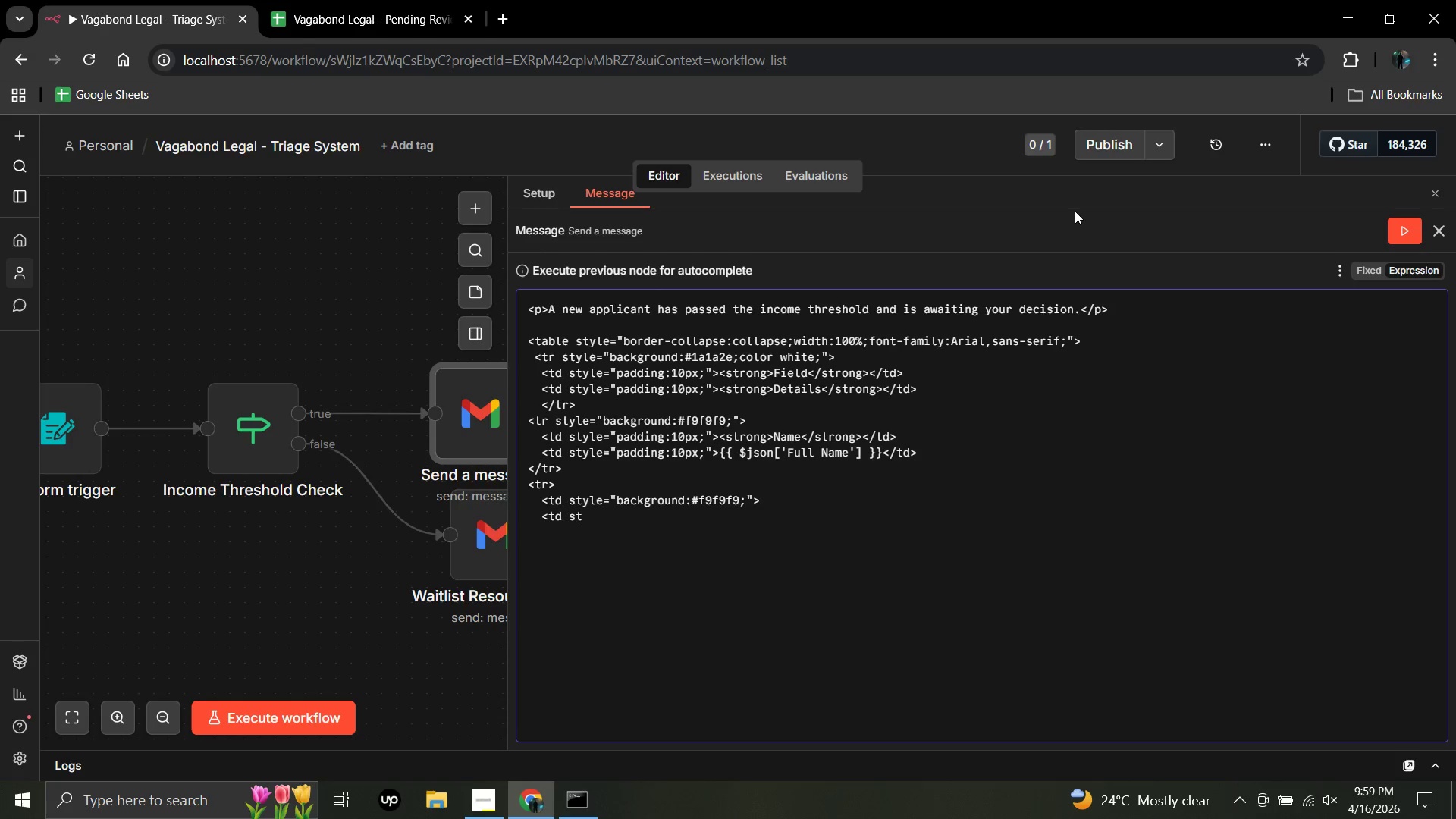 
key(Backspace)
 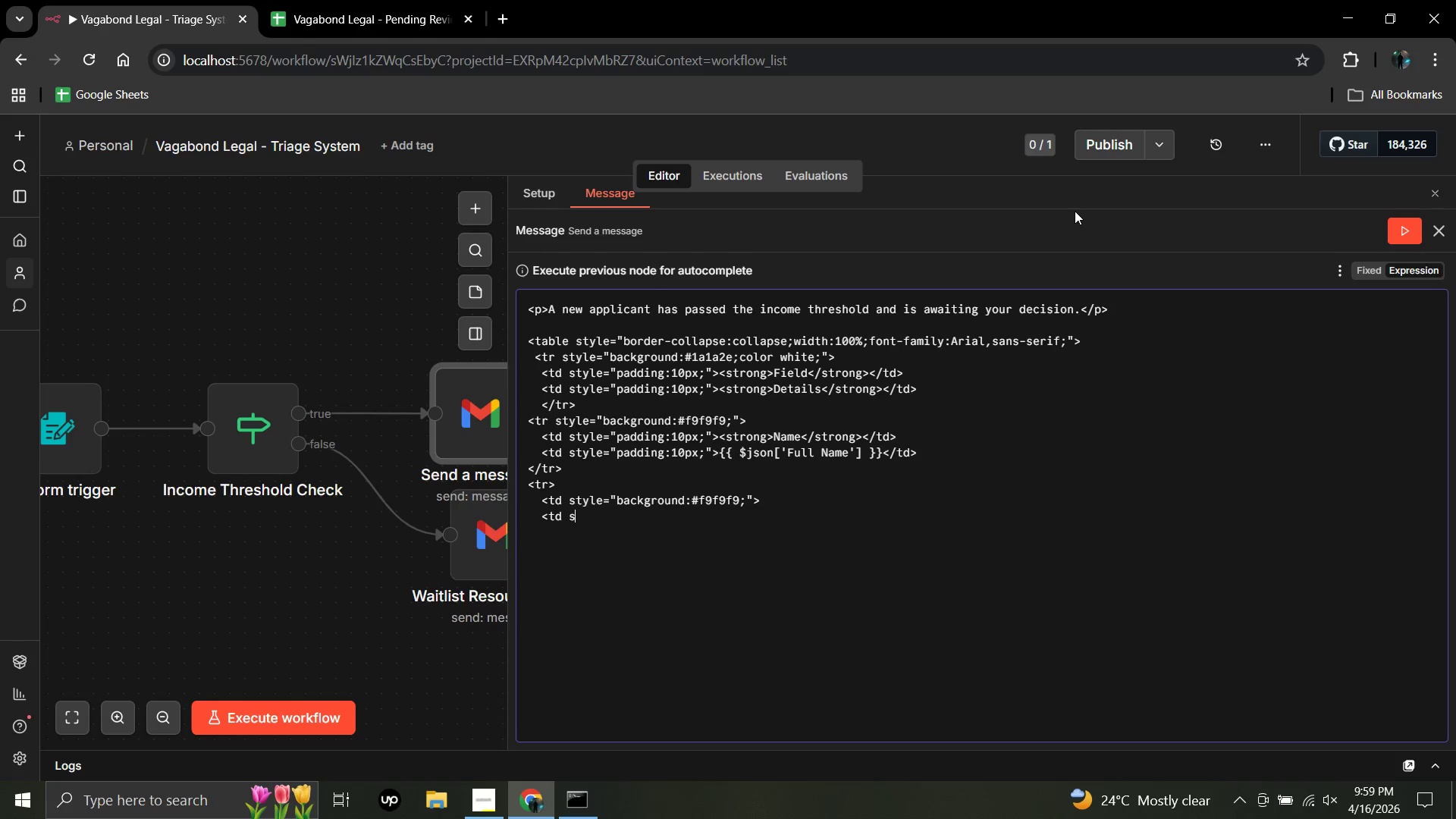 
key(Backspace)
 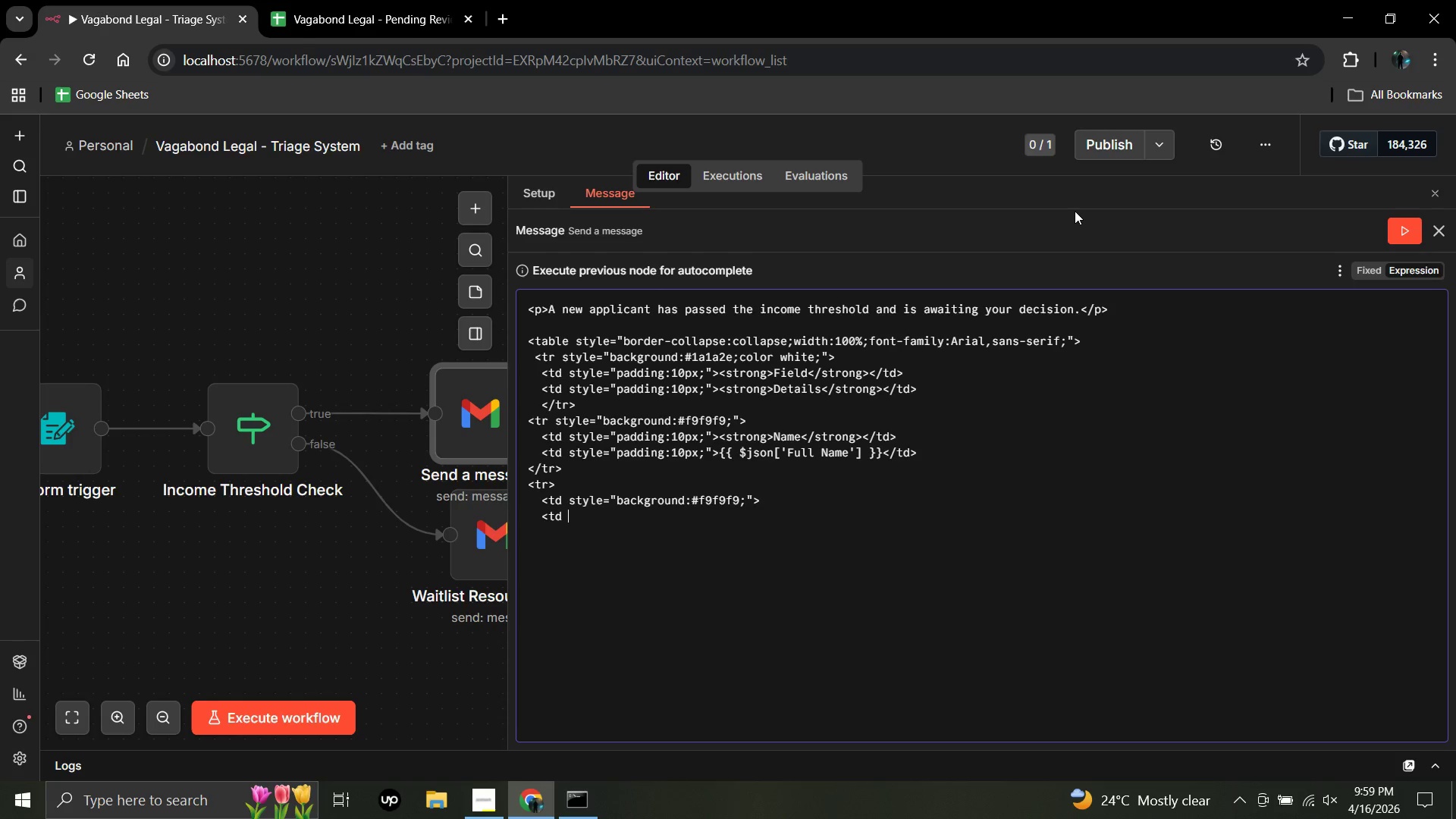 
key(Backspace)
 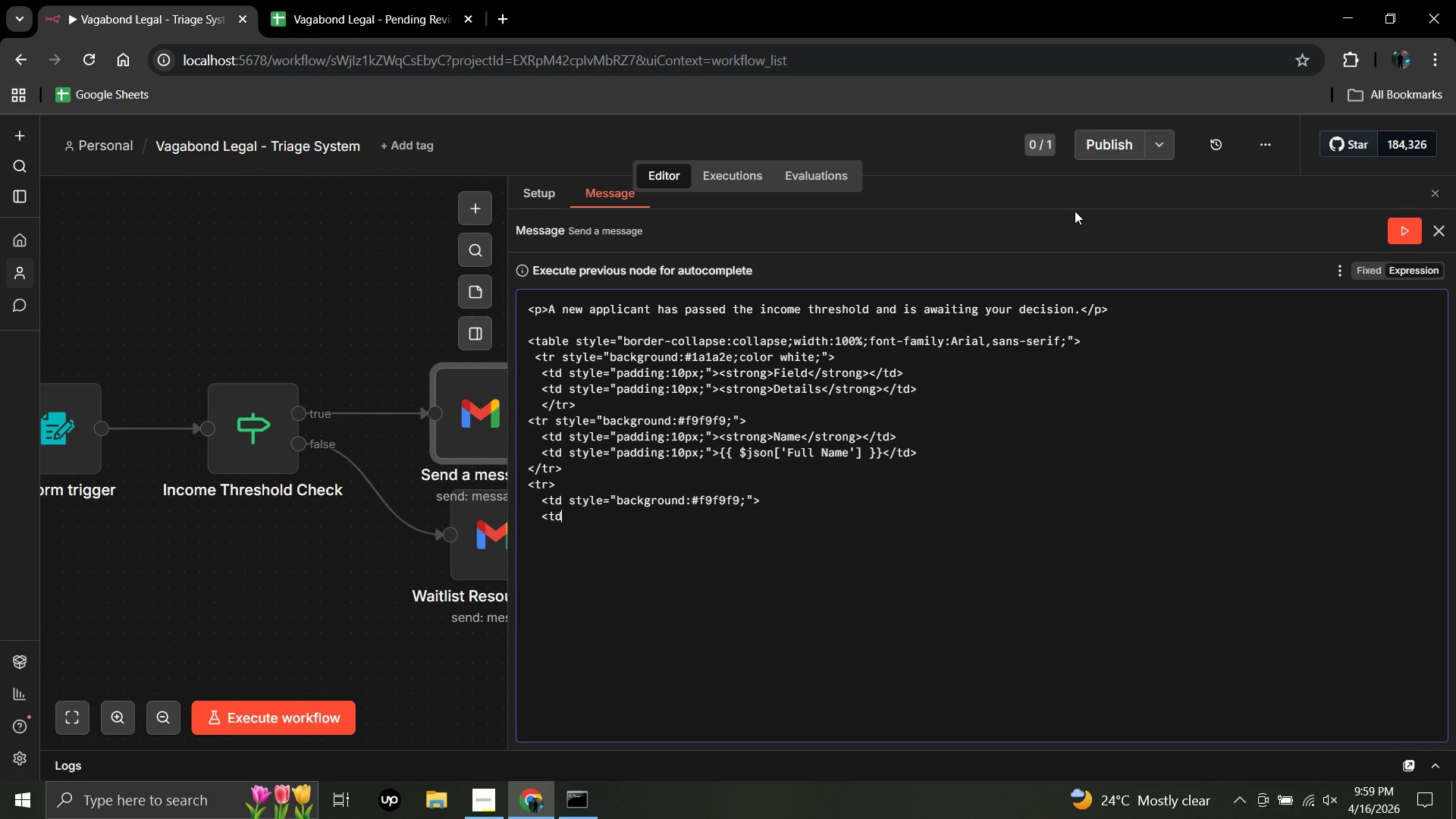 
key(Backspace)
 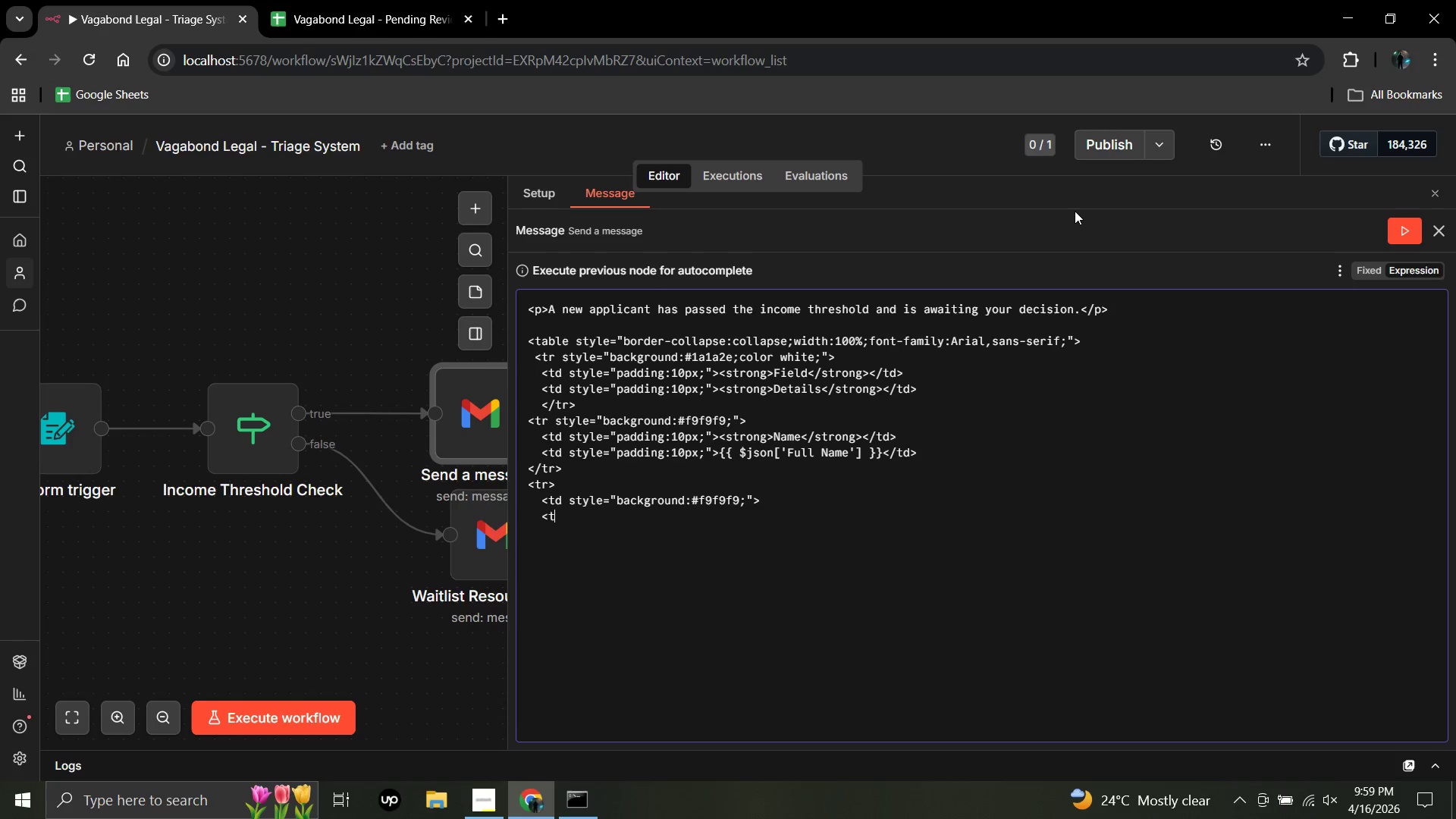 
key(Backspace)
 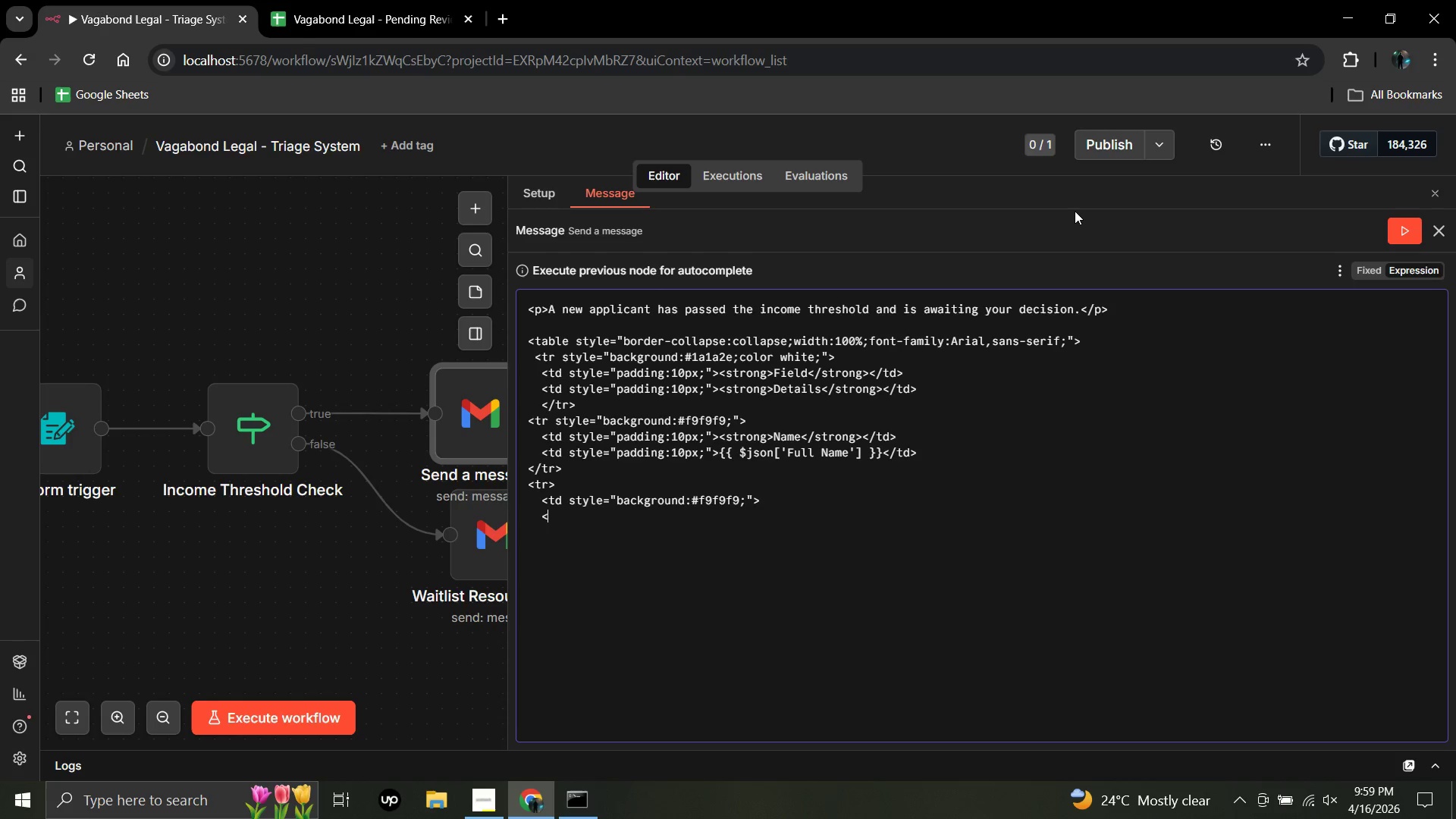 
key(Backspace)
 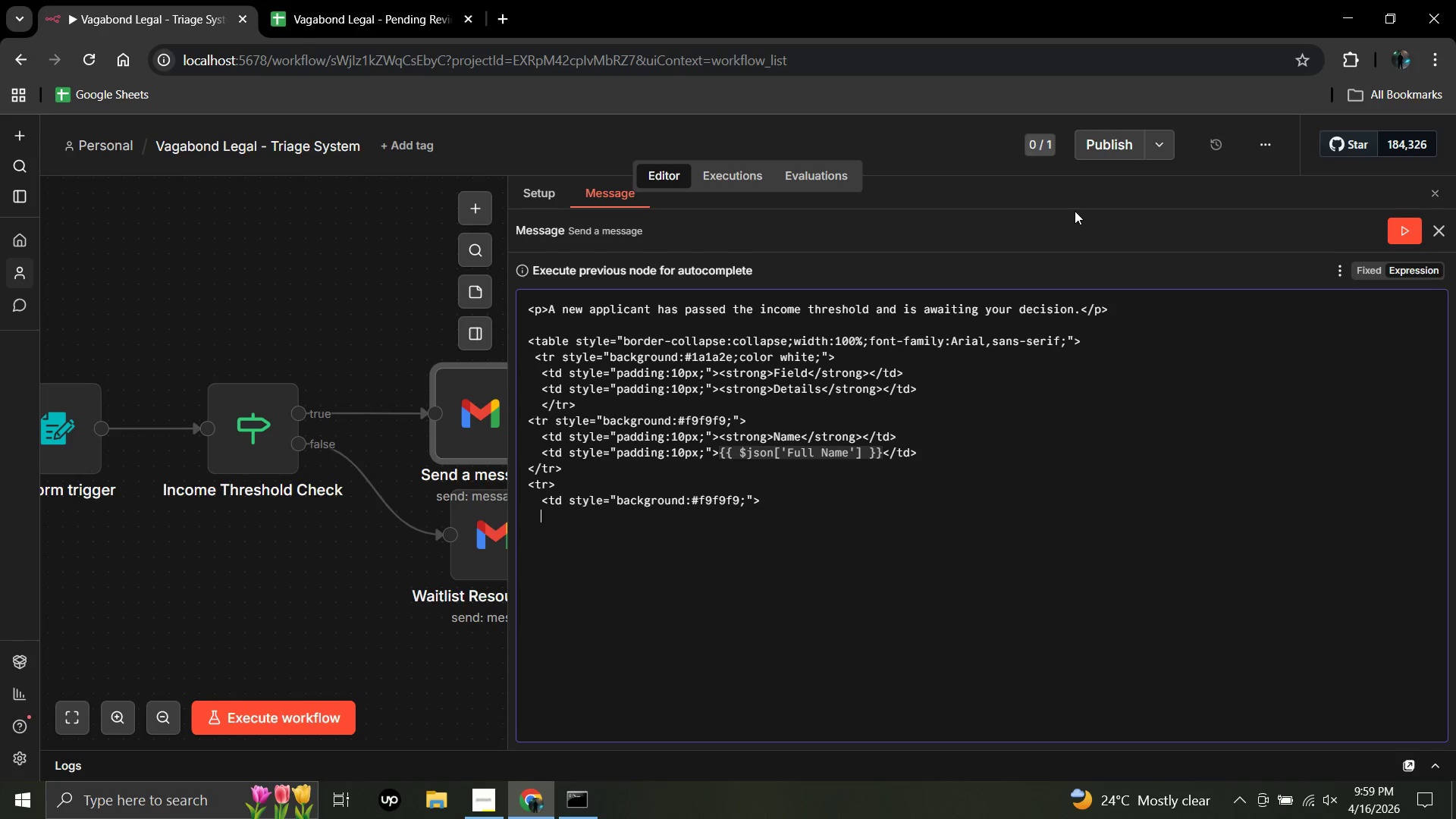 
key(Backspace)
 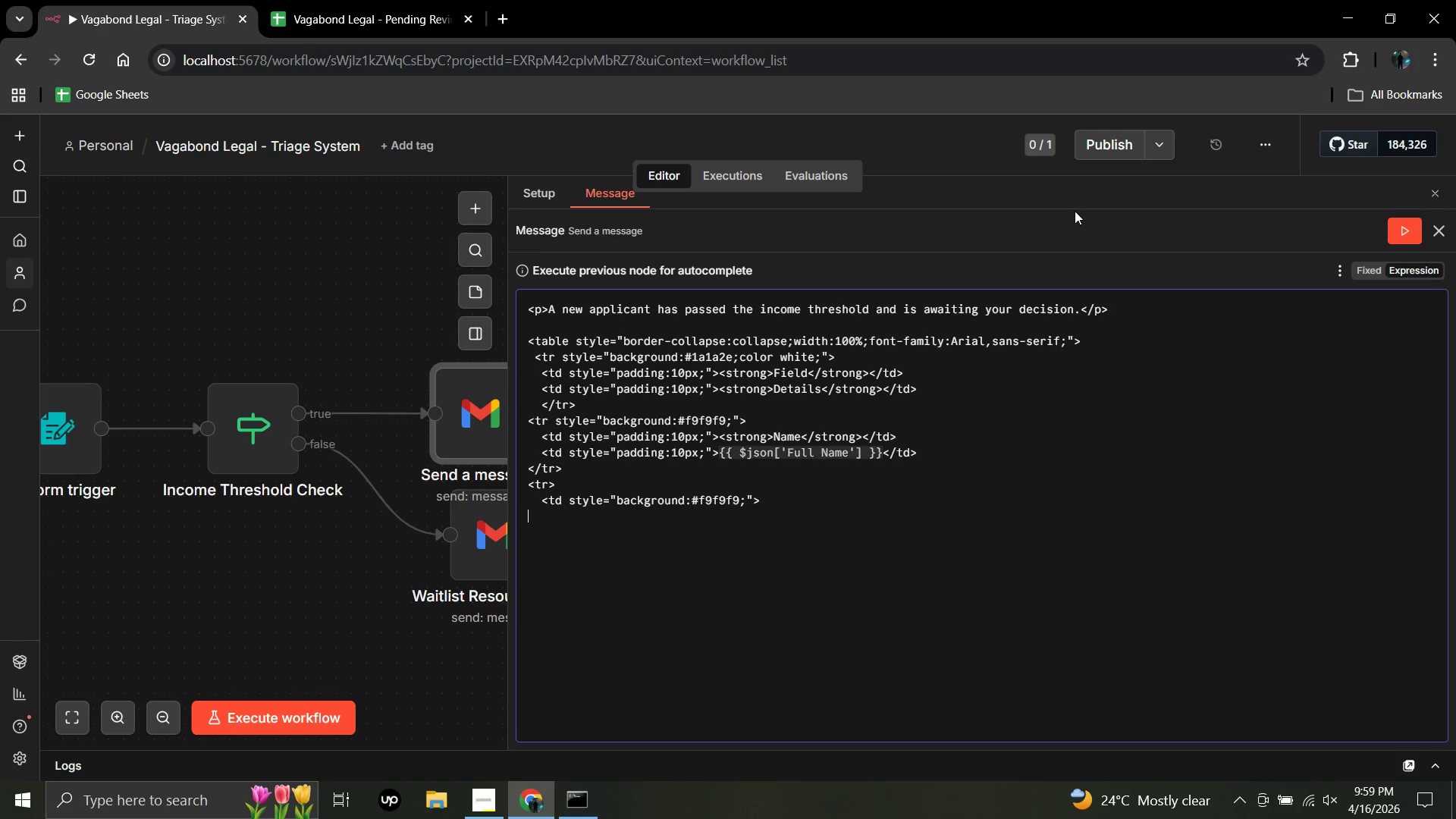 
key(Backspace)
 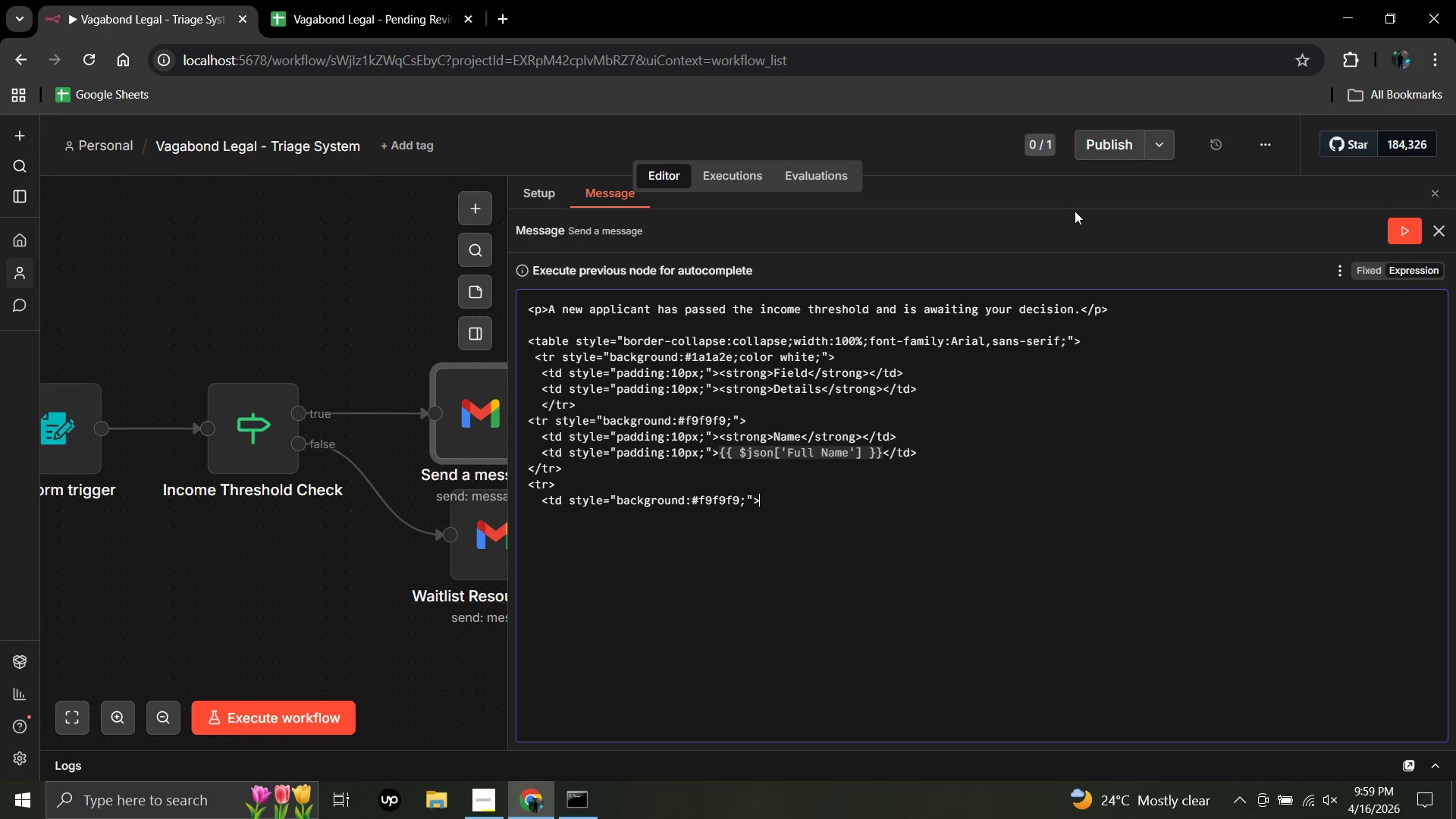 
key(Backspace)
 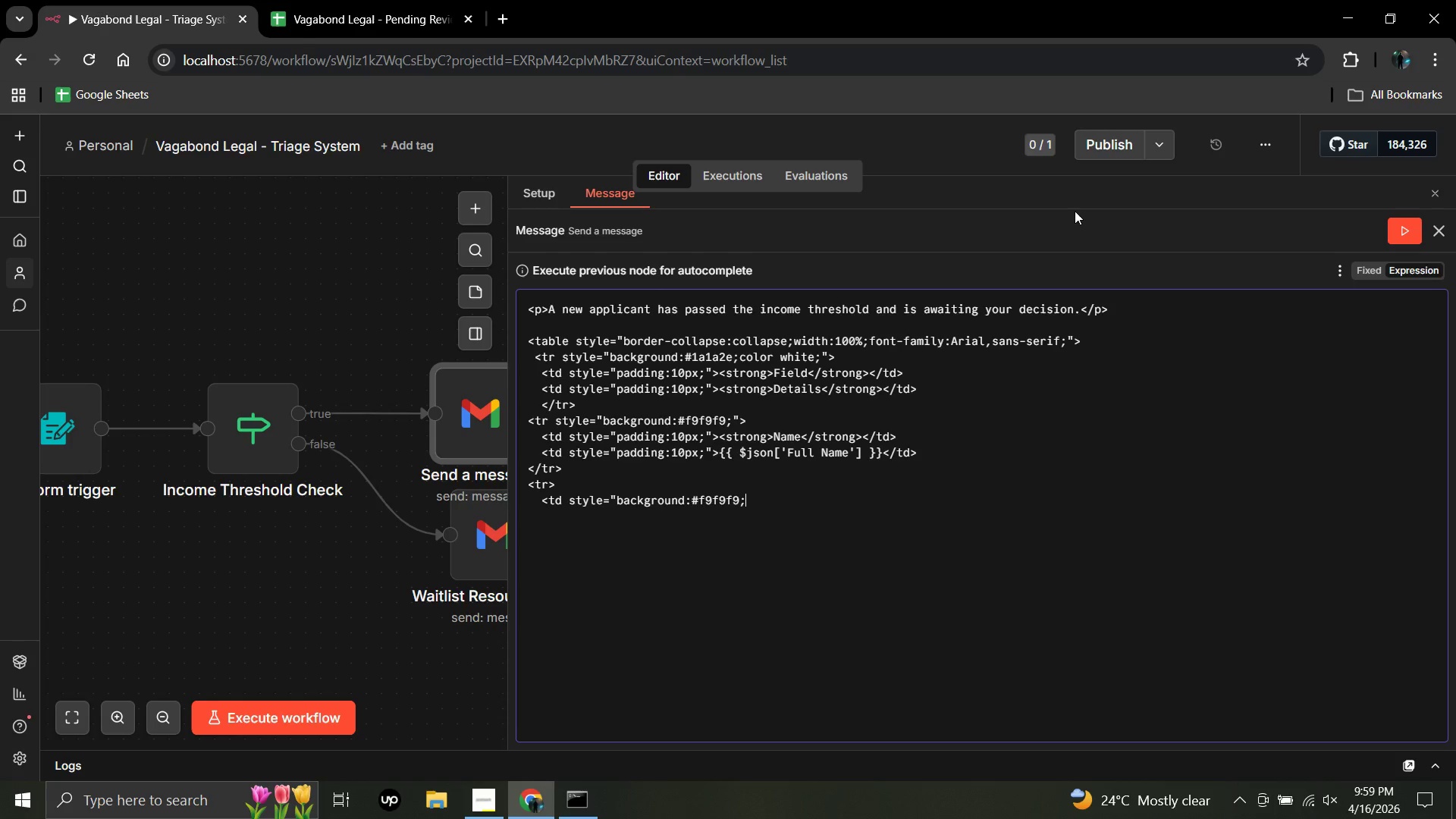 
key(Backspace)
 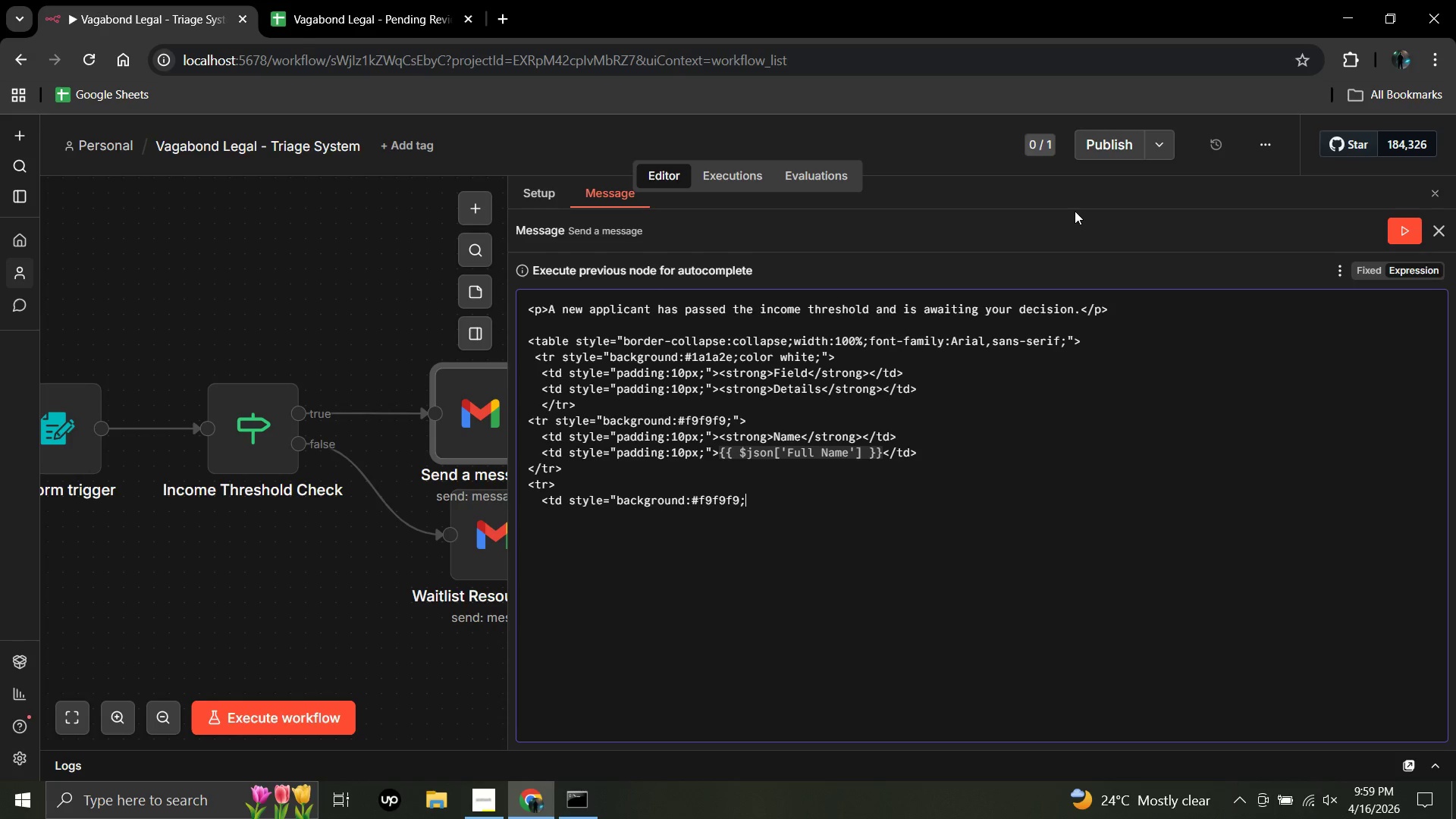 
key(Backspace)
 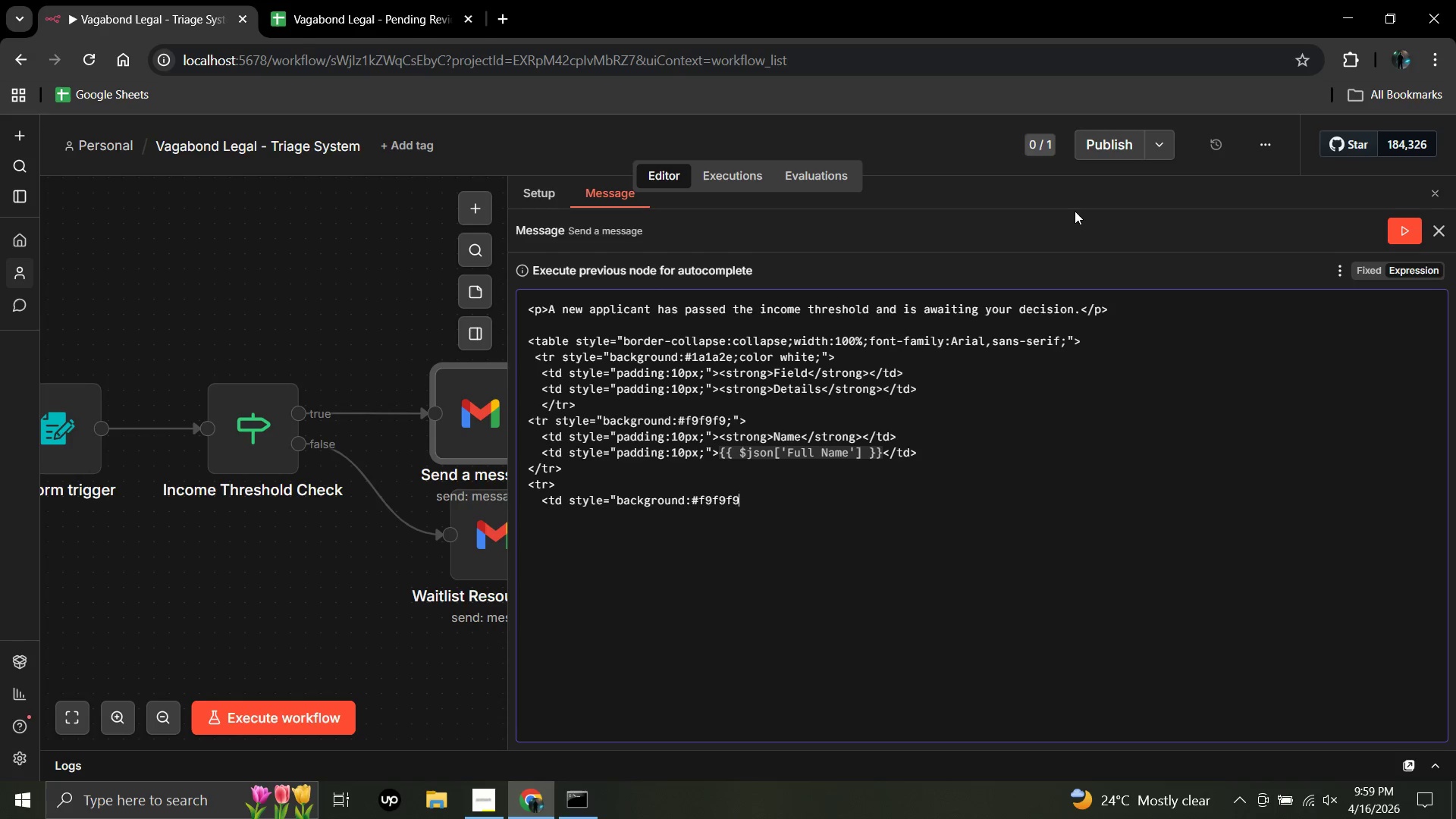 
key(Backspace)
 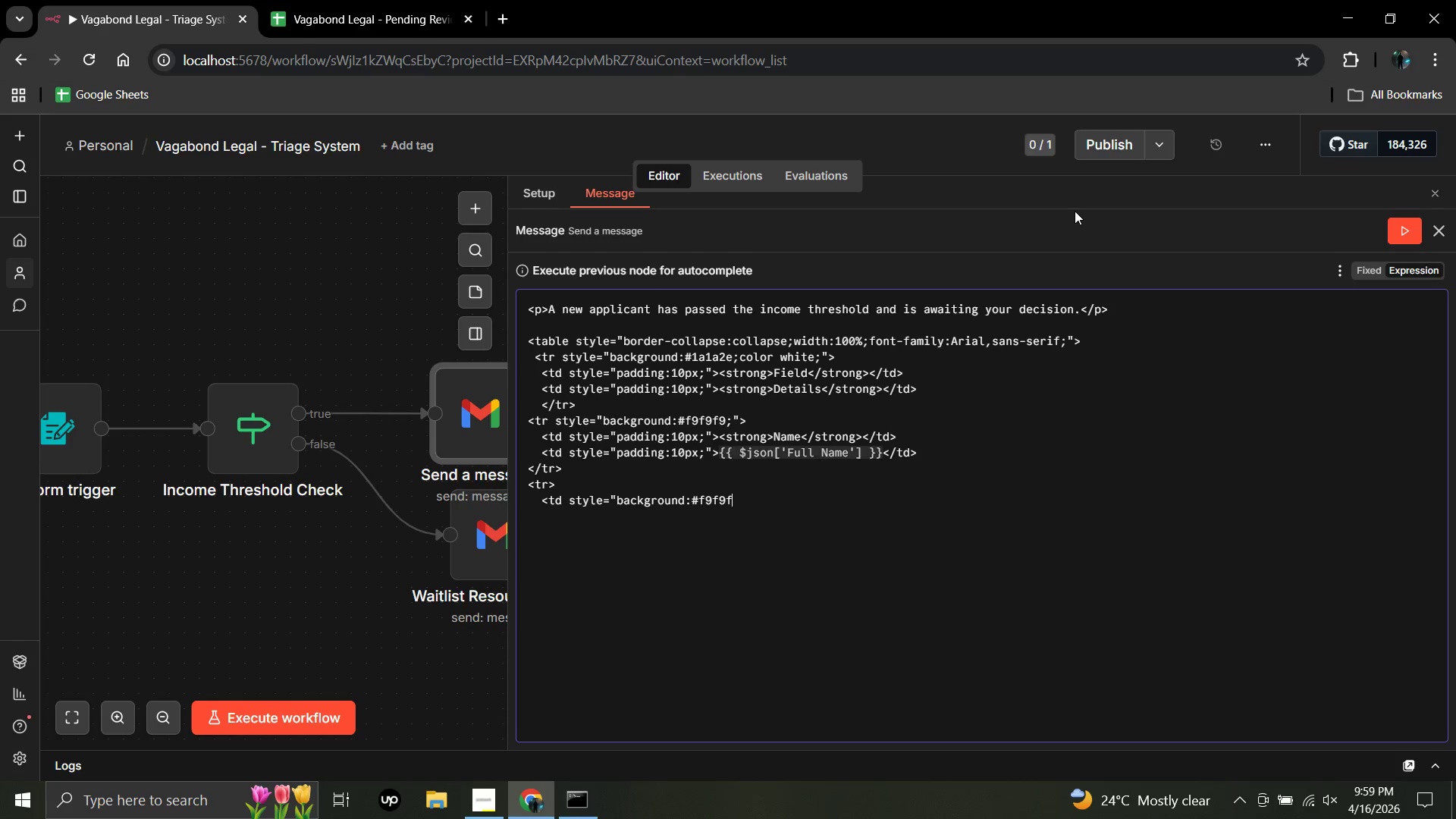 
key(Backspace)
 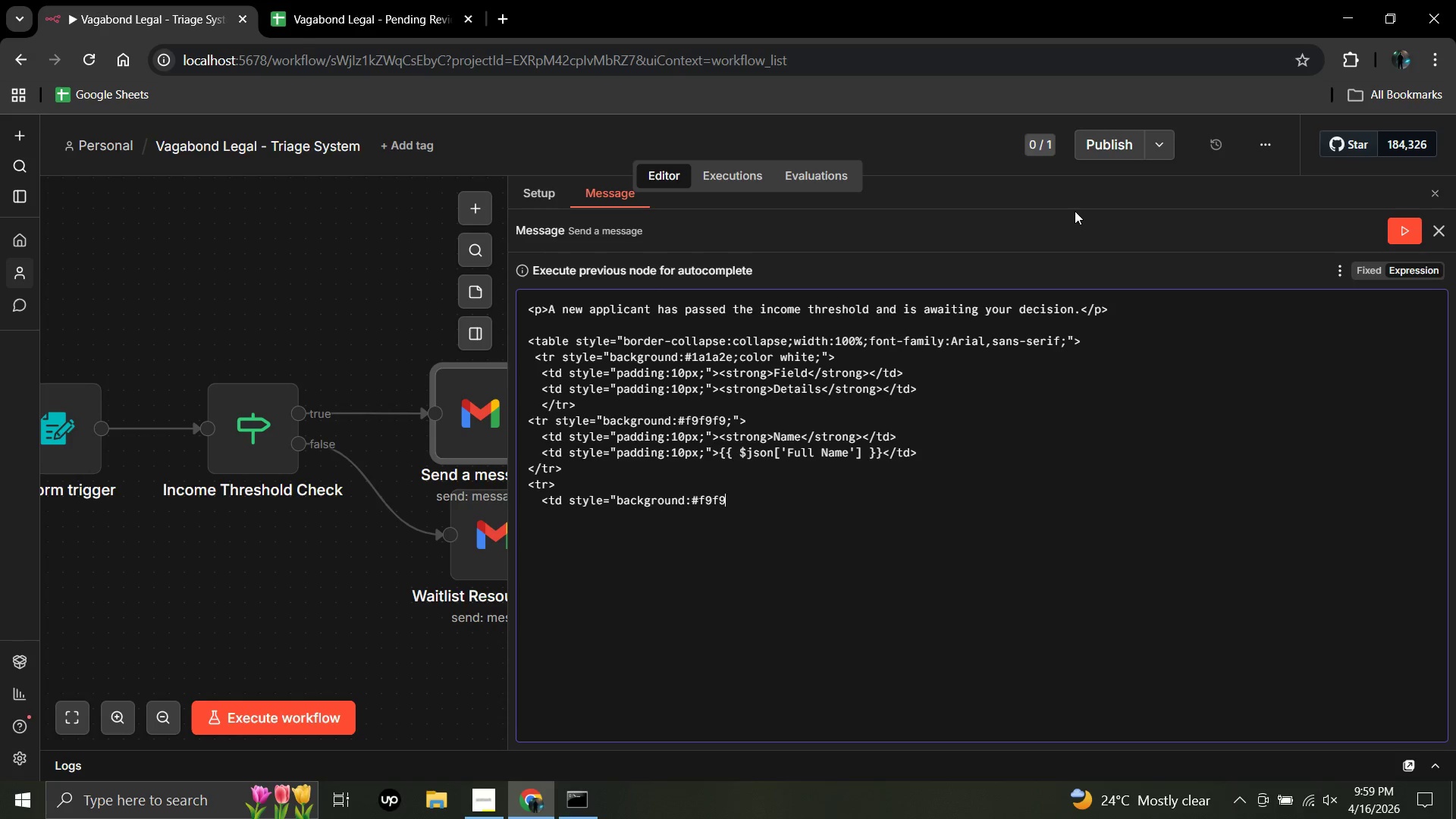 
key(Backspace)
 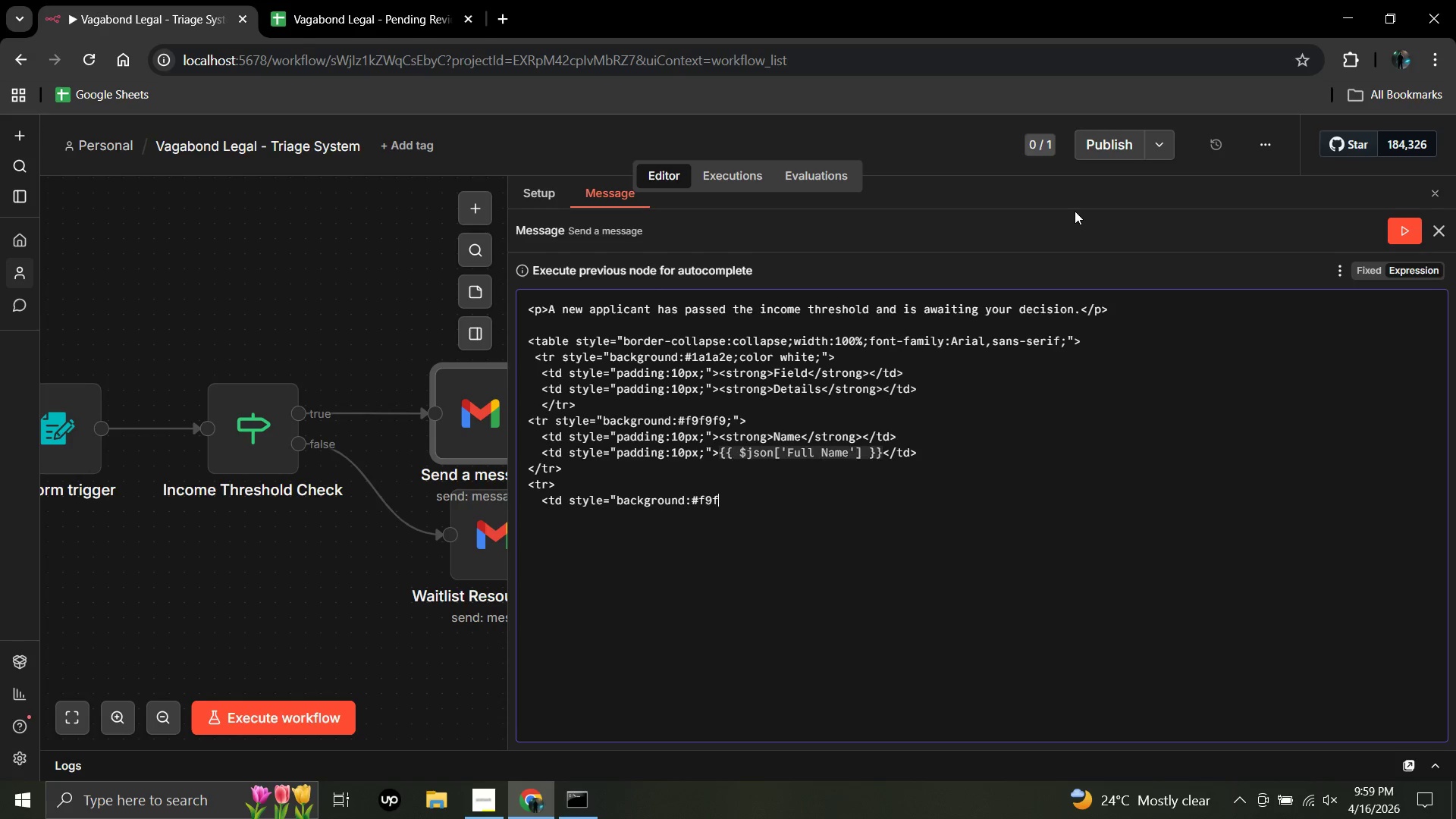 
key(Backspace)
 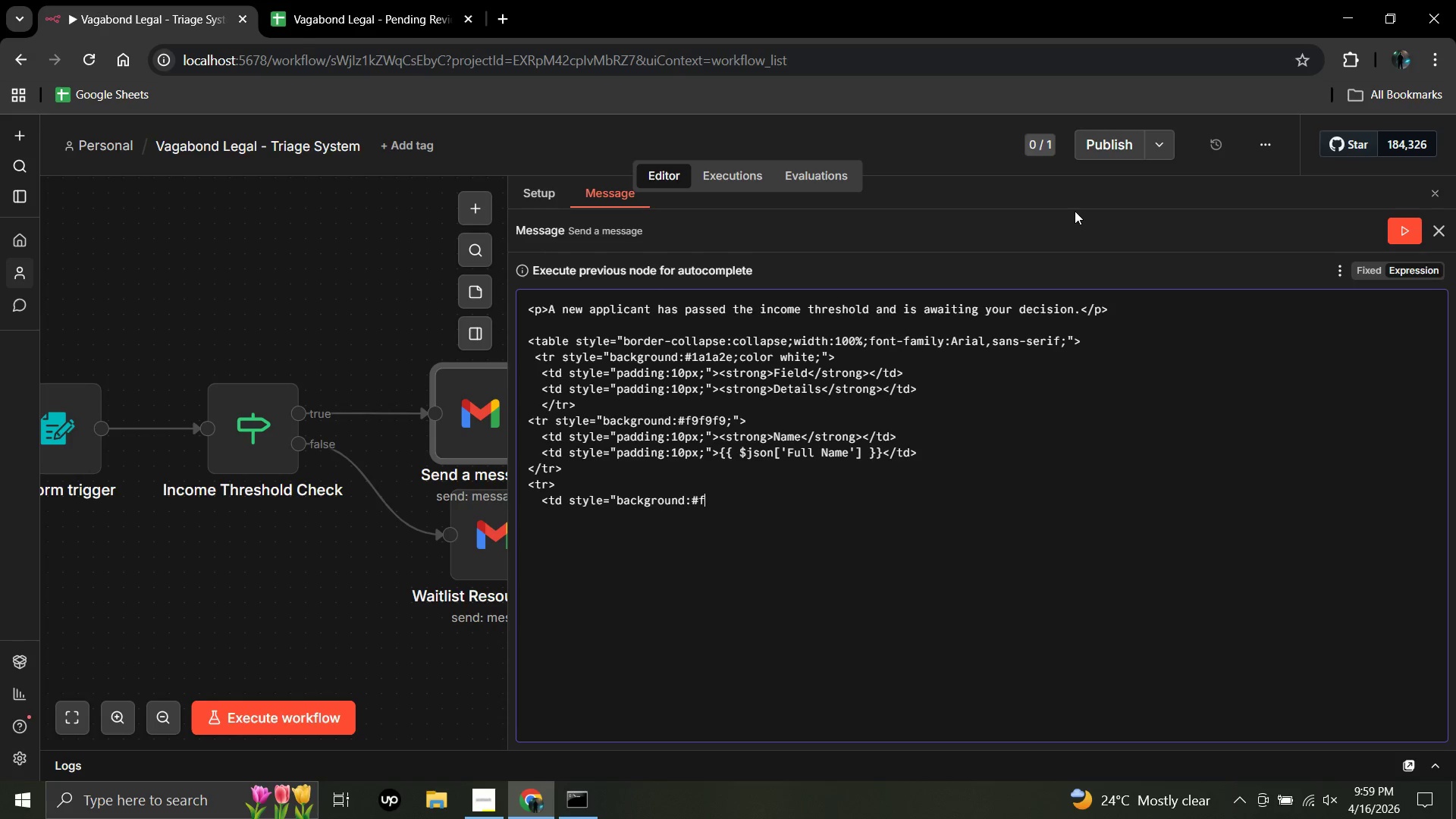 
key(Backspace)
 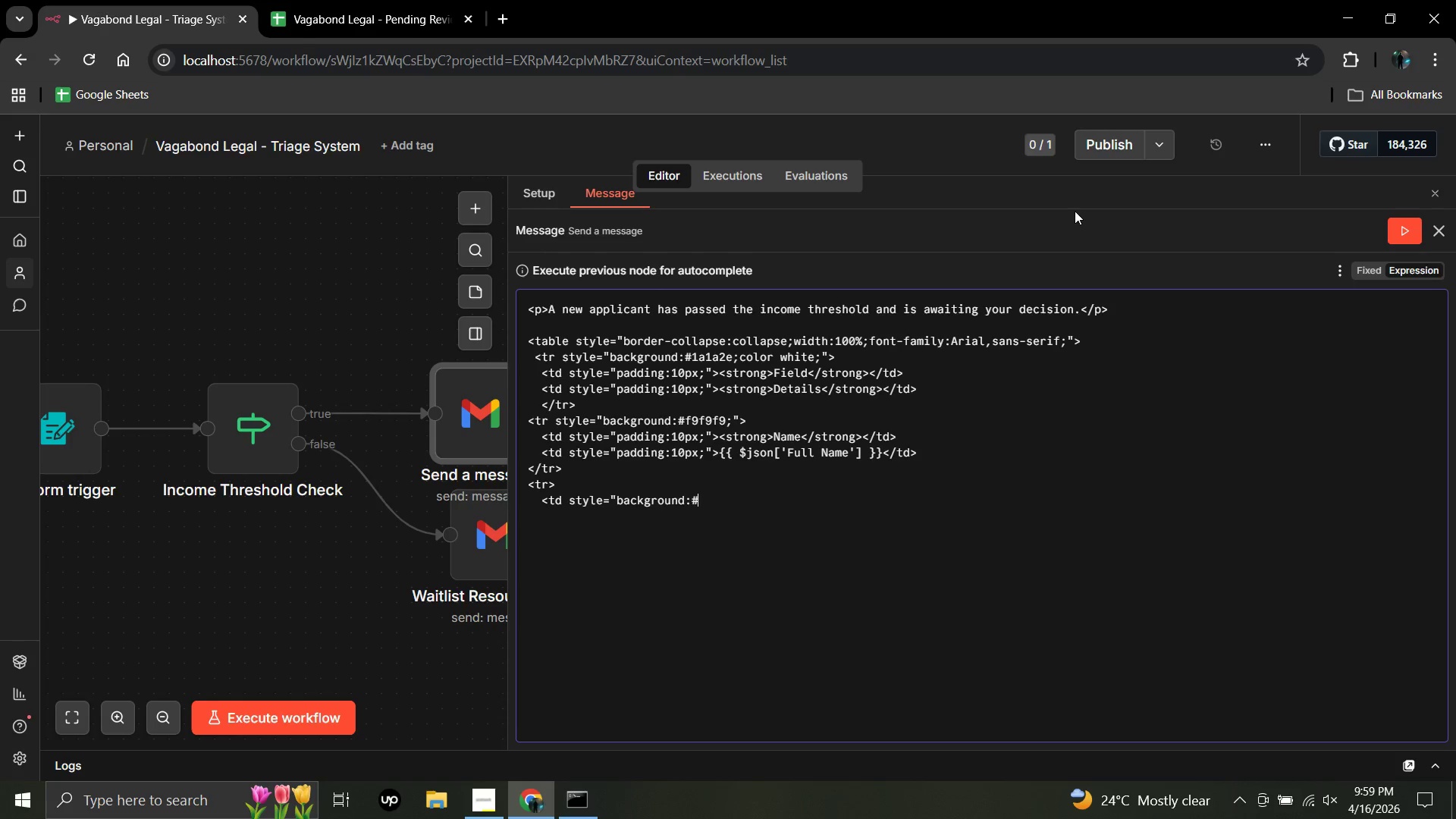 
key(Backspace)
 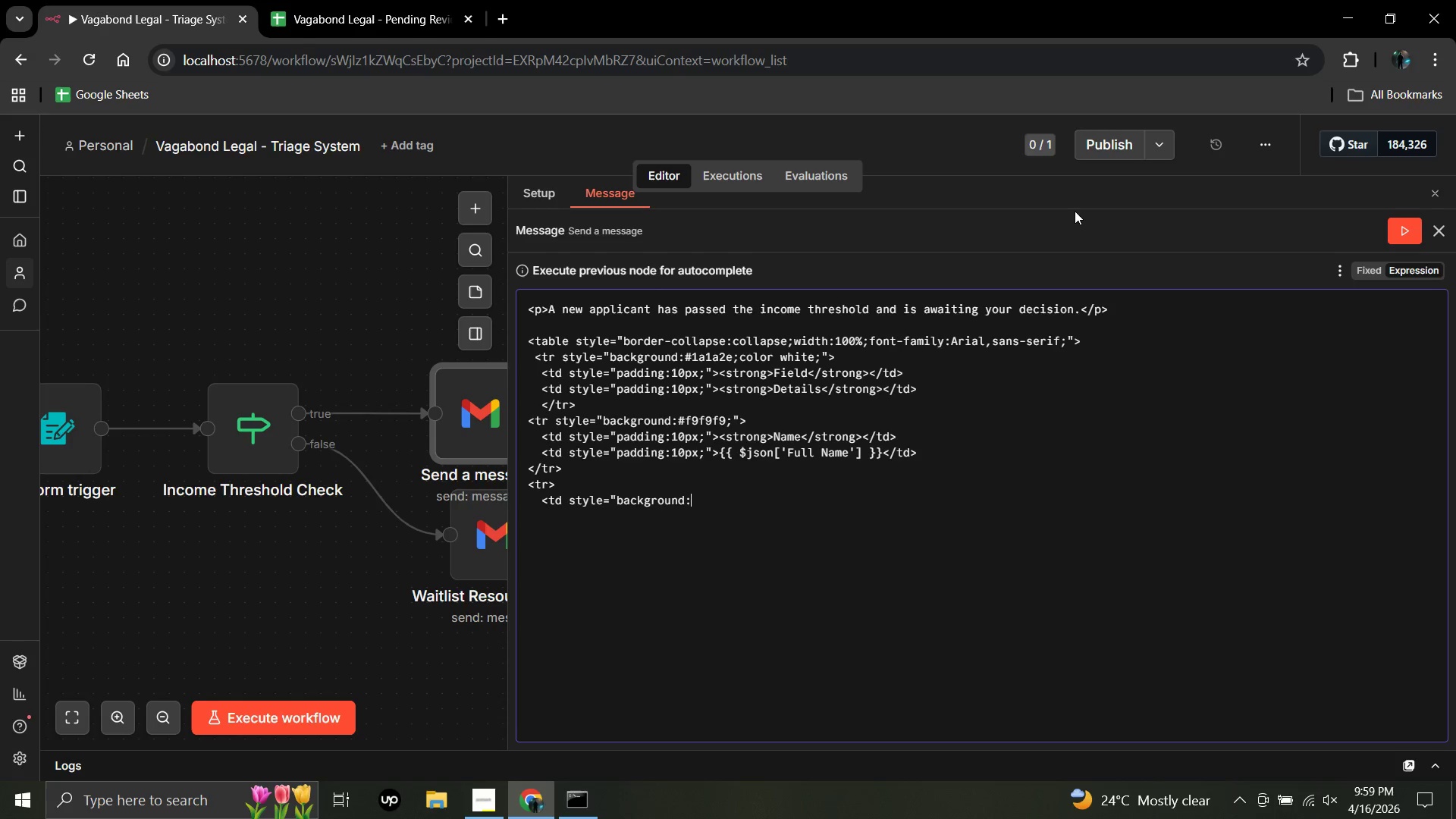 
key(Backspace)
 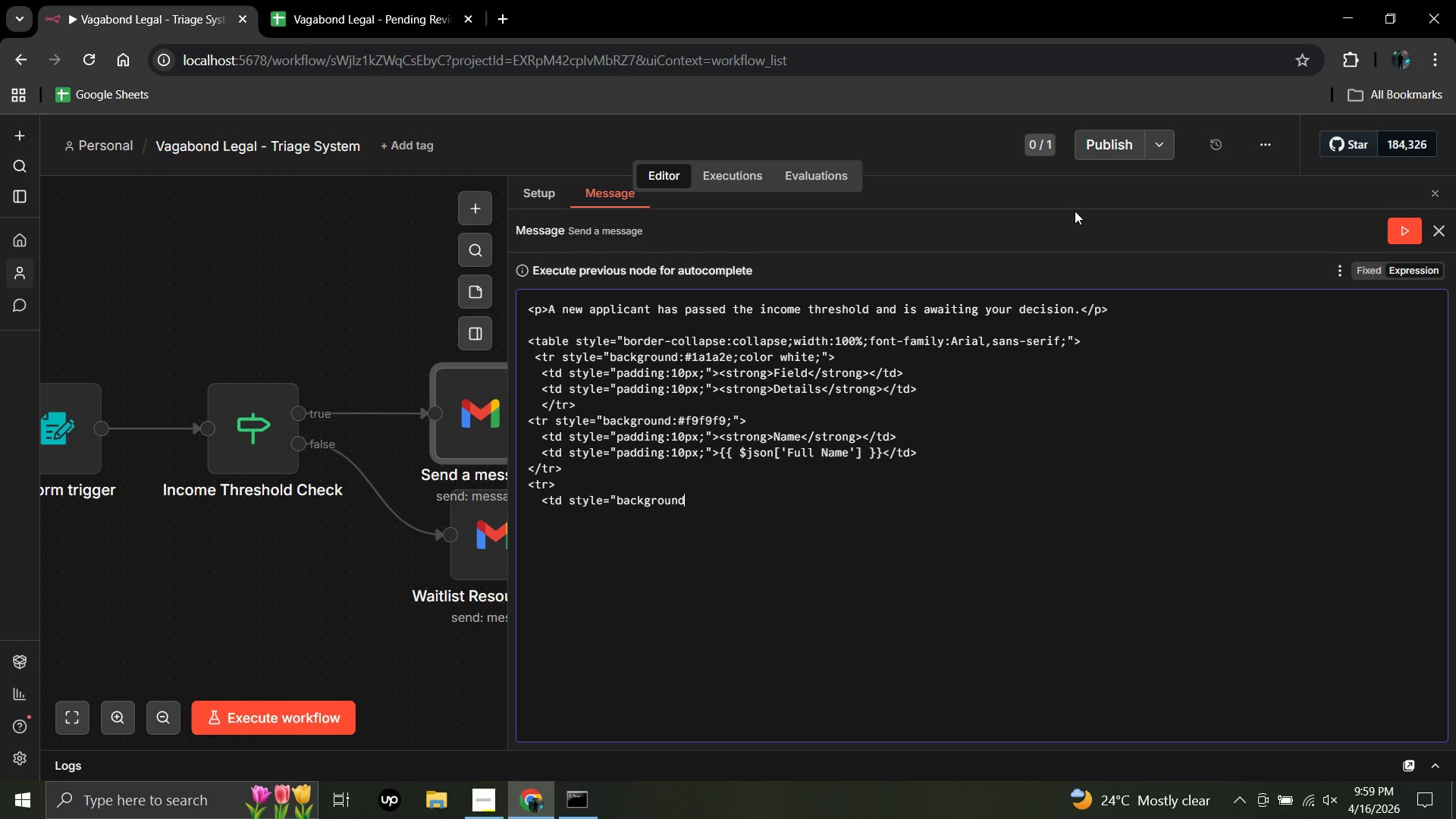 
hold_key(key=Backspace, duration=0.84)
 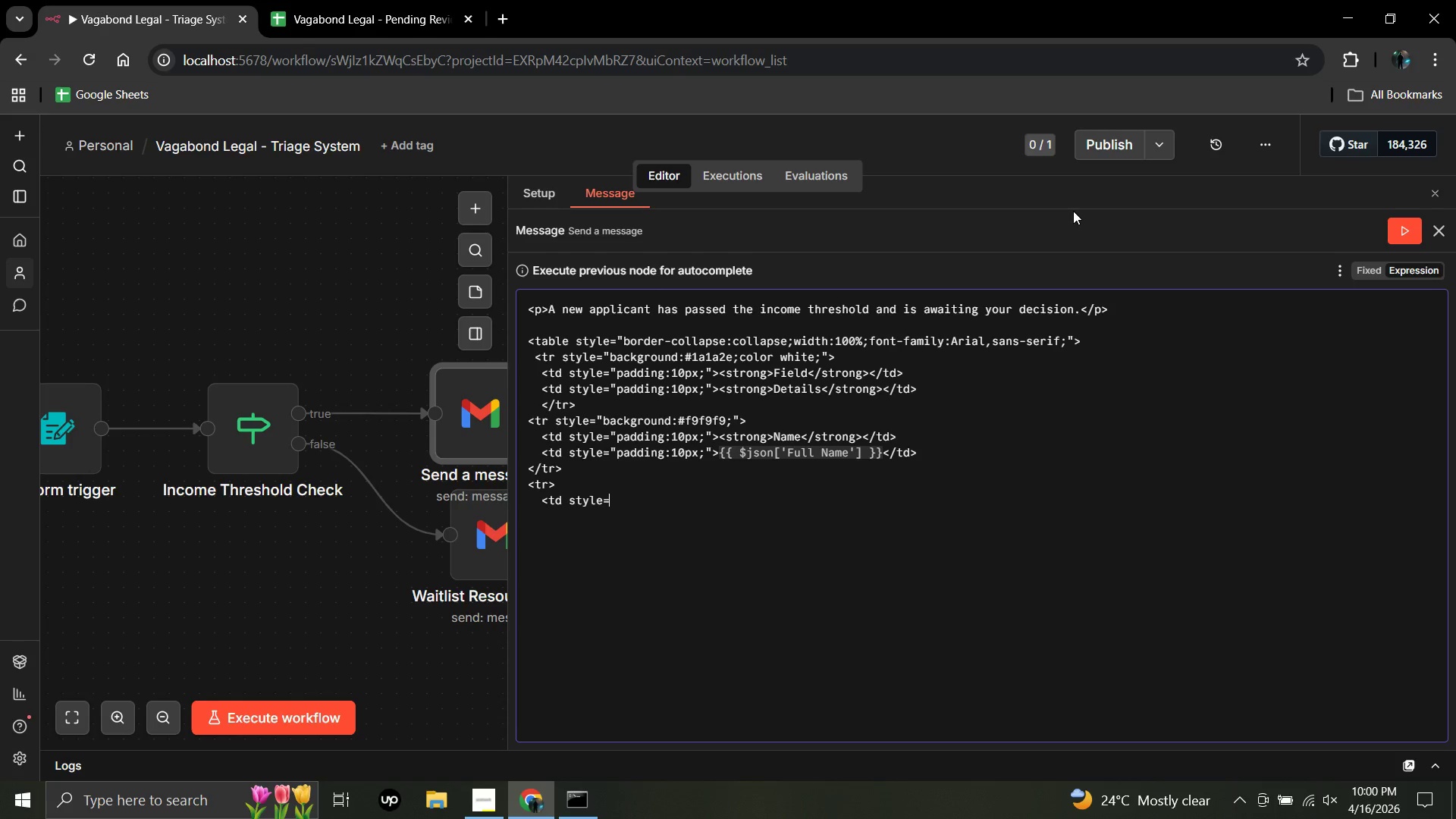 
wait(47.36)
 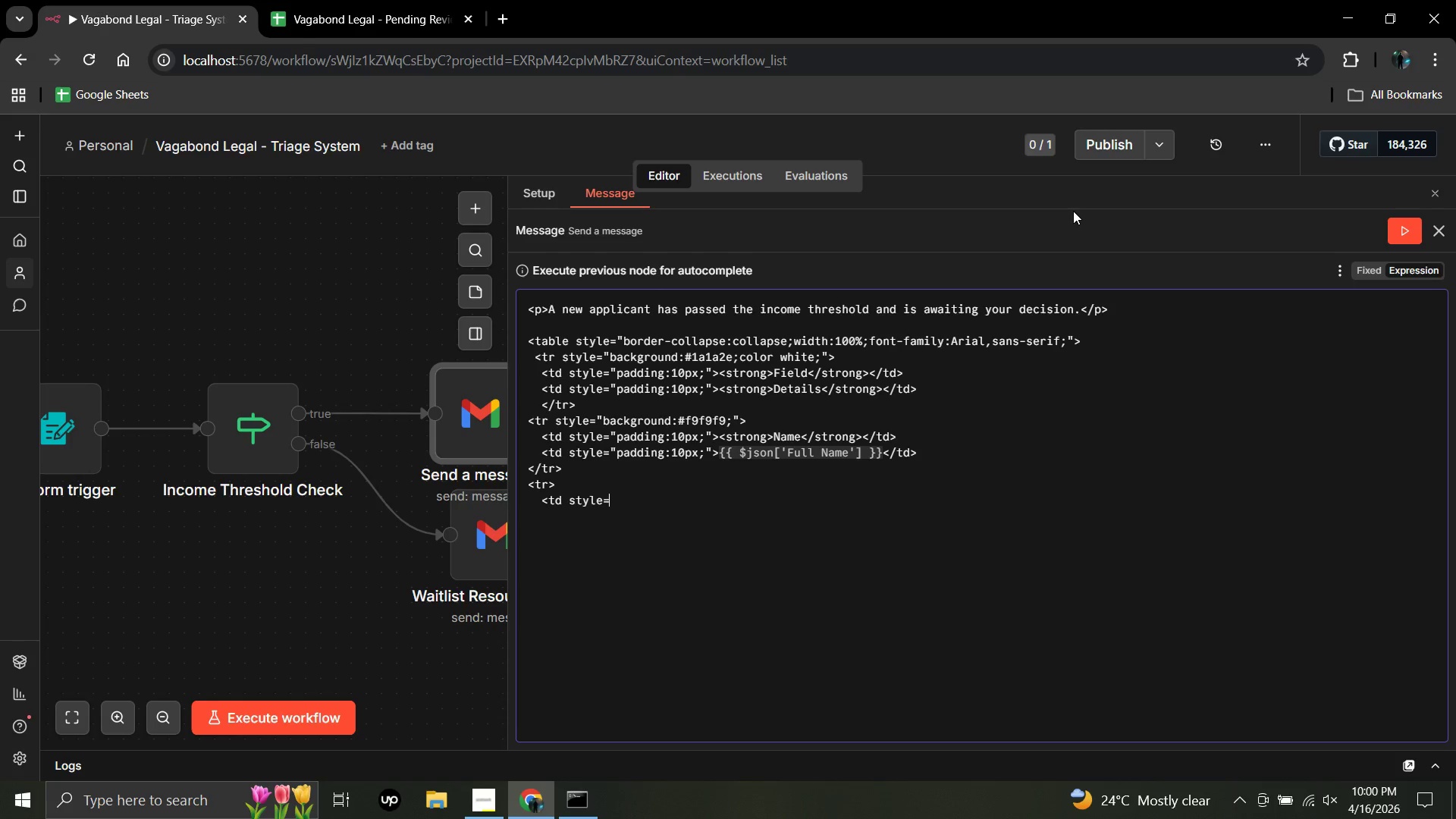 
type(padding:10px;)
 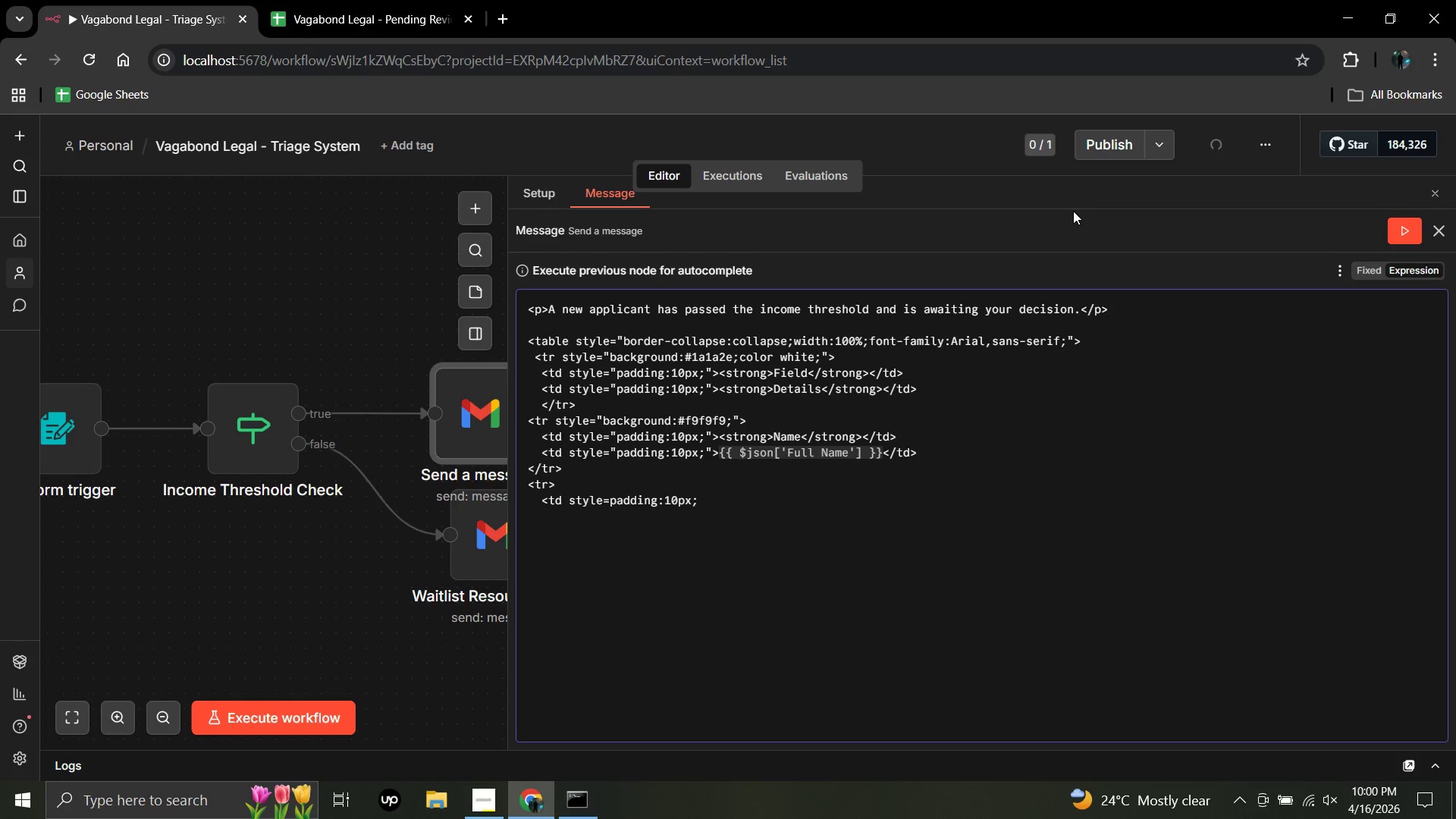 
key(Shift+Quote)
 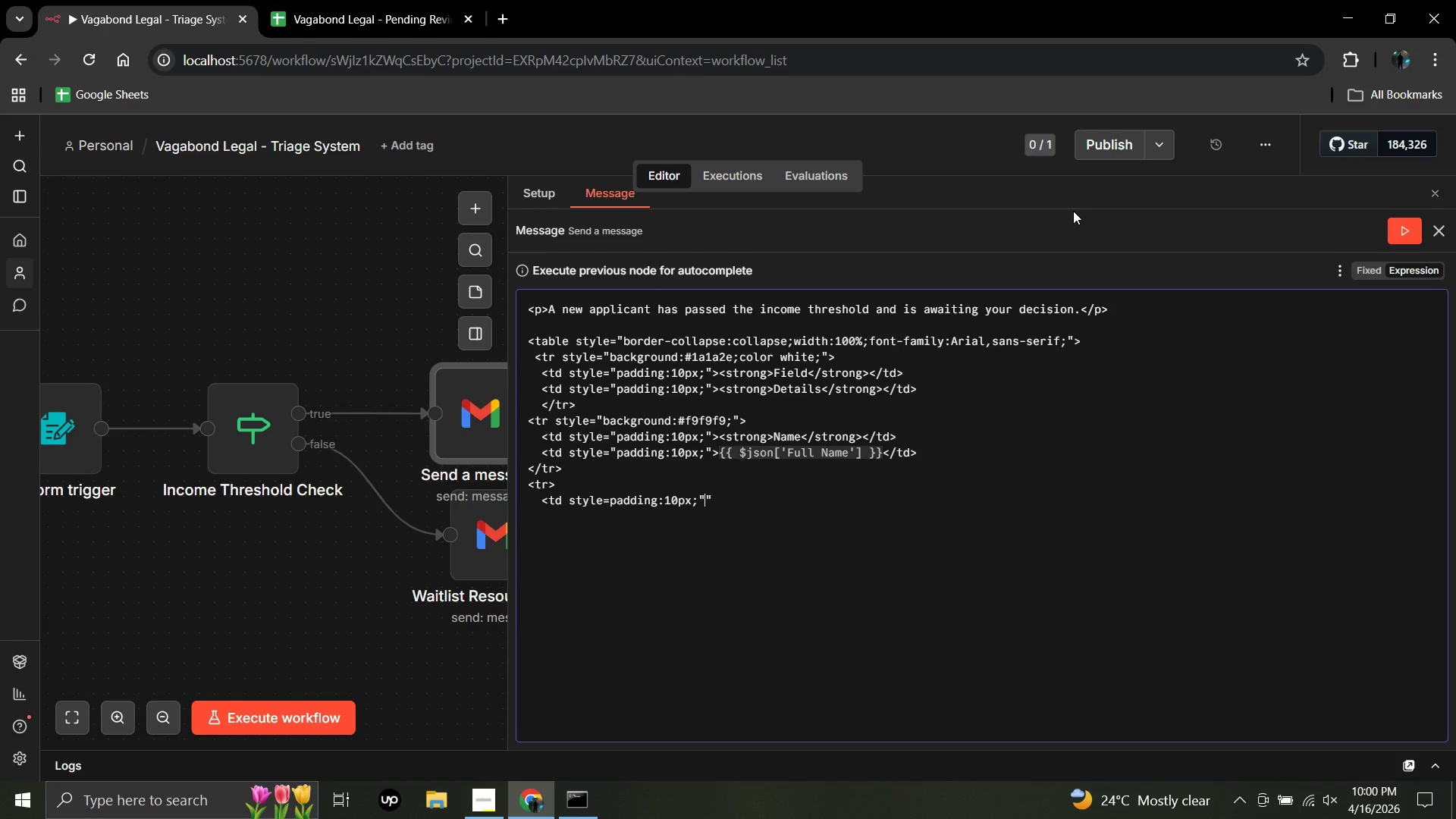 
key(ArrowRight)
 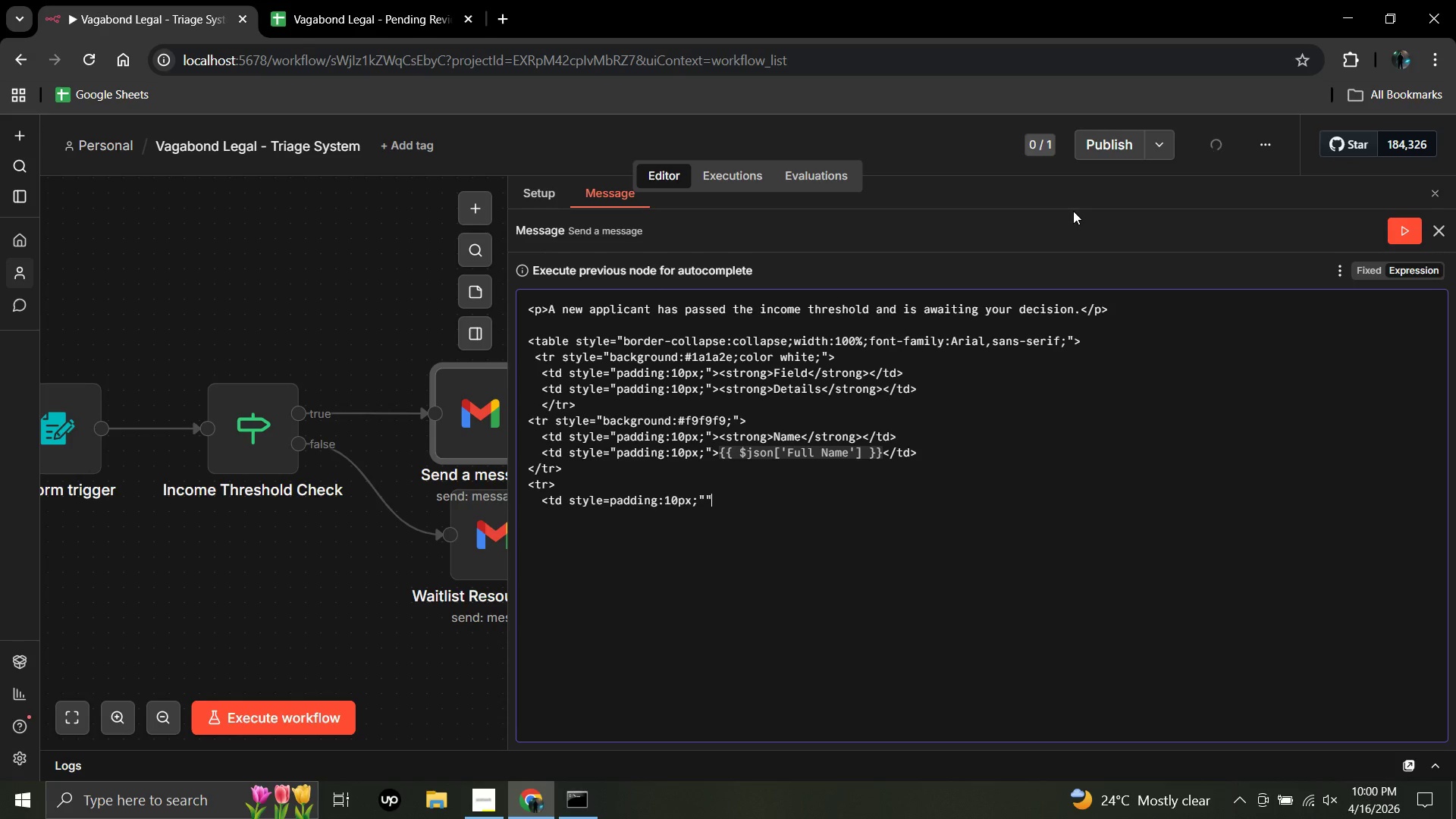 
key(Backspace)
type(><strpmg>)
 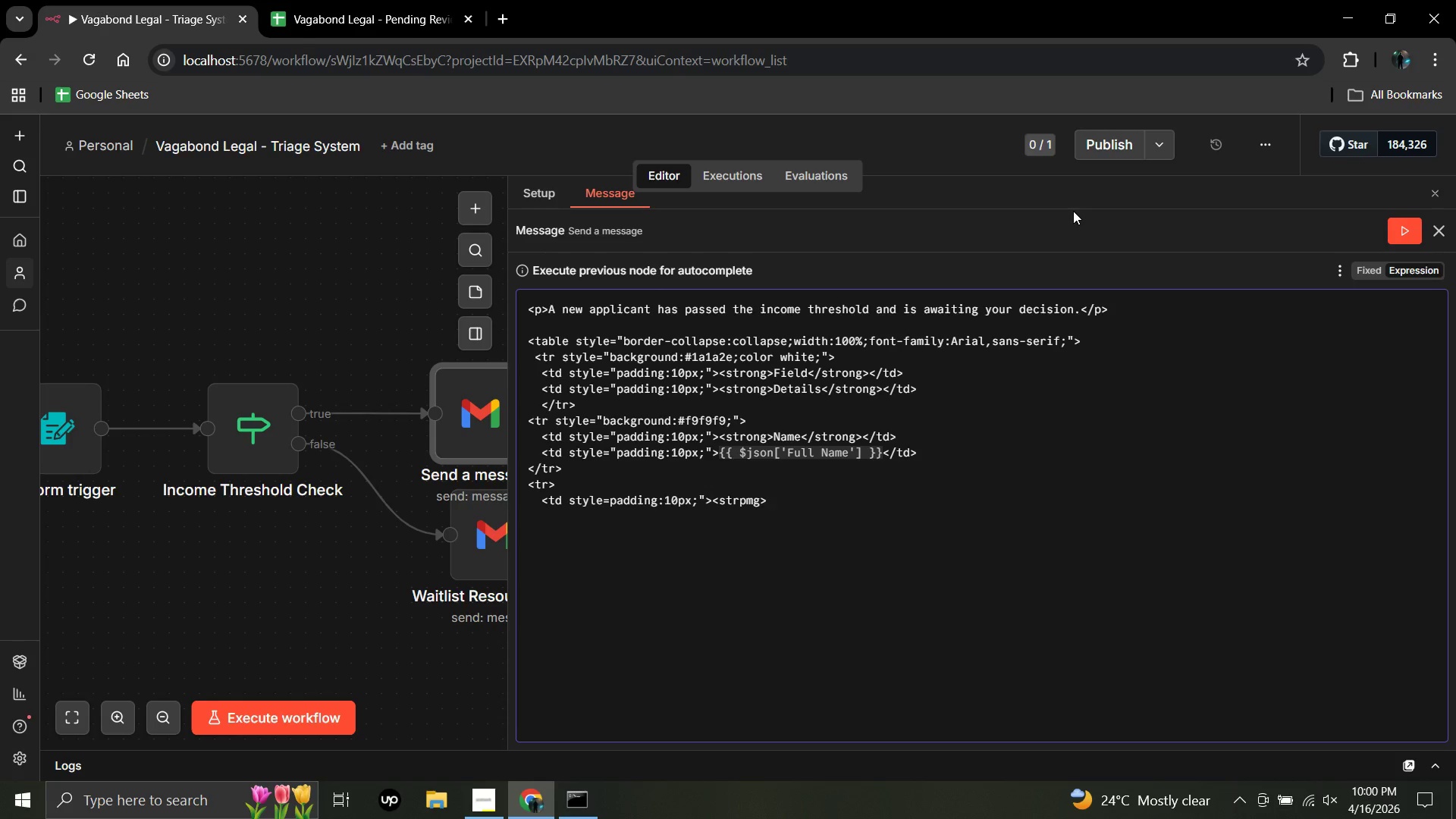 
key(ArrowLeft)
 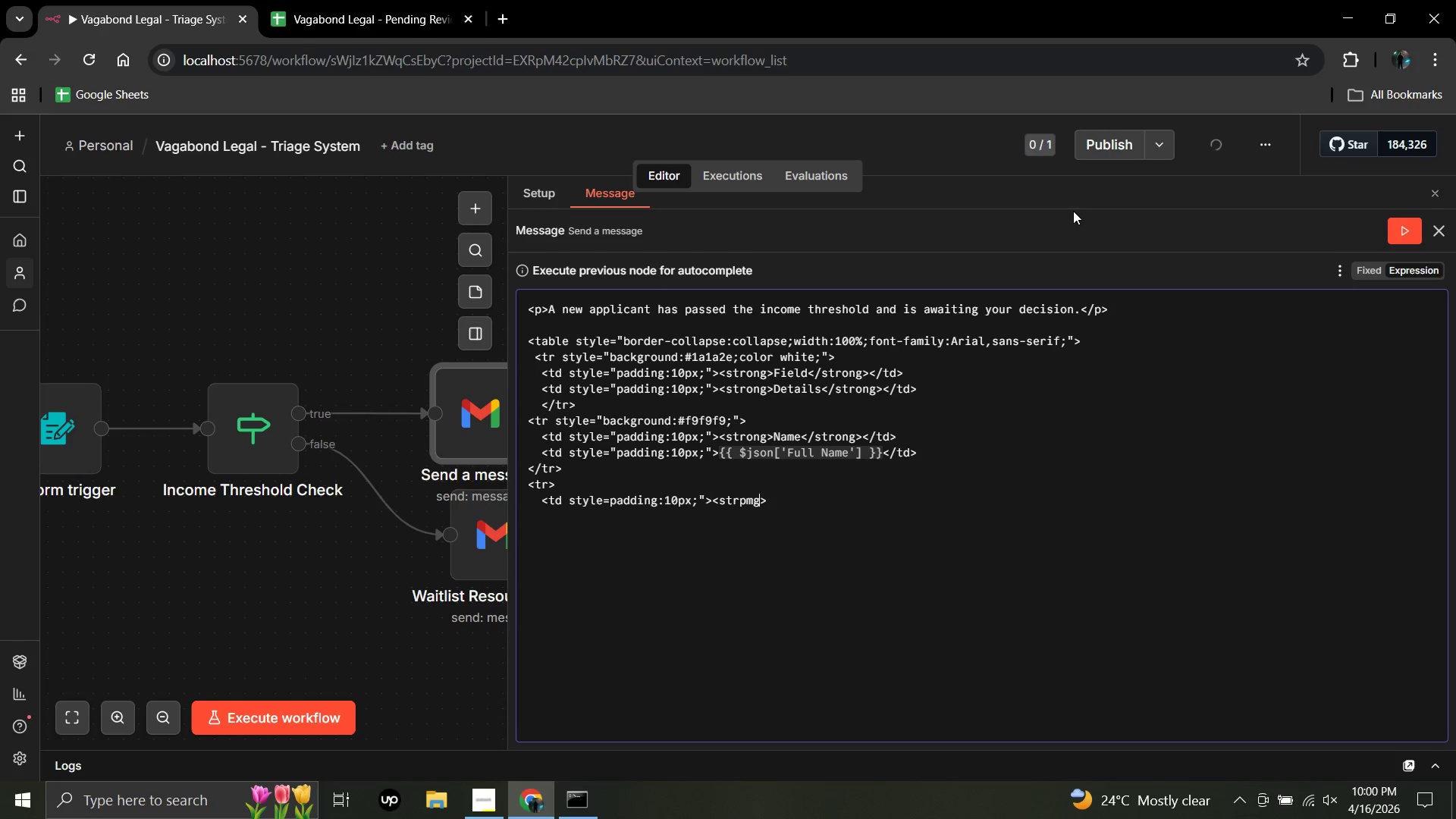 
key(Backspace)
key(Backspace)
key(Backspace)
type(ong)
 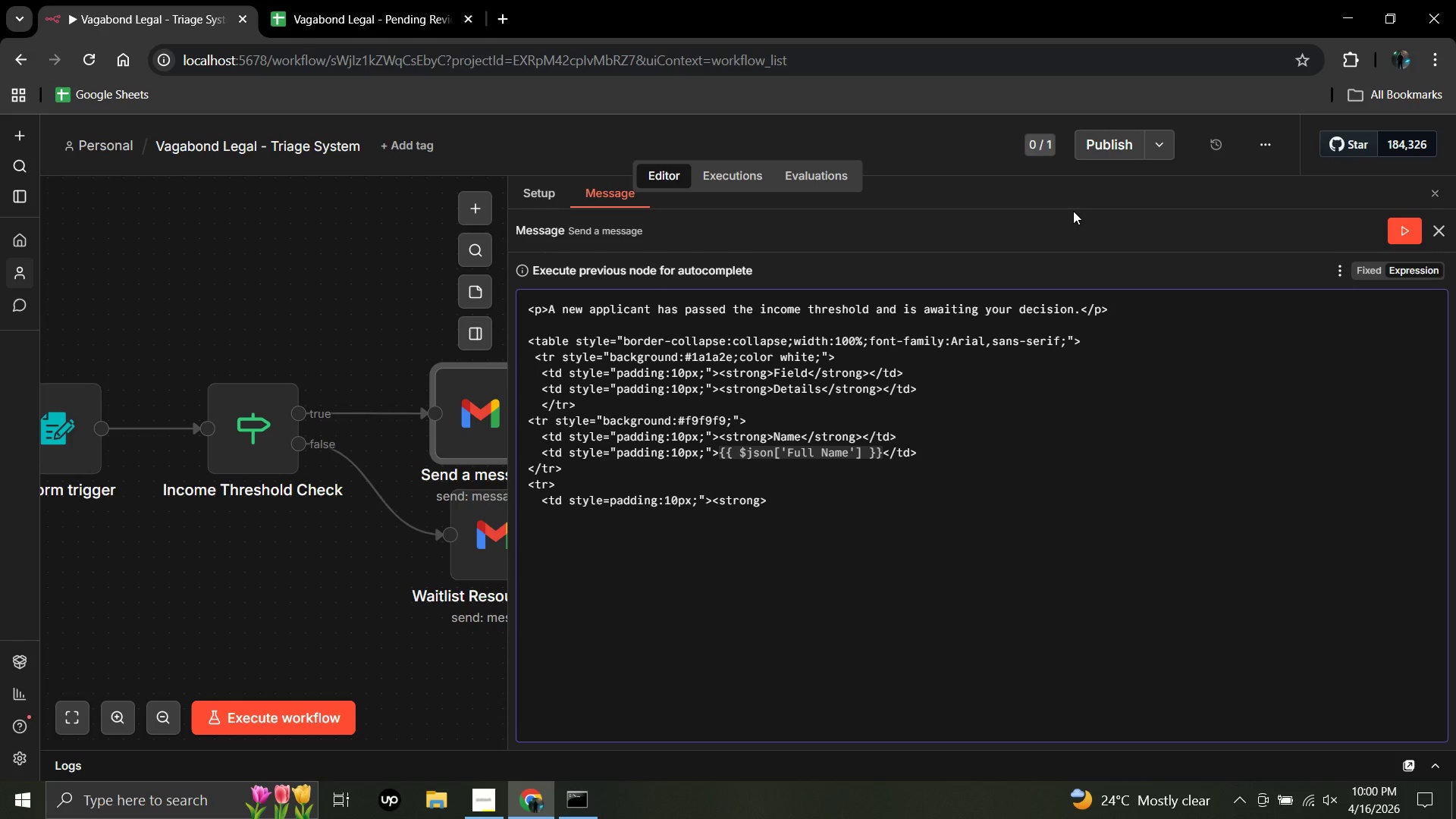 
key(ArrowRight)
 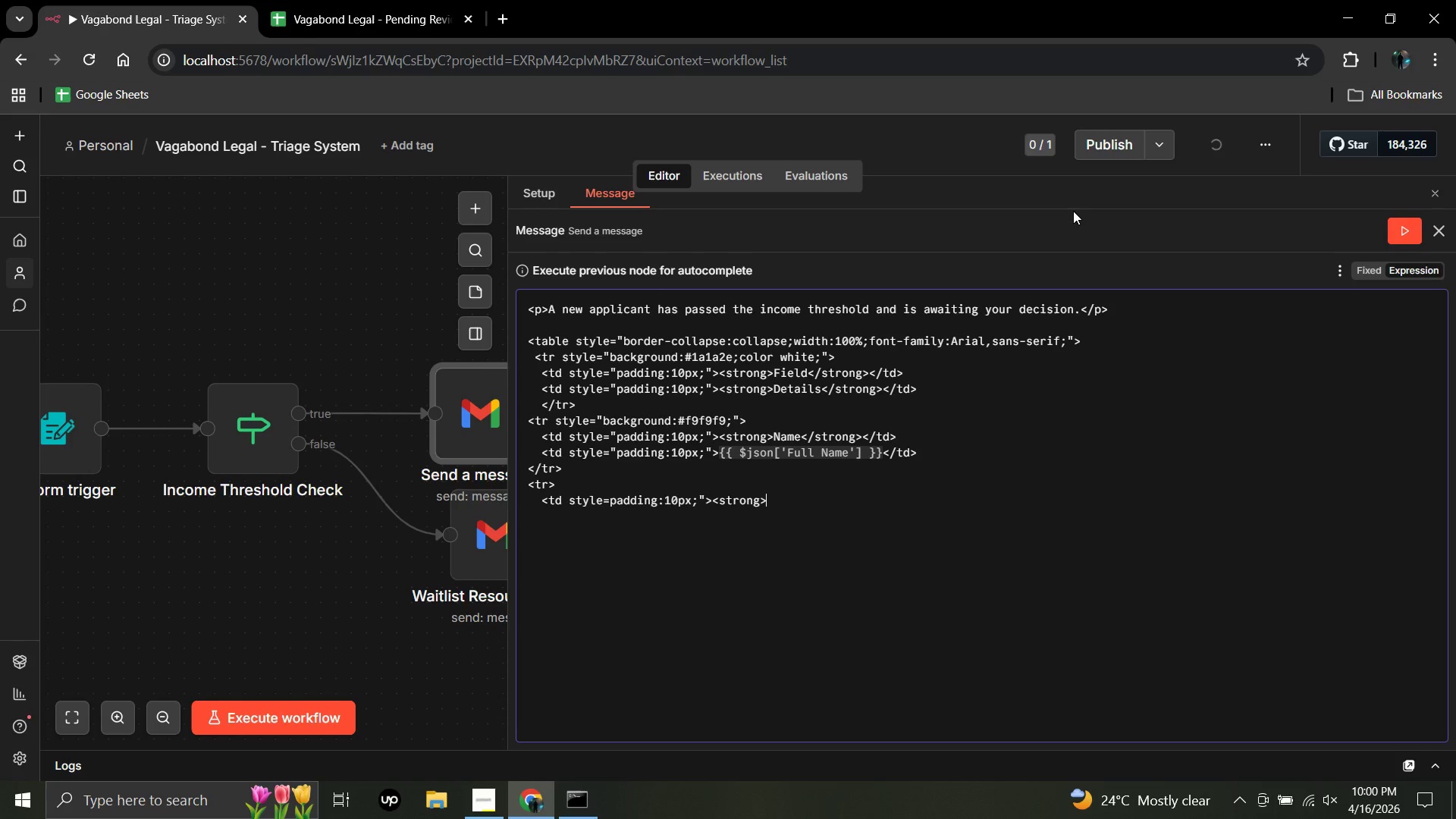 
type(Country of Interest)
 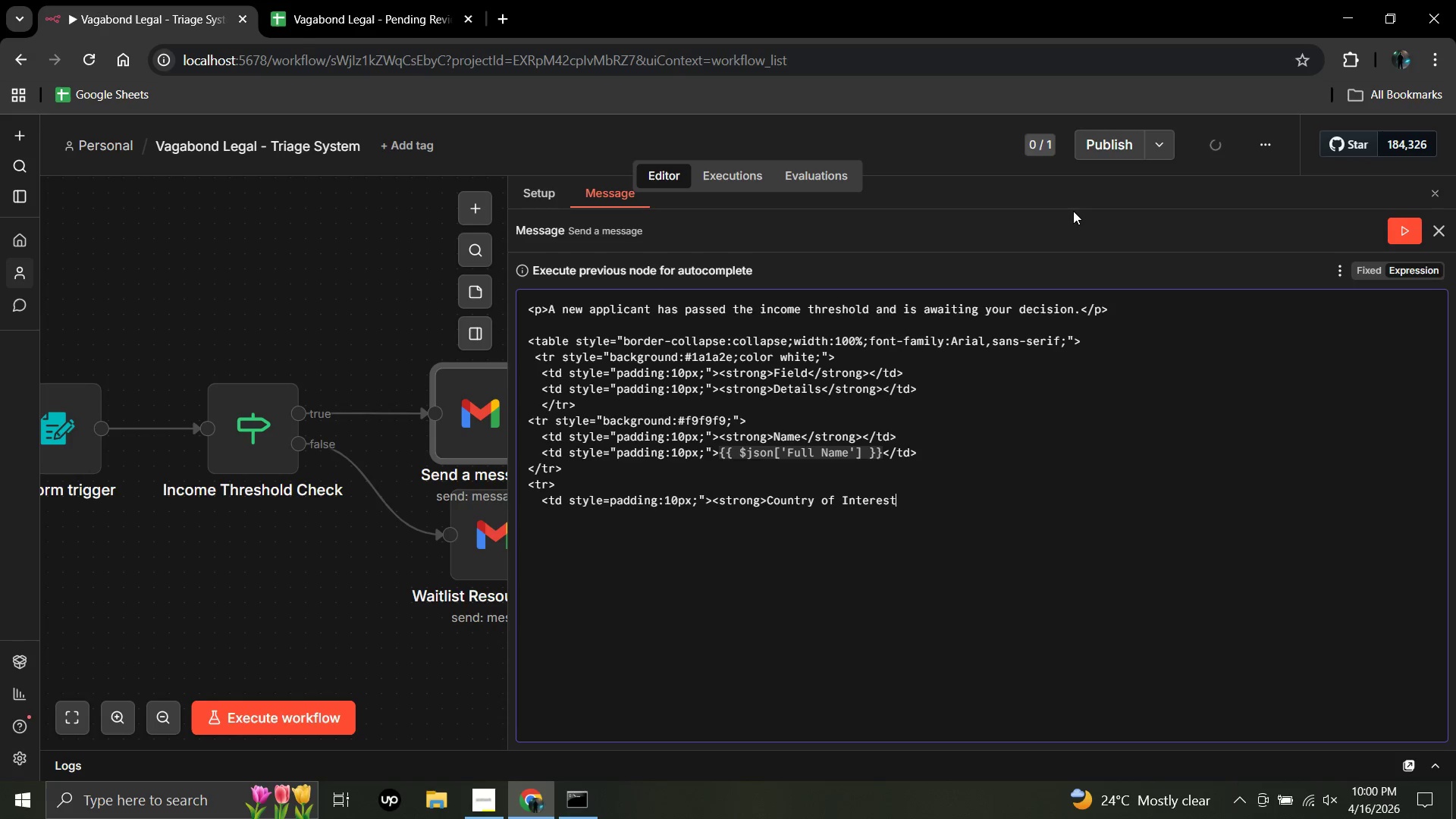 
key(ArrowRight)
 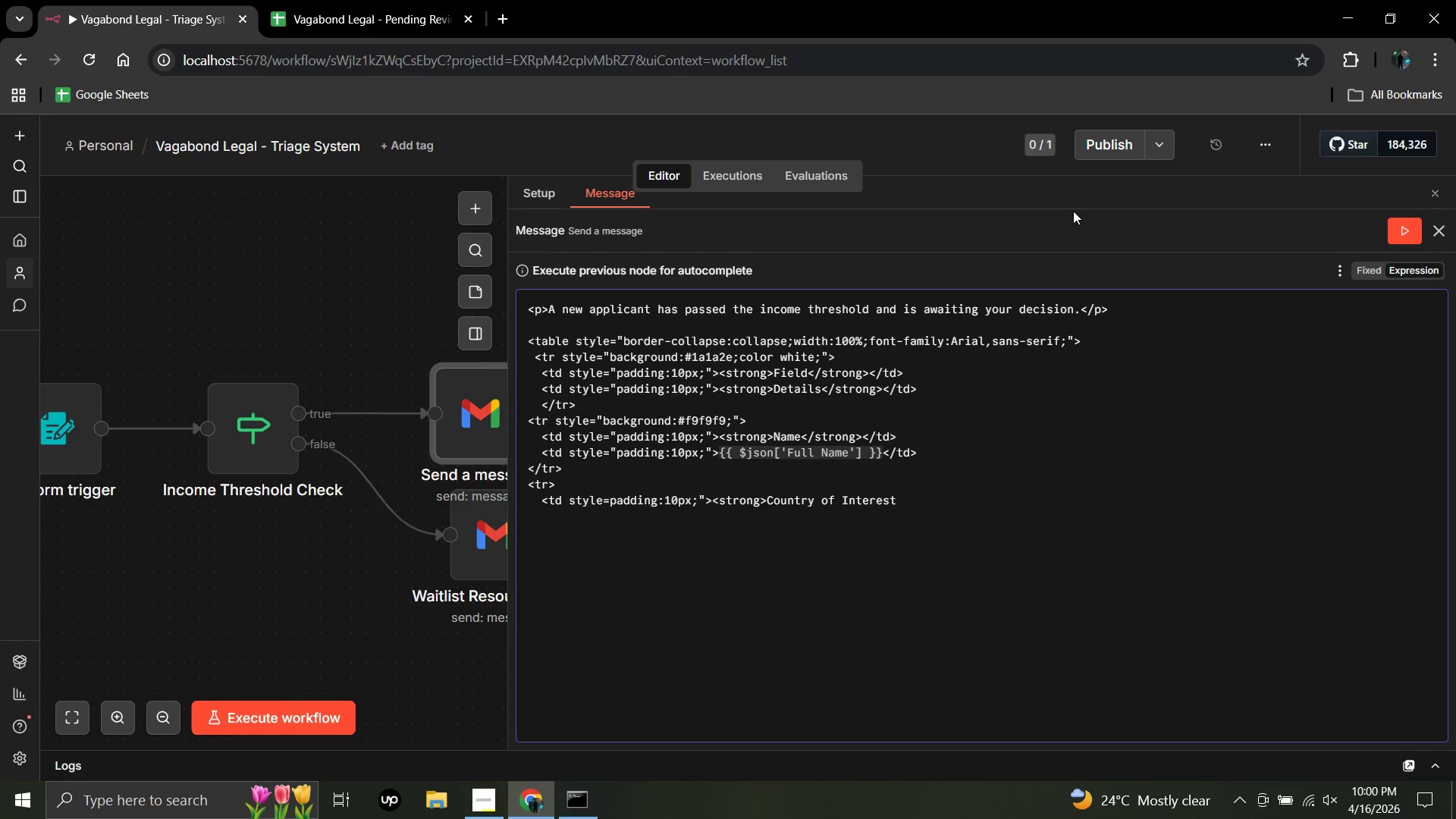 
type( <s)
key(Backspace)
type(/strong></td>)
 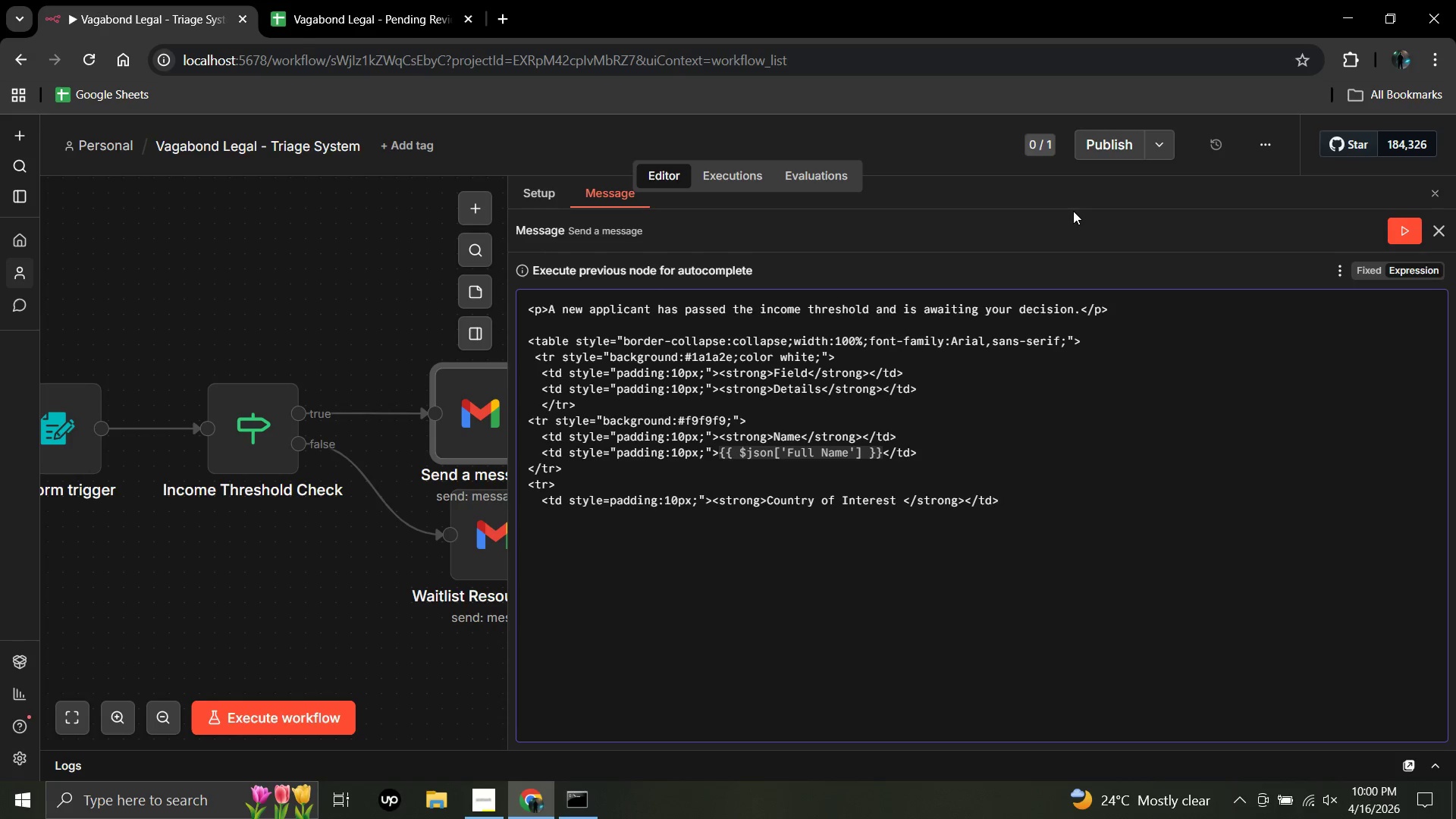 
key(Enter)
 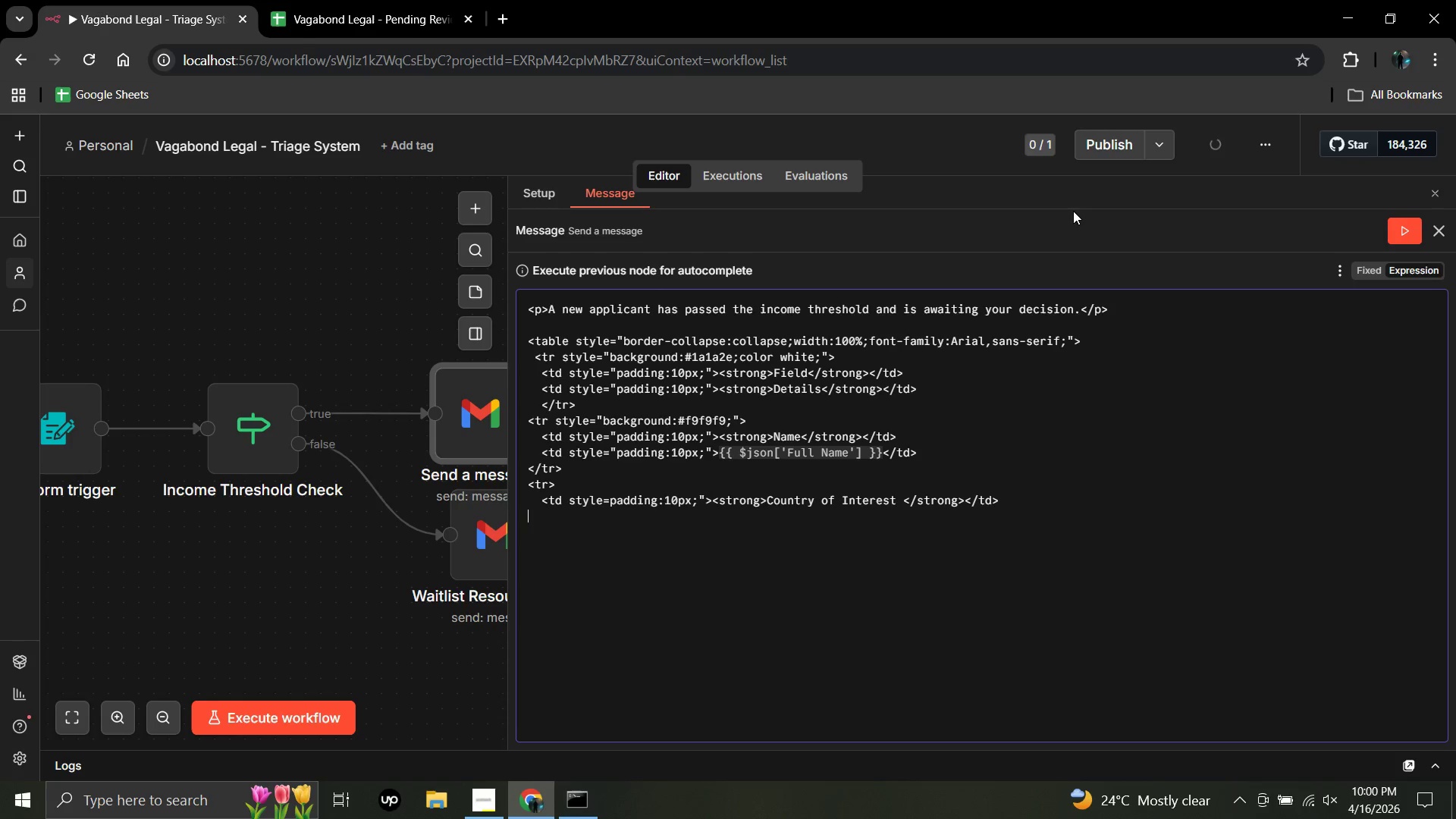 
type(  <td)
 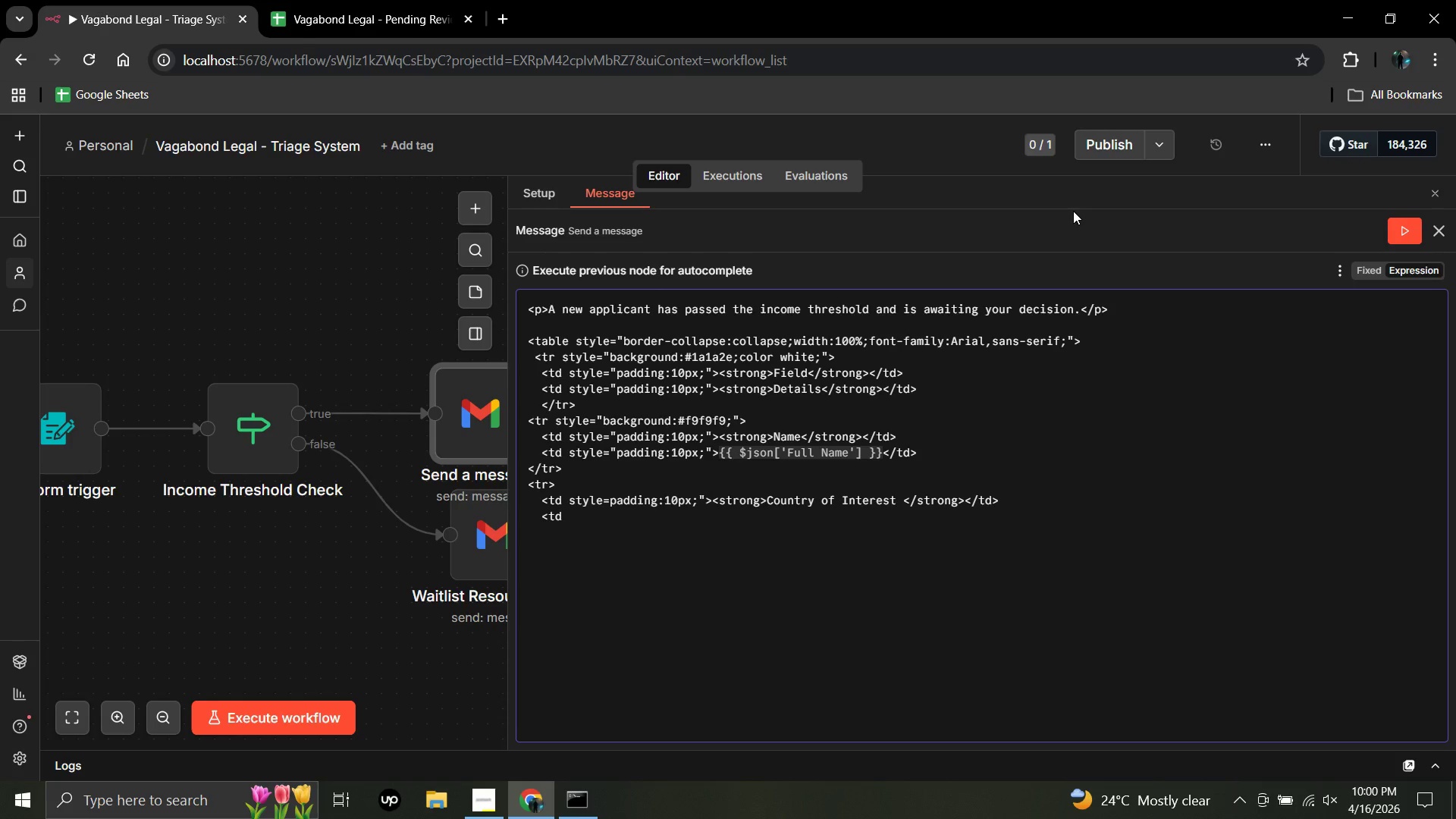 
 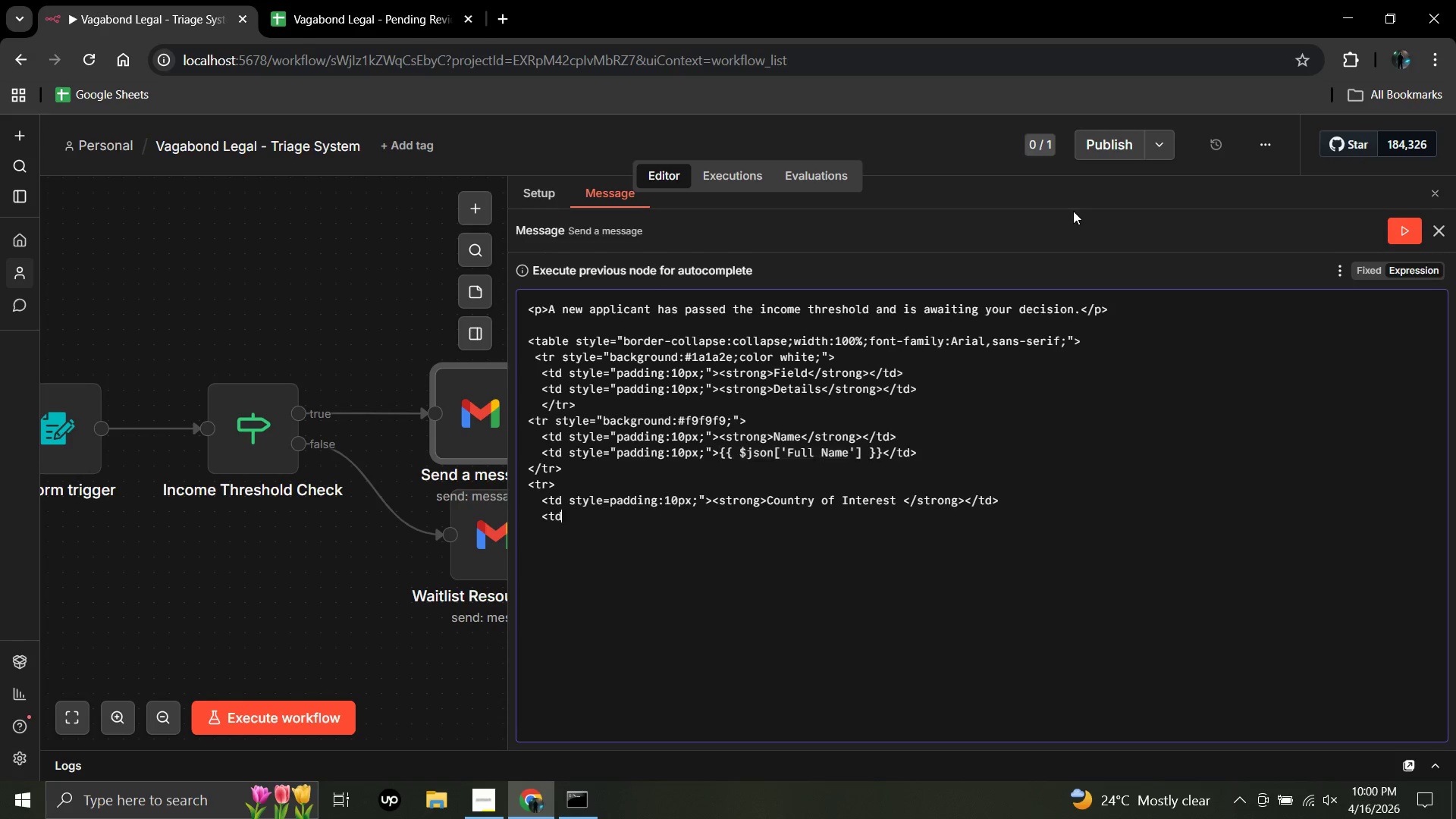 
hold_key(key=ShiftLeft, duration=0.45)
 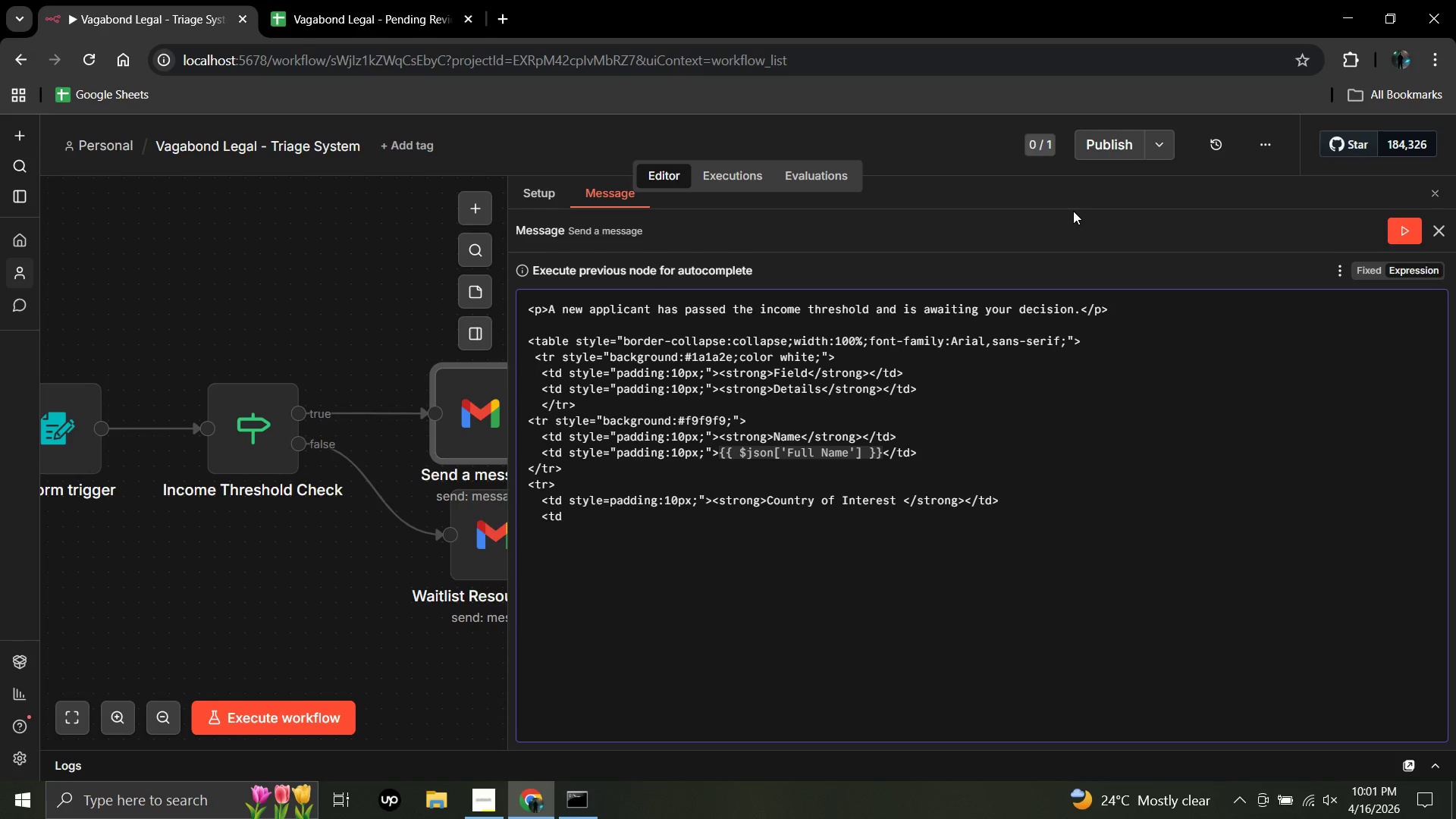 
type( style)
 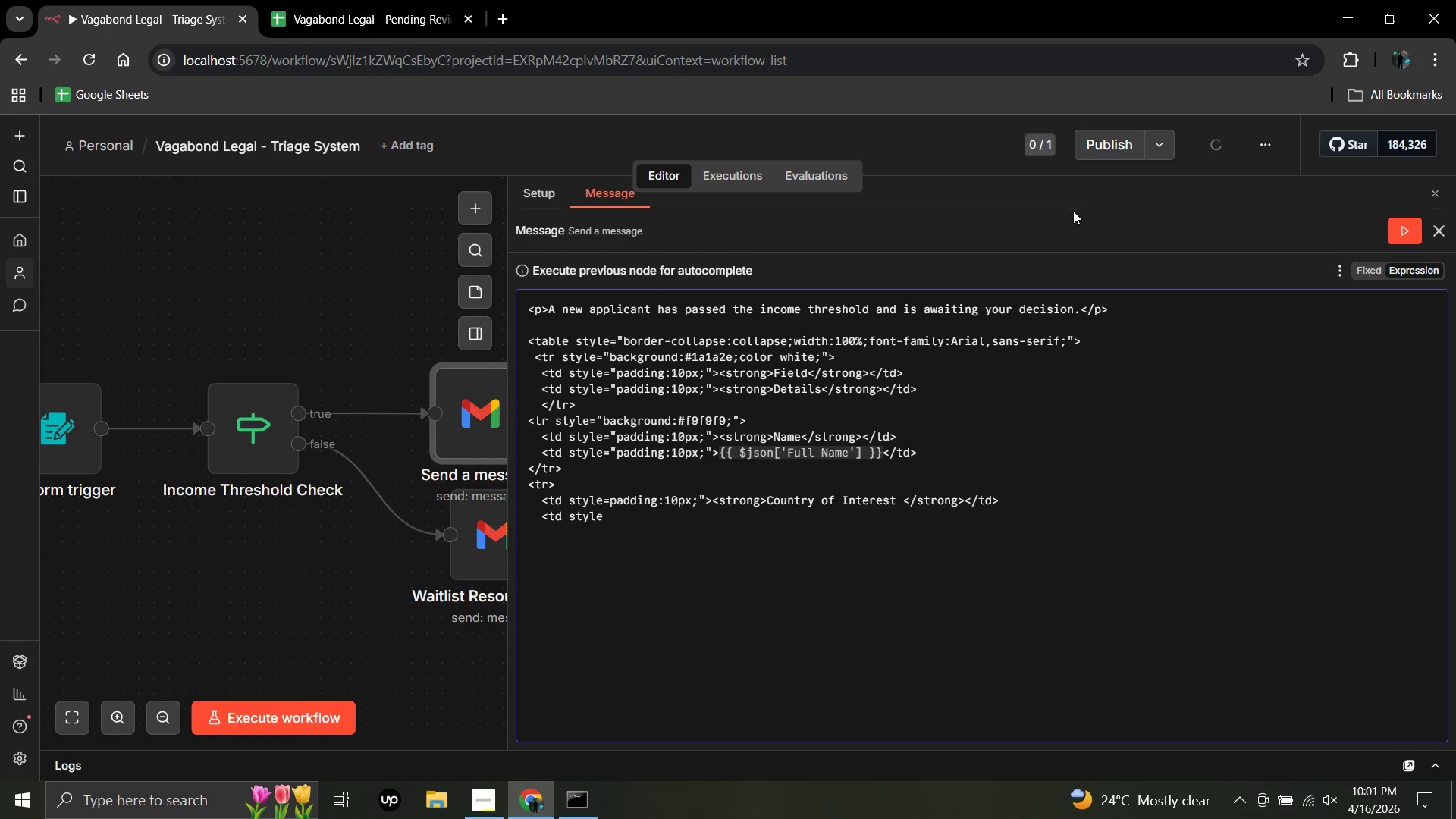 
type(=paddingL)
key(Backspace)
type(:10px:)
key(Backspace)
type(')
key(Backspace)
type(;><strong>)
key(Backspace)
key(Backspace)
key(Backspace)
key(Backspace)
key(Backspace)
key(Backspace)
key(Backspace)
key(Backspace)
type({{$json['Country of Interest)
 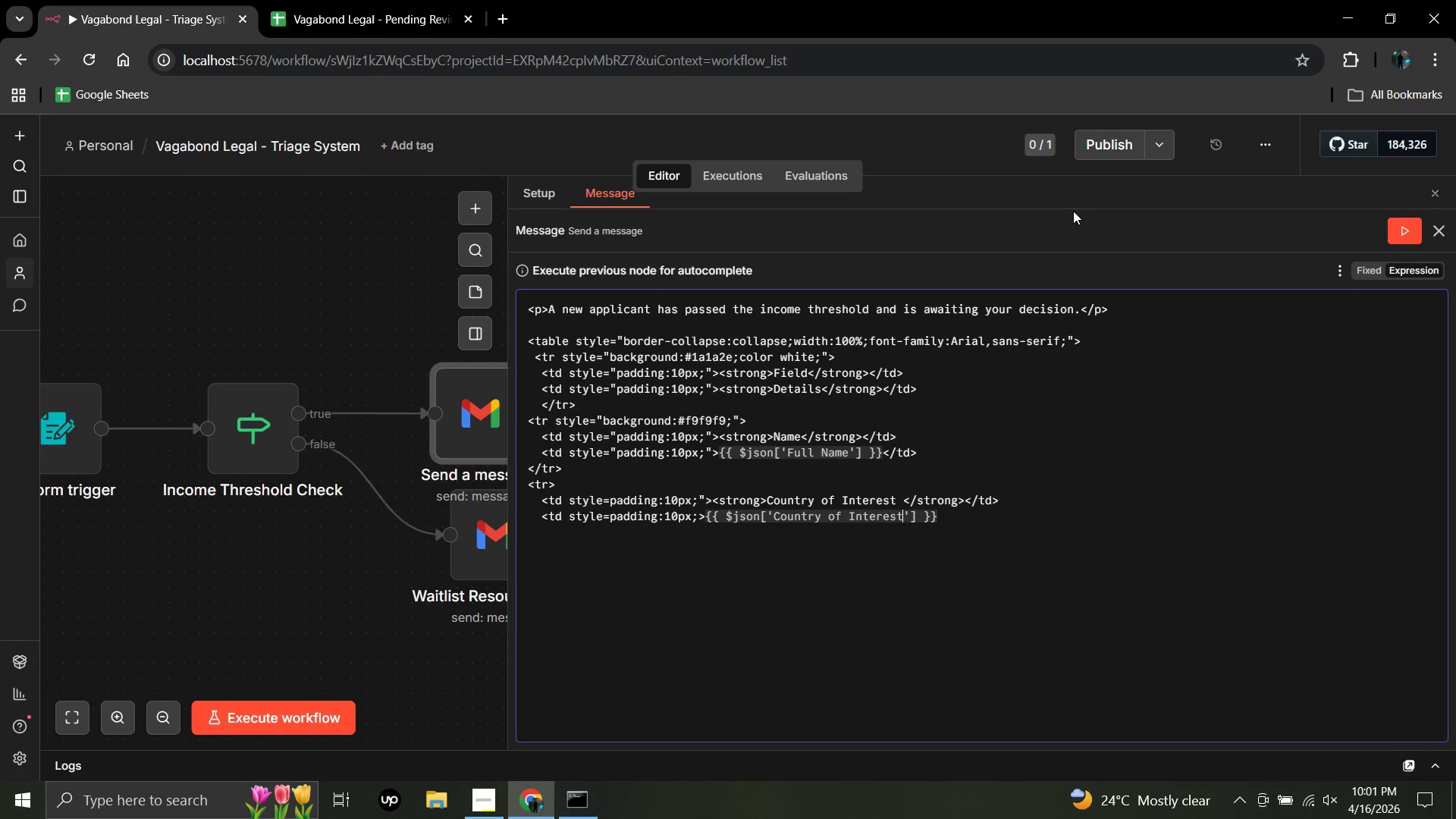 
key(ArrowRight)
 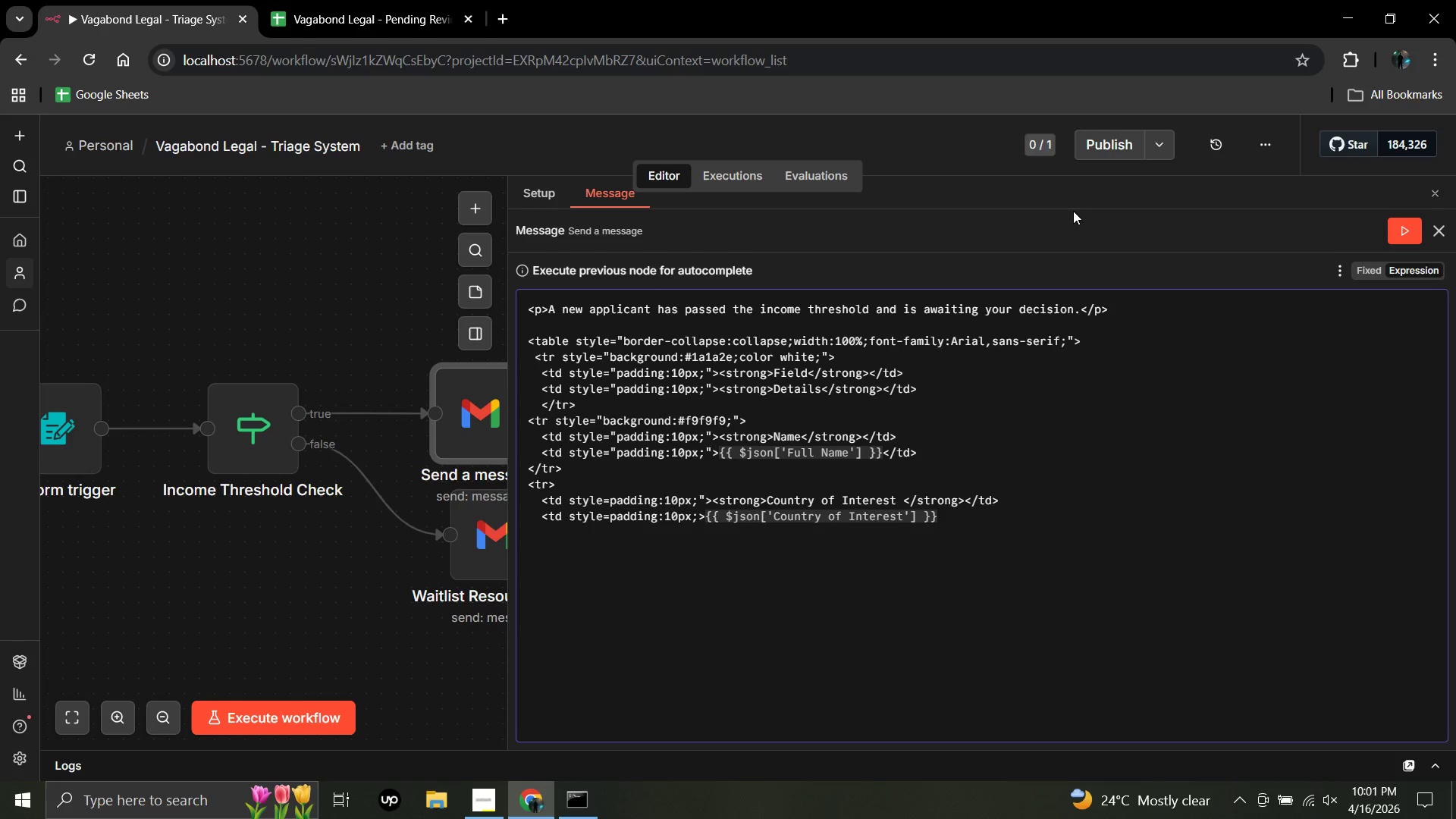 
key(ArrowRight)
 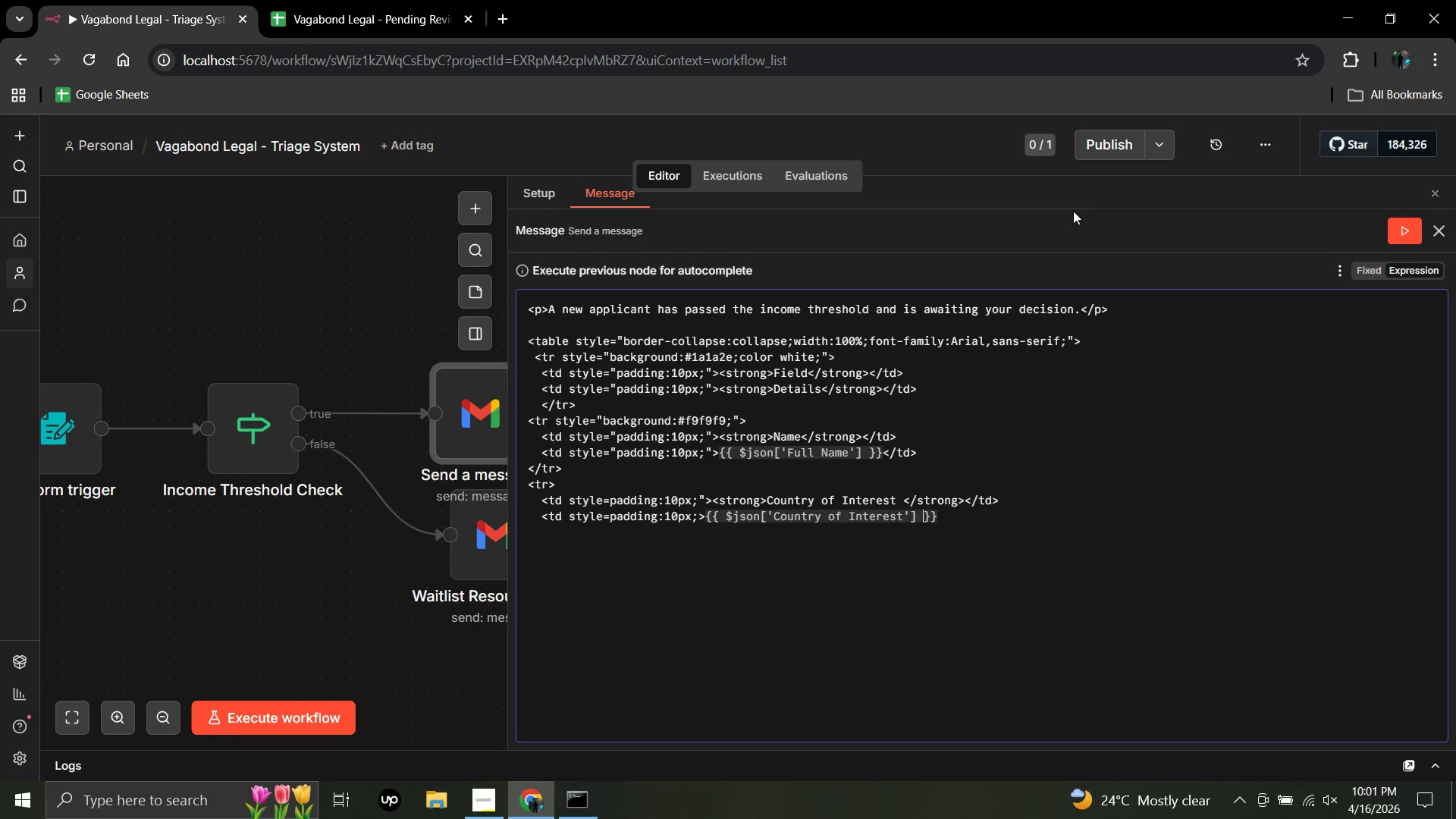 
key(ArrowRight)
 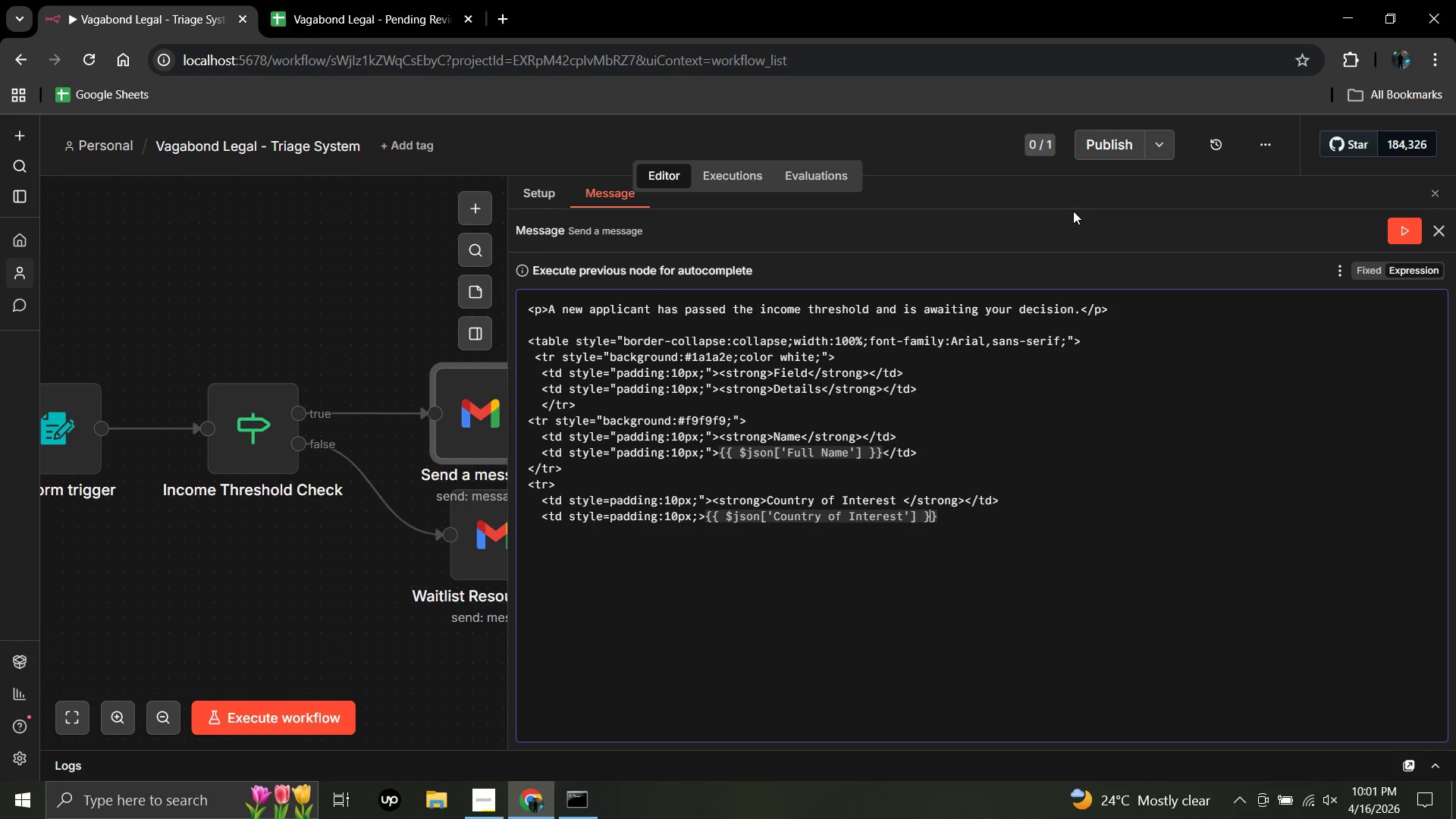 
key(ArrowRight)
 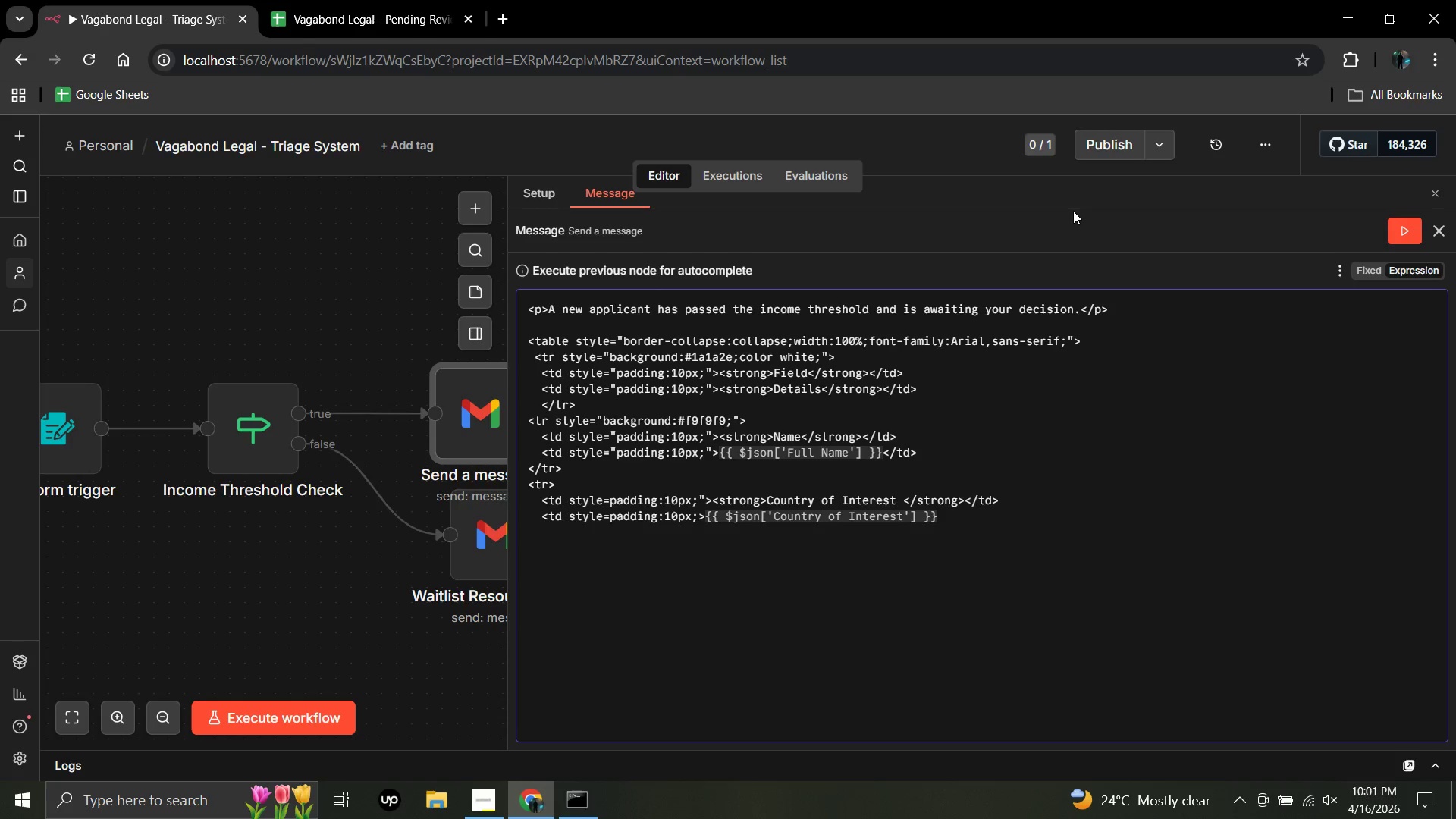 
key(ArrowRight)
 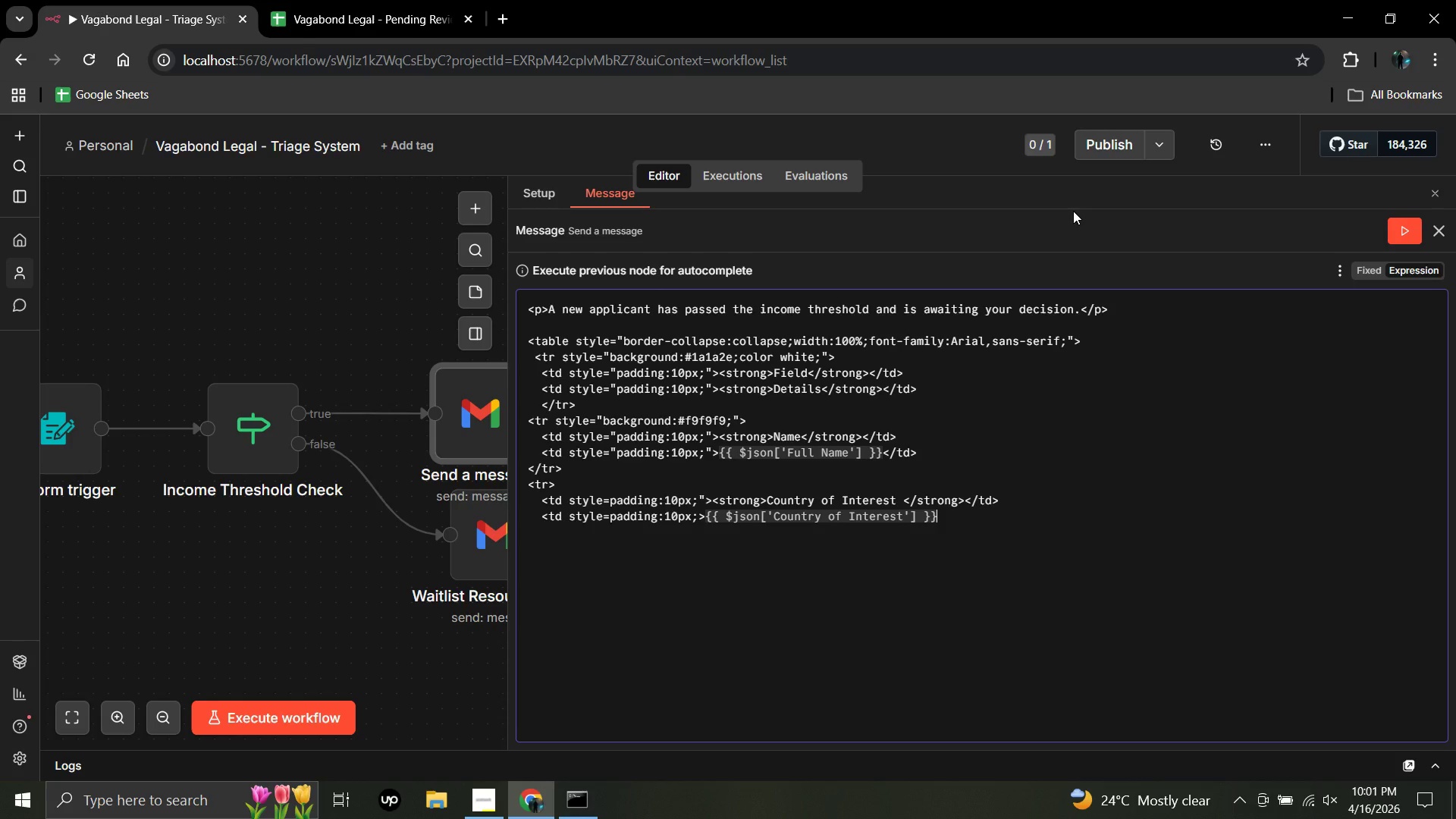 
key(ArrowRight)
 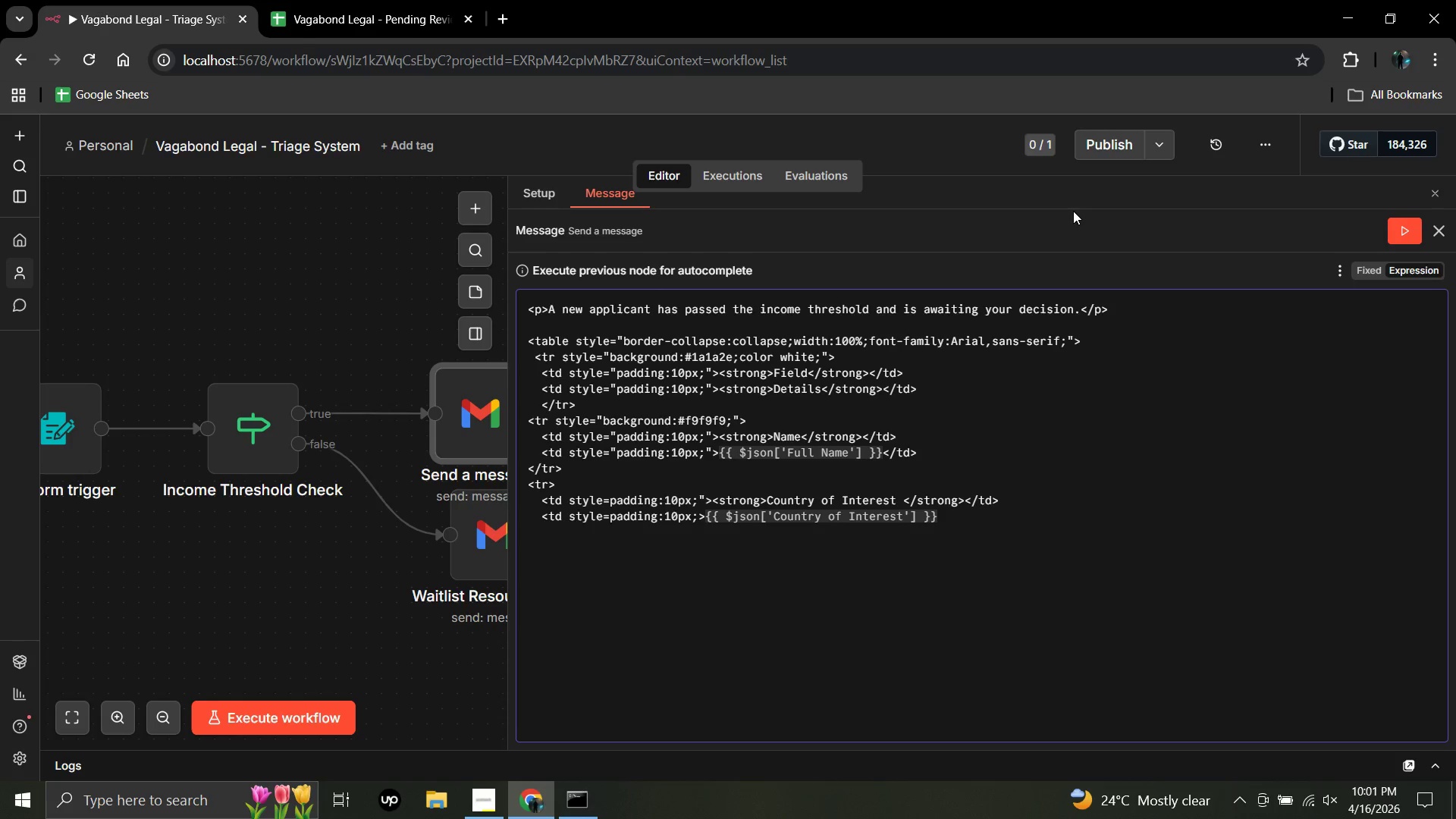 
hold_key(key=ShiftLeft, duration=1.52)
 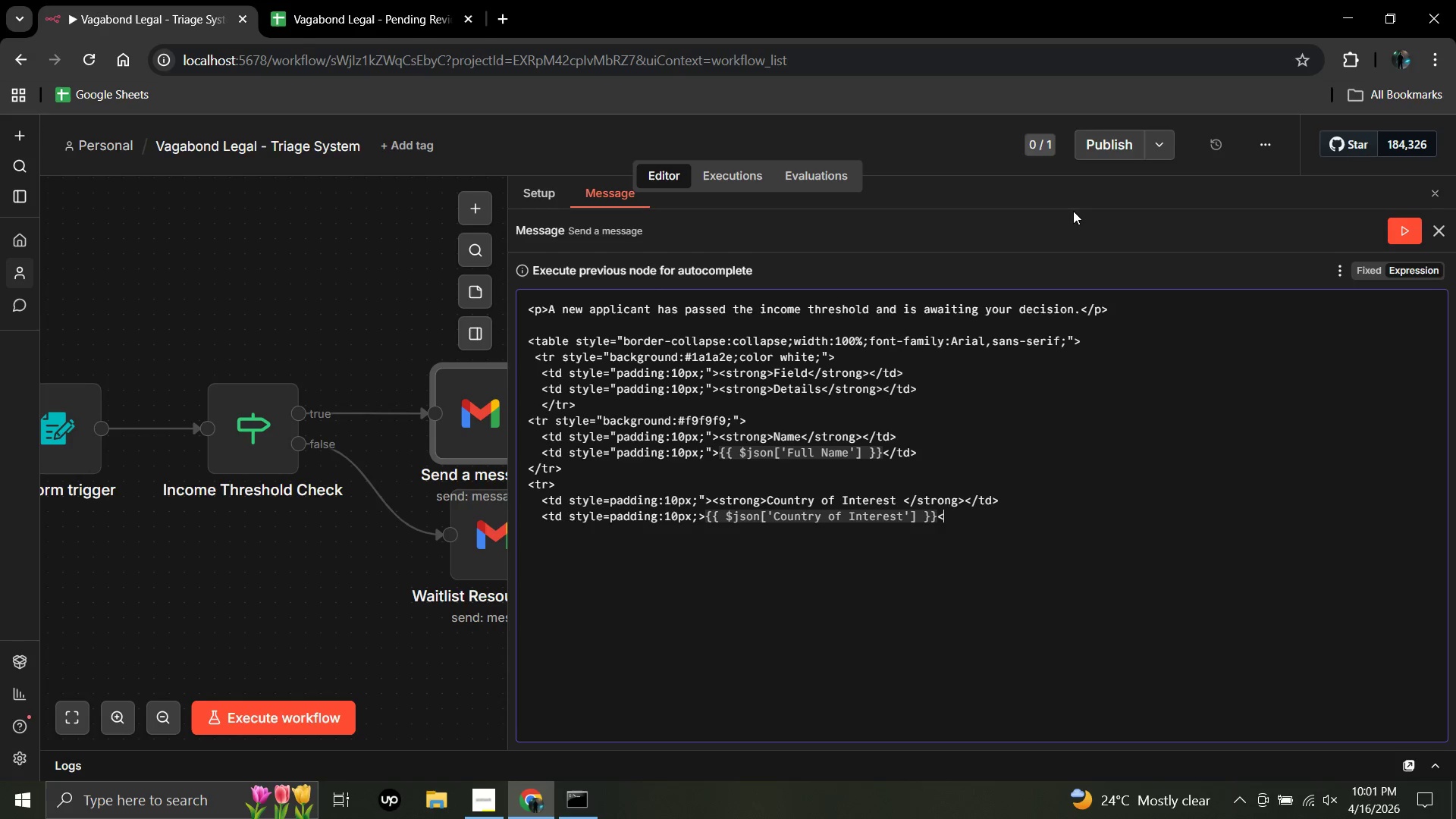 
type(</td>)
 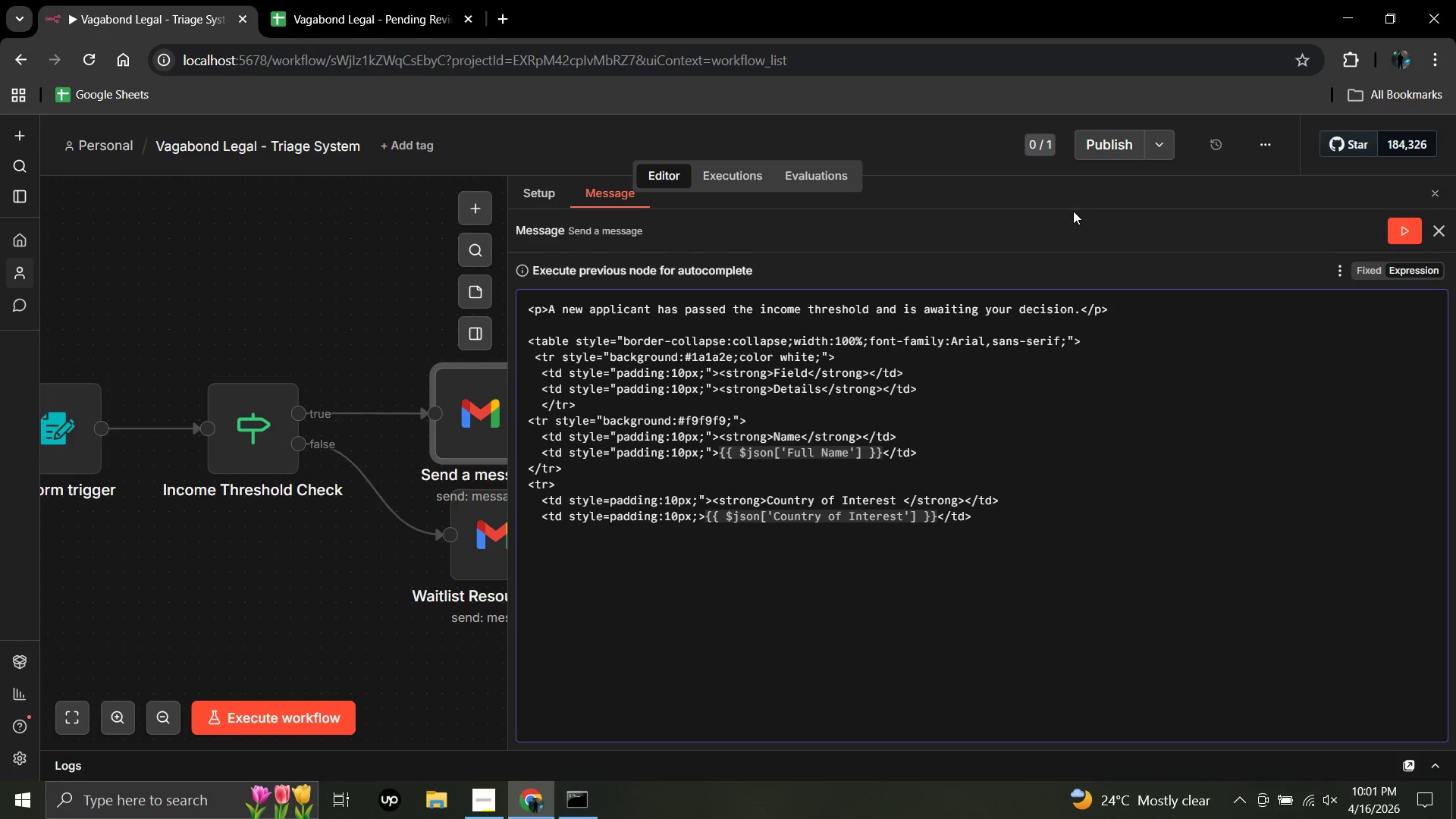 
key(Enter)
 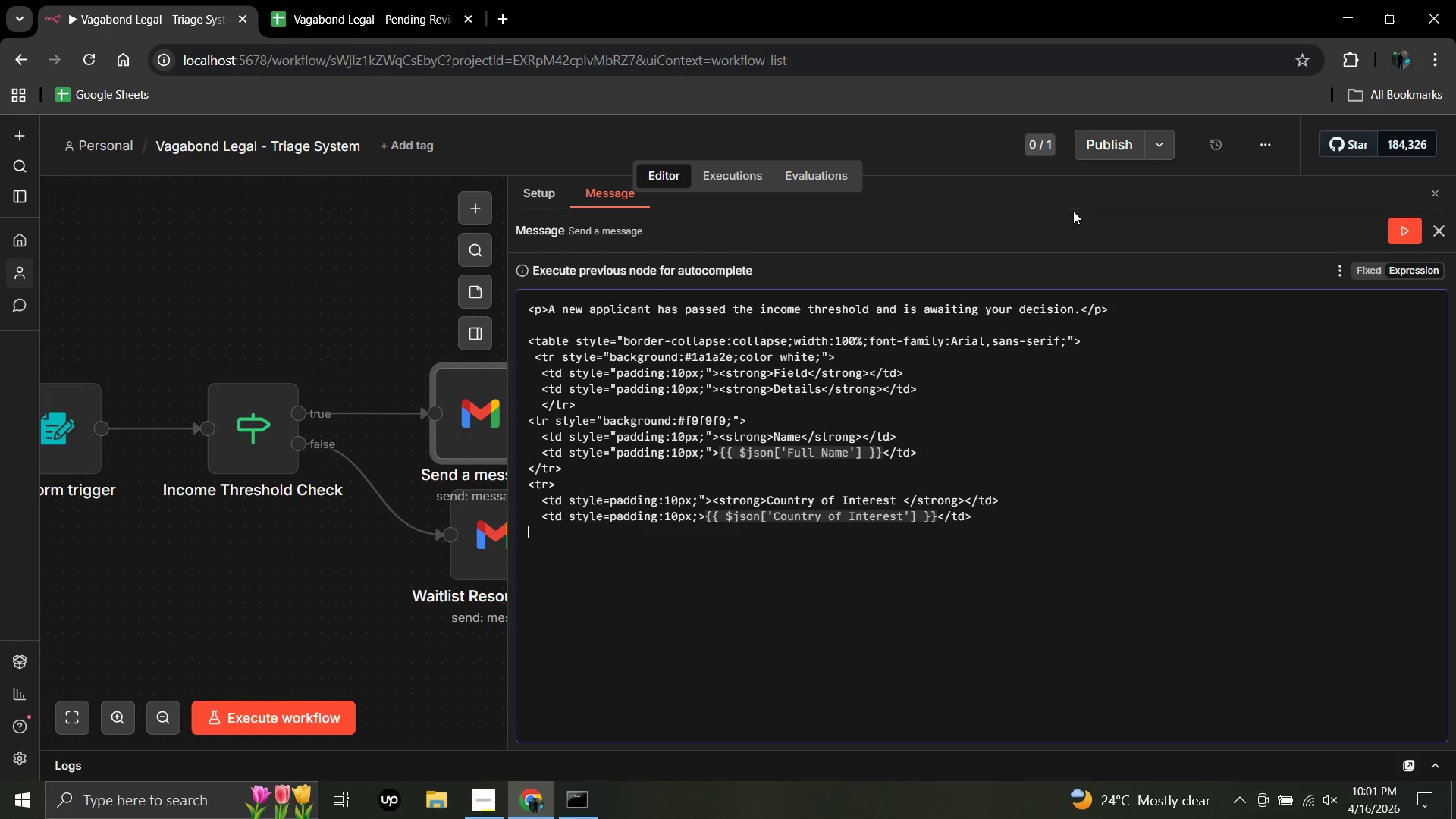 
key(Space)
 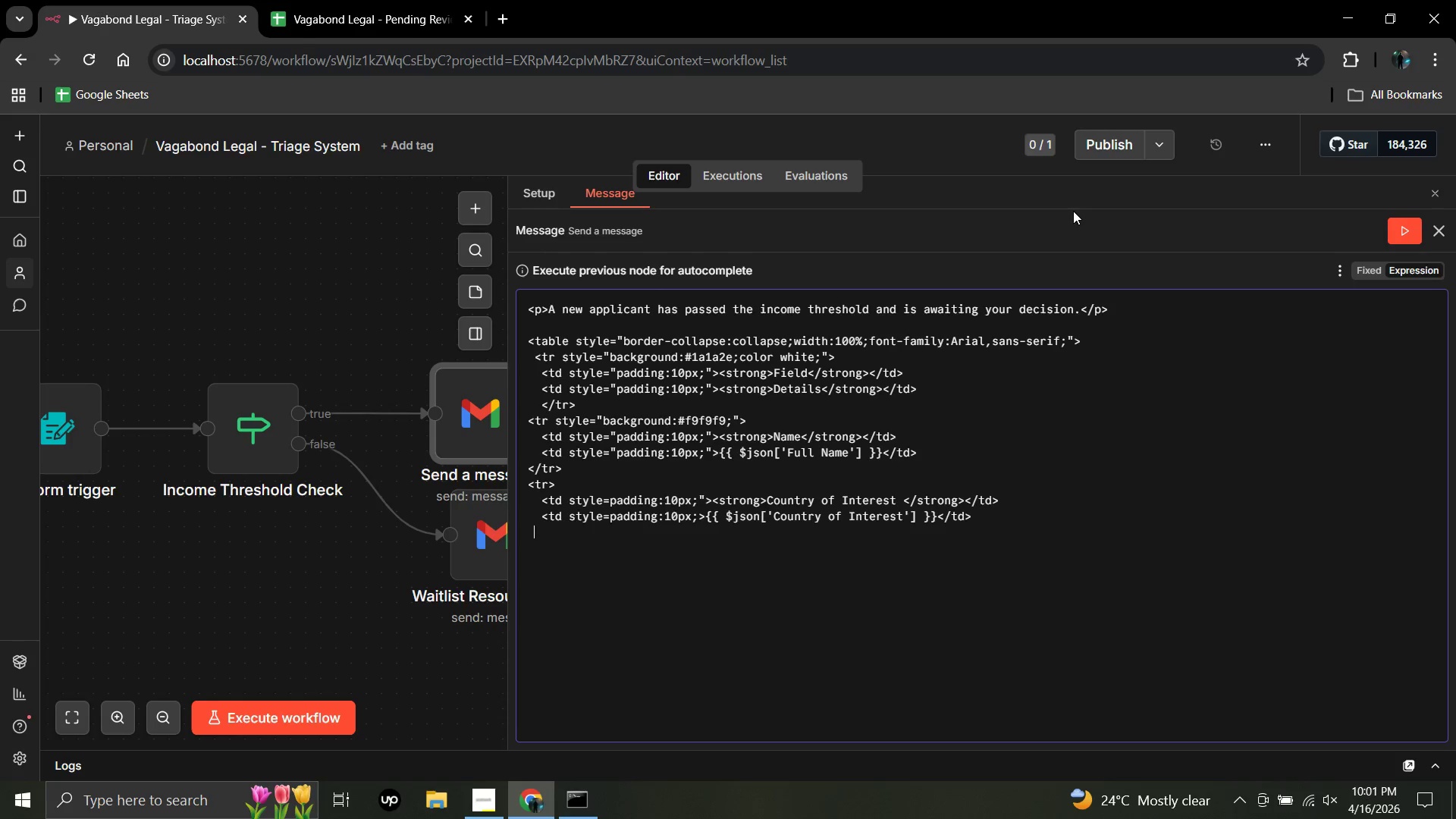 
key(Space)
 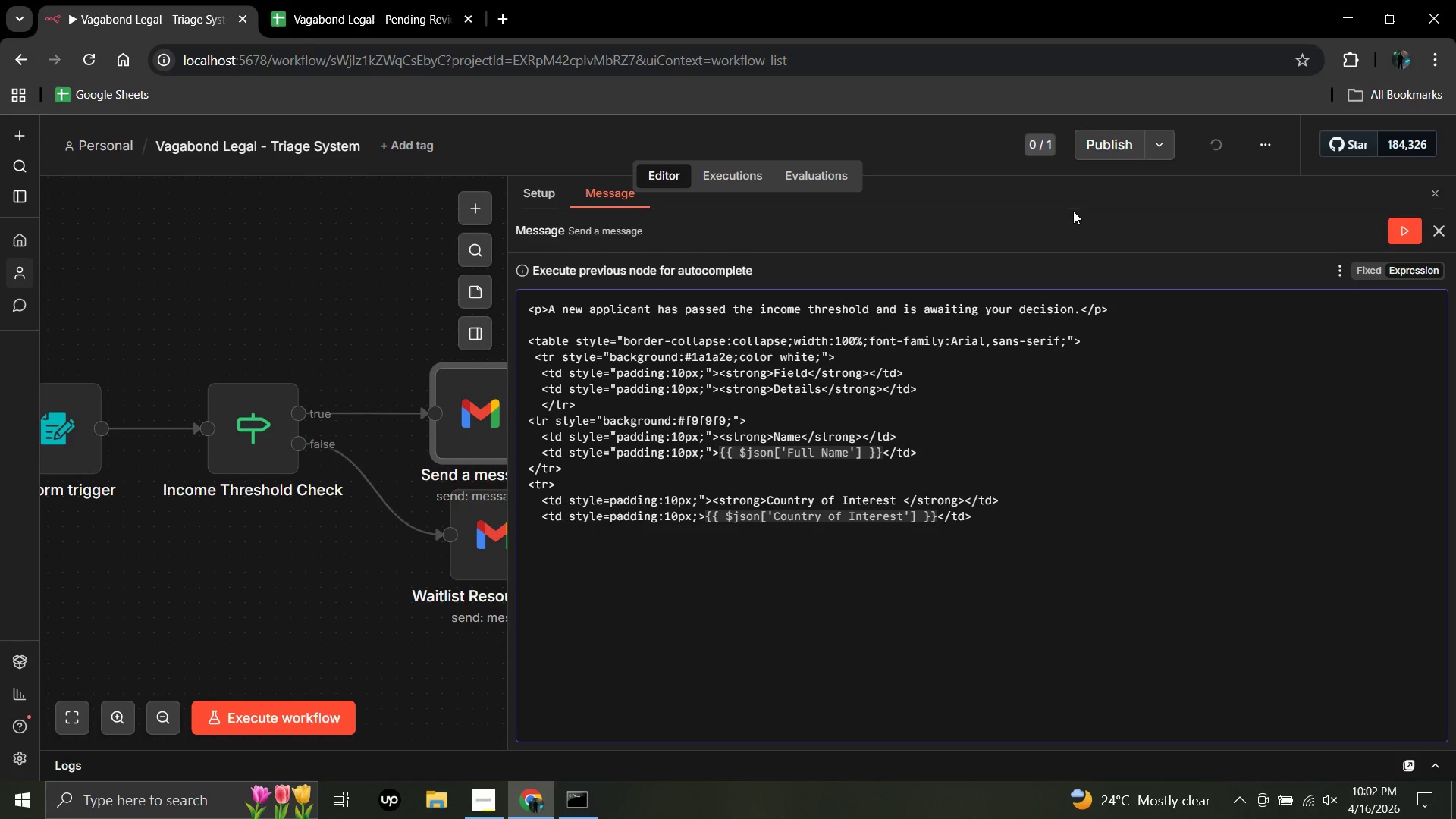 
key(Backspace)
 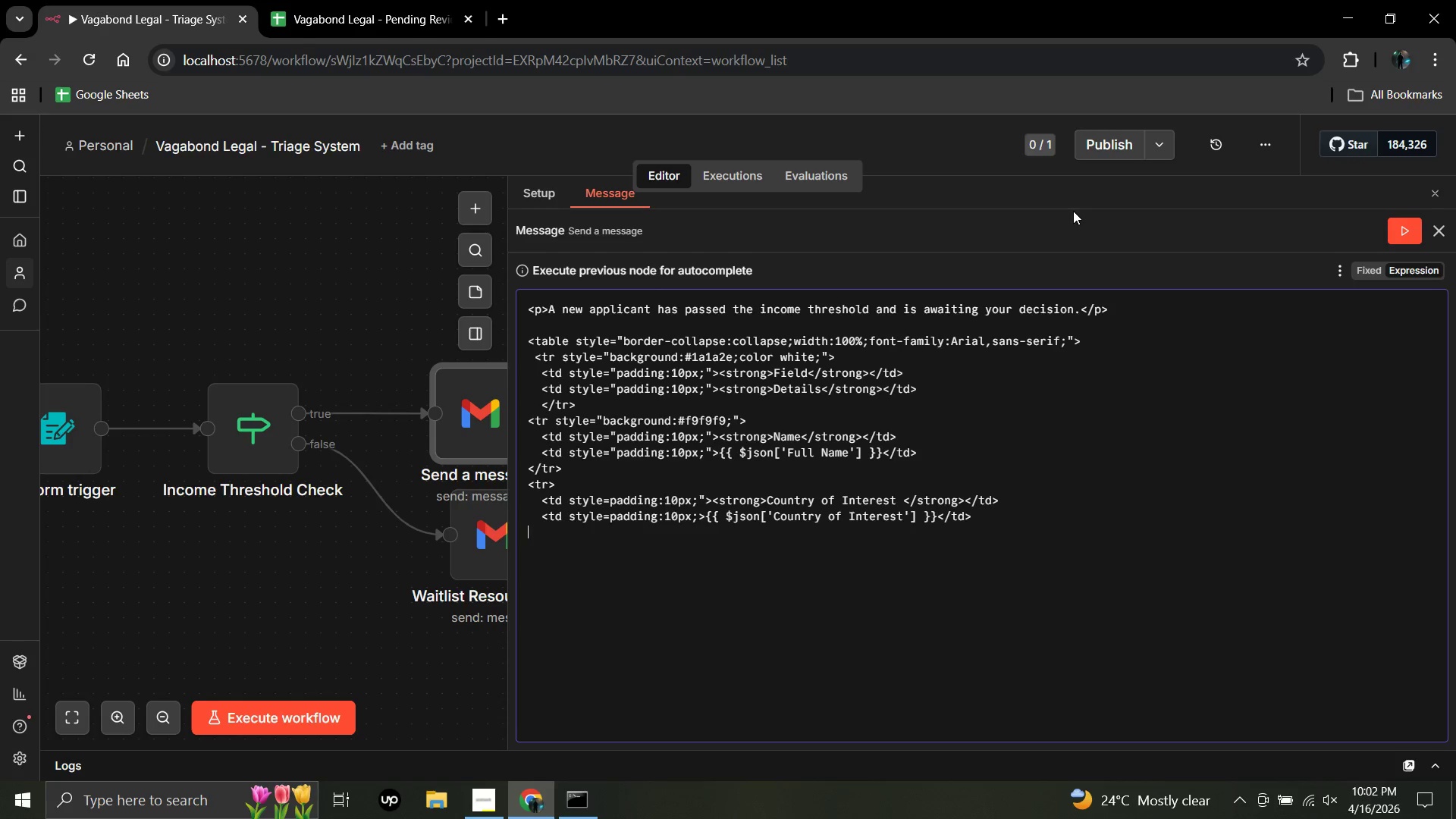 
key(Backspace)
 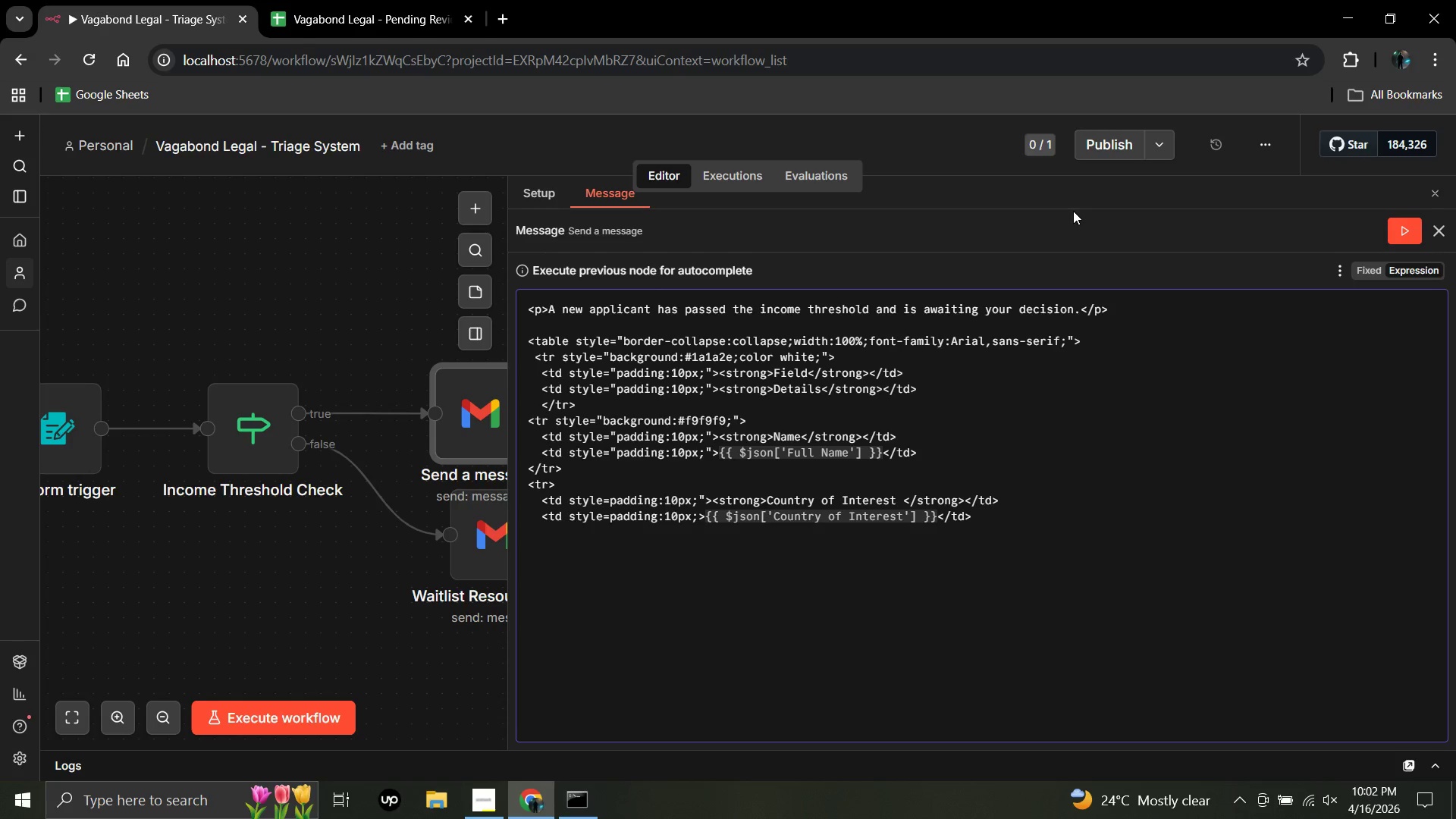 
key(Shift+Comma)
 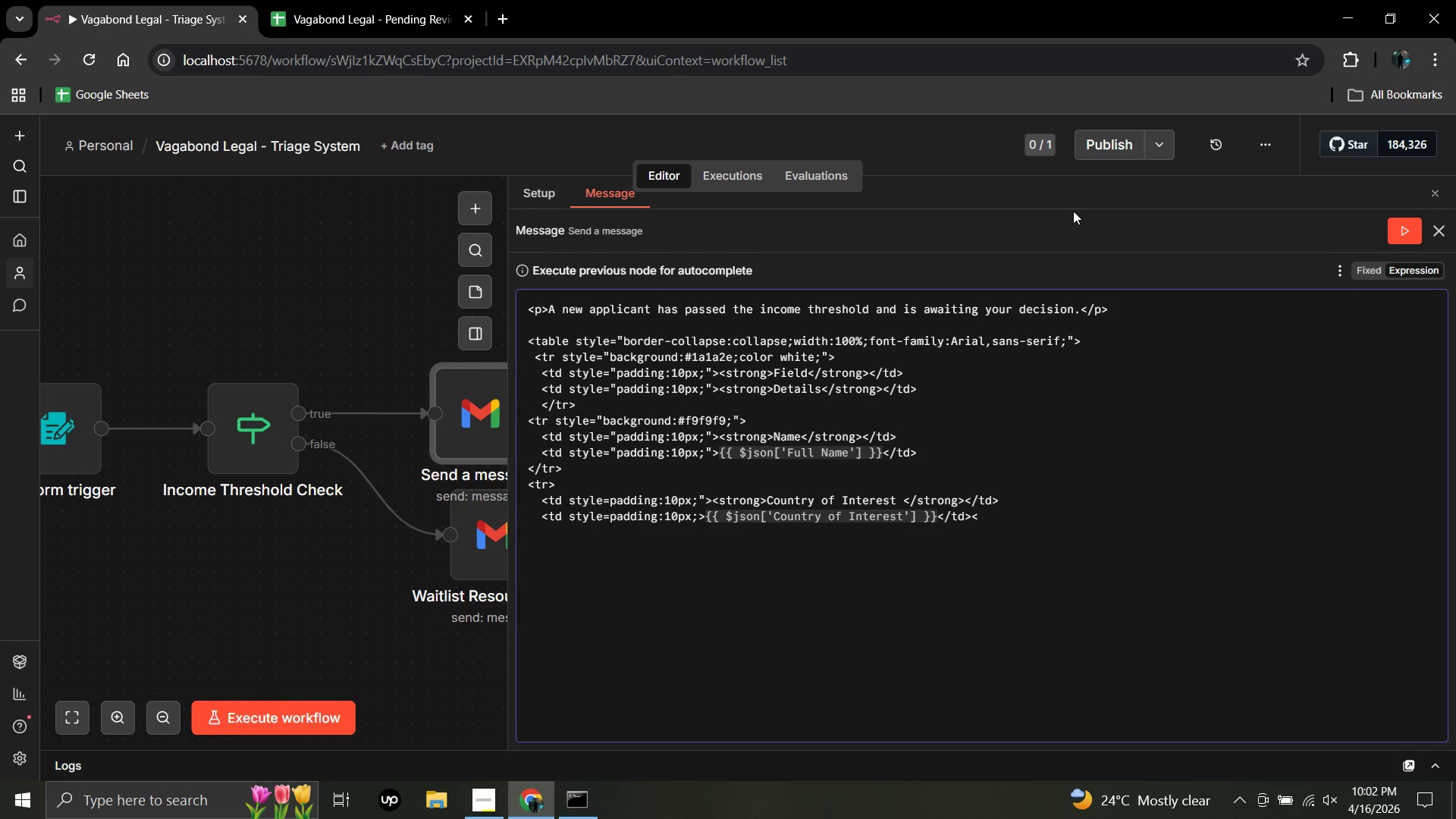 
key(ArrowDown)
 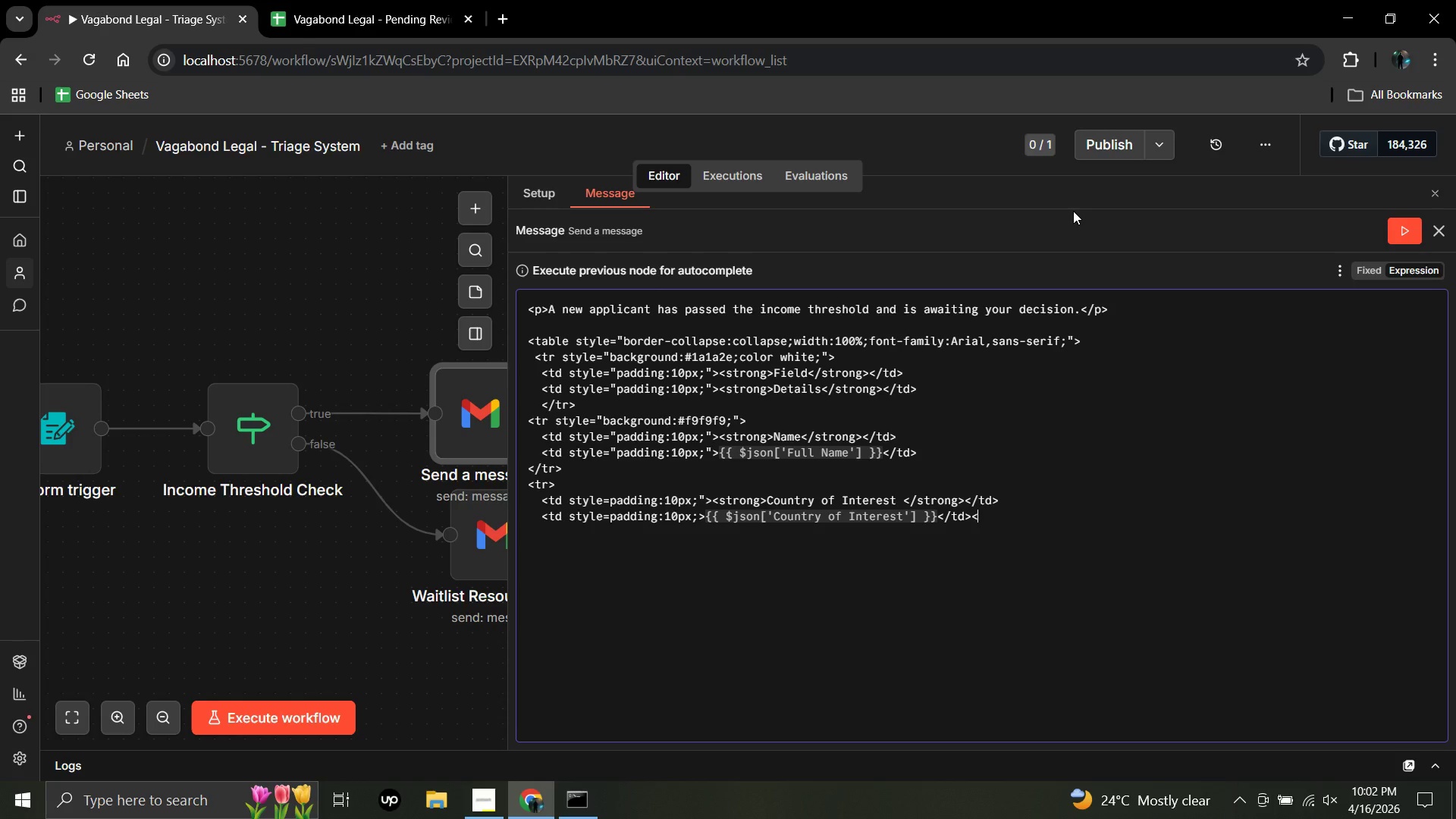 
key(ArrowLeft)
 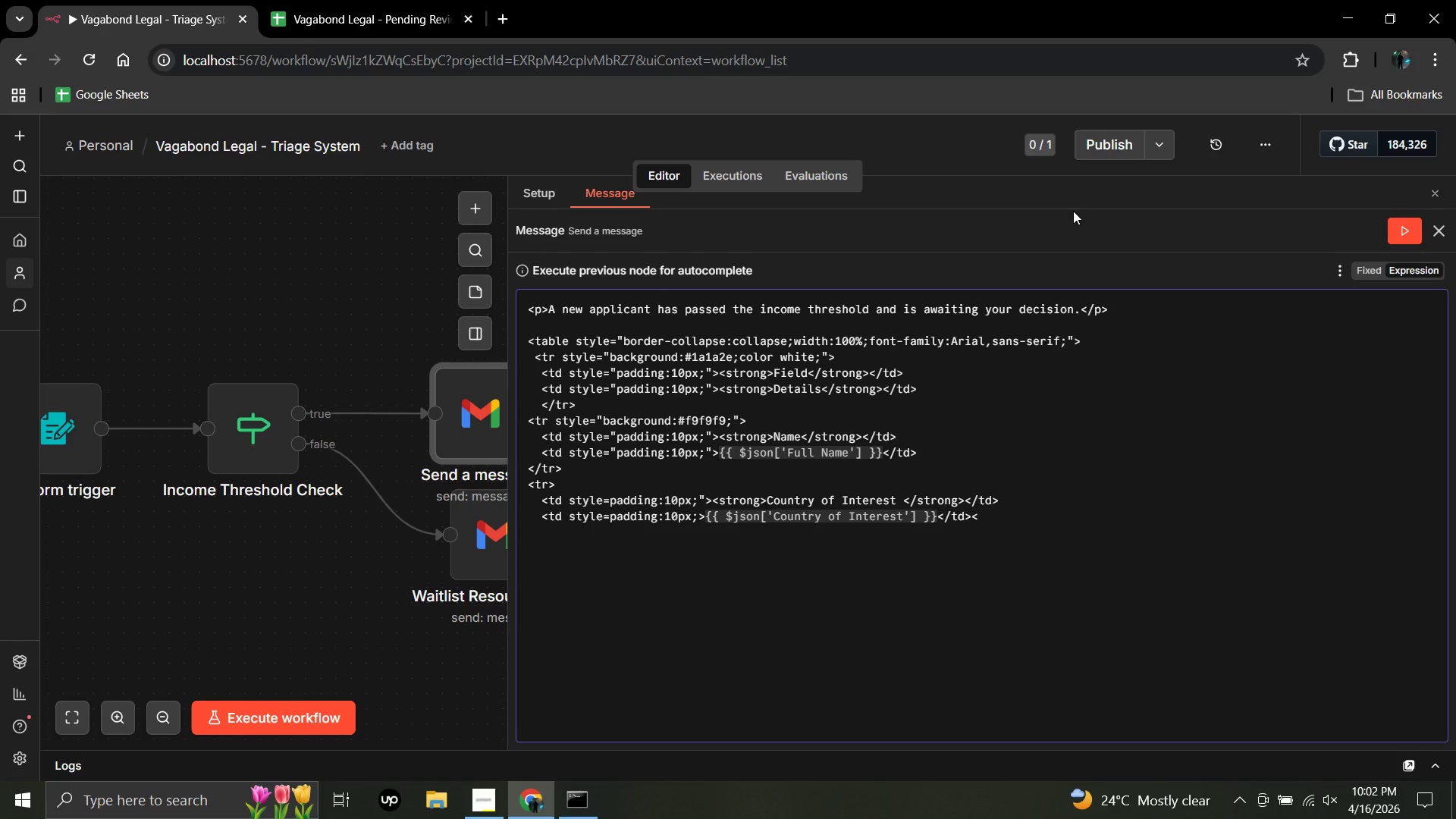 
key(Enter)
 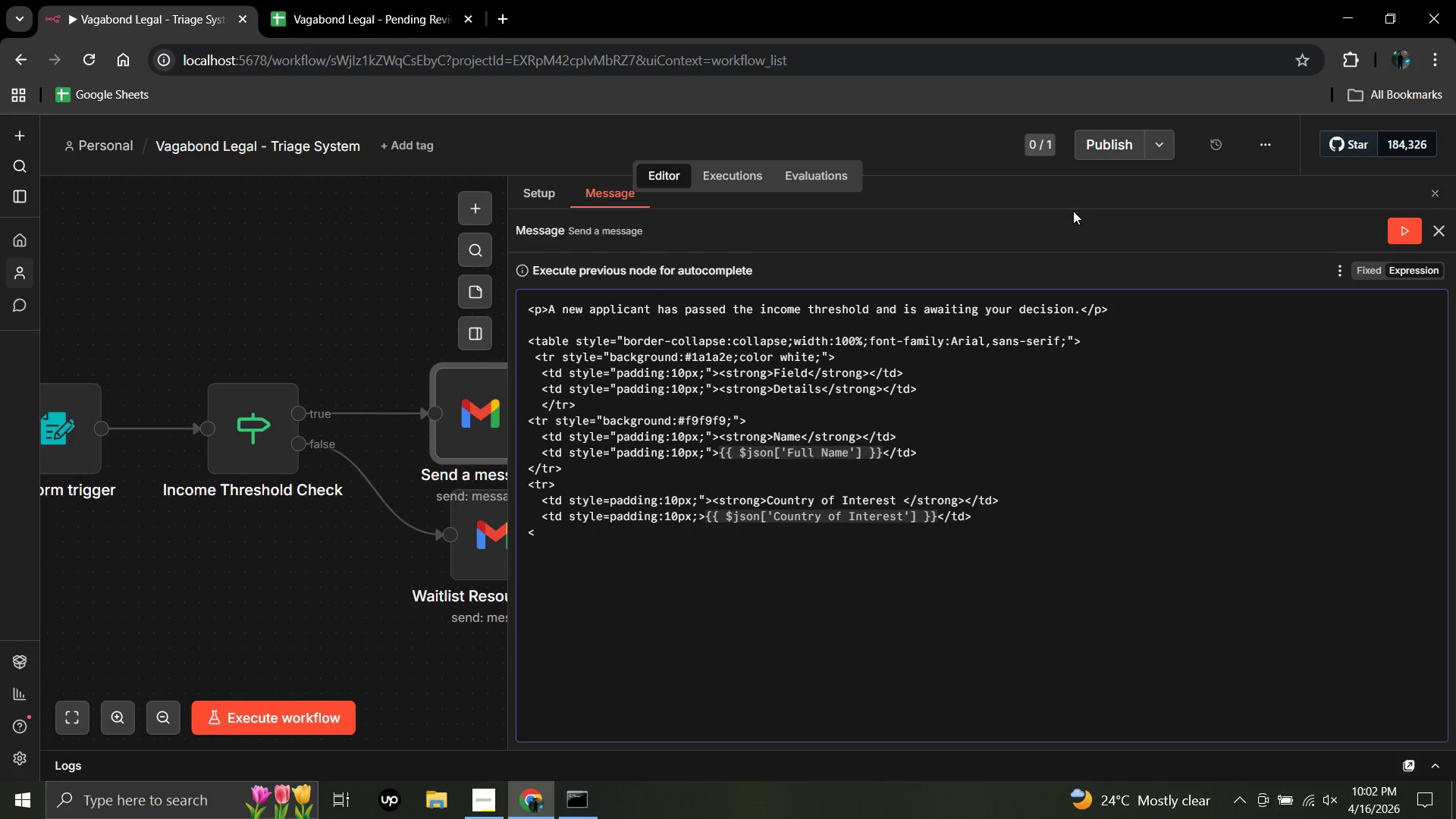 
key(ArrowRight)
 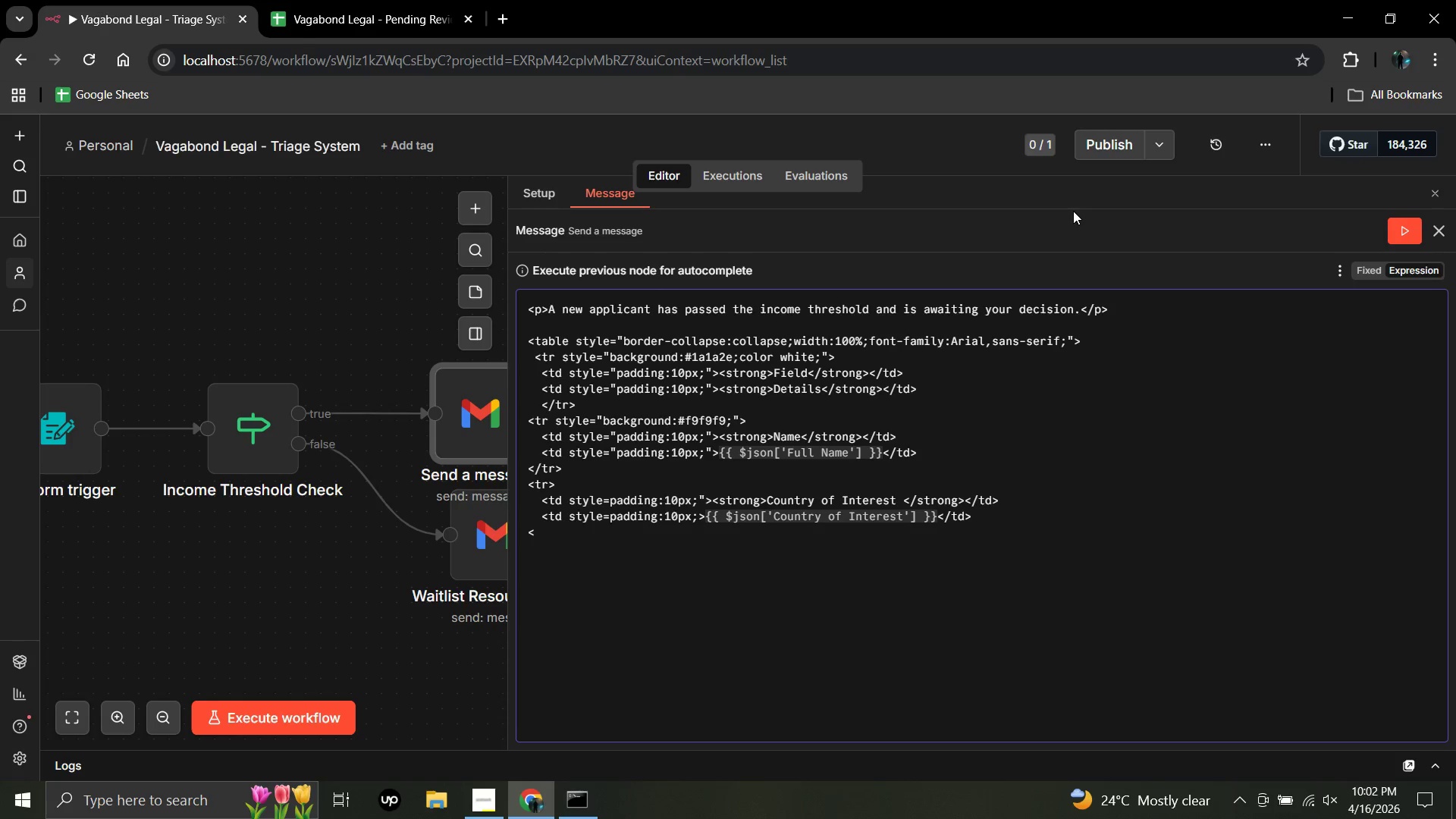 
type(tr>)
 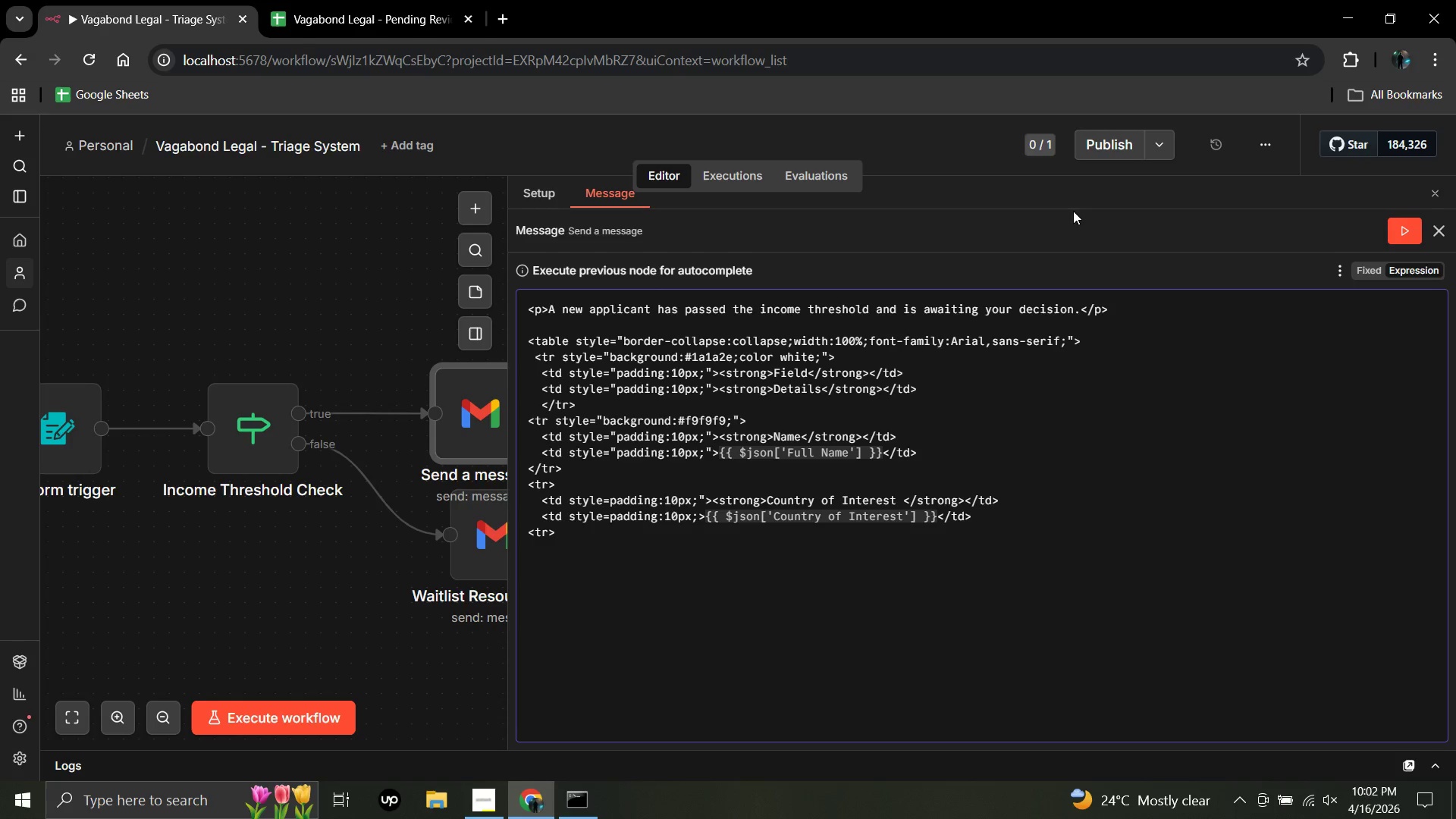 
key(ArrowLeft)
 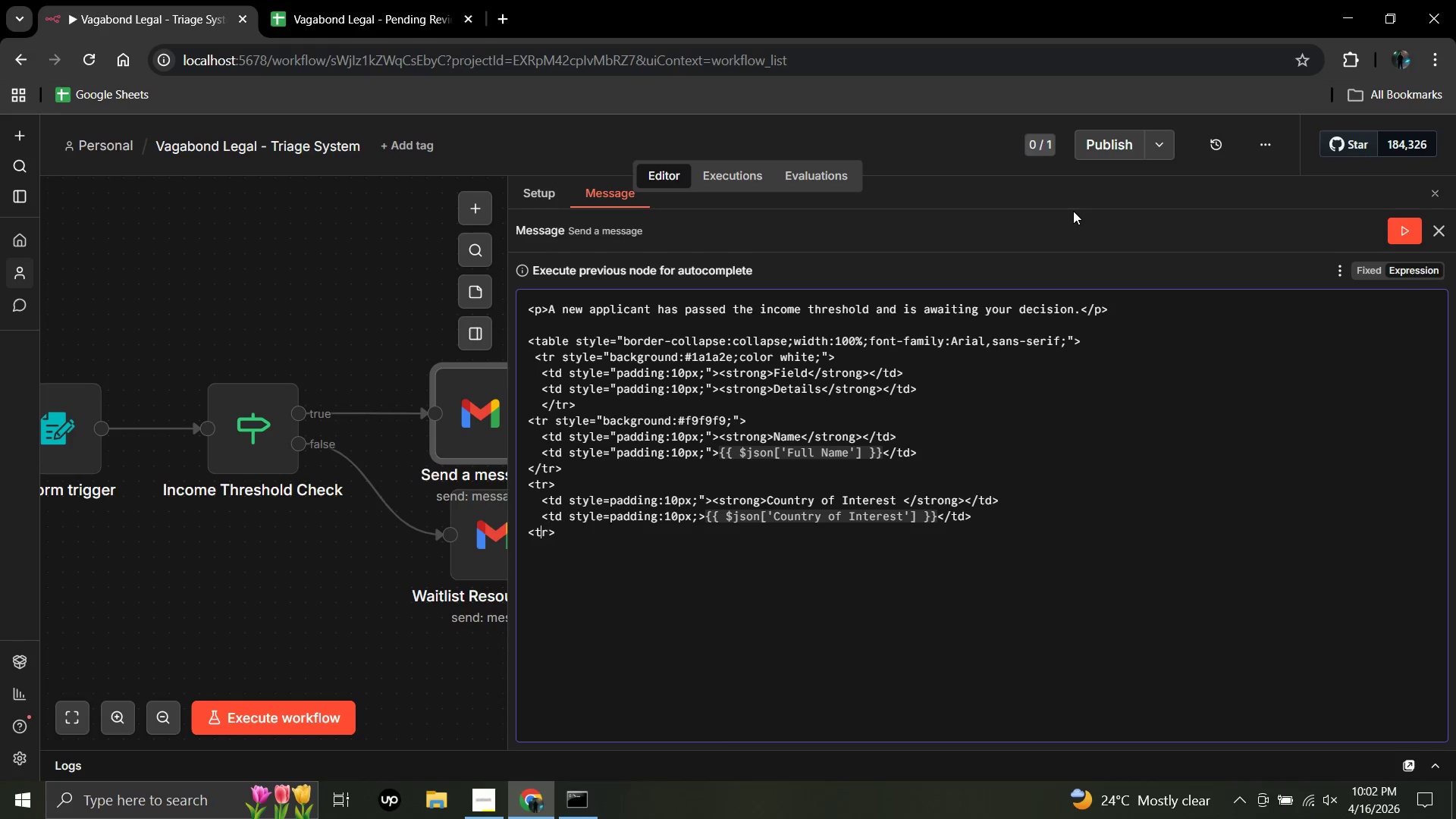 
key(ArrowLeft)
 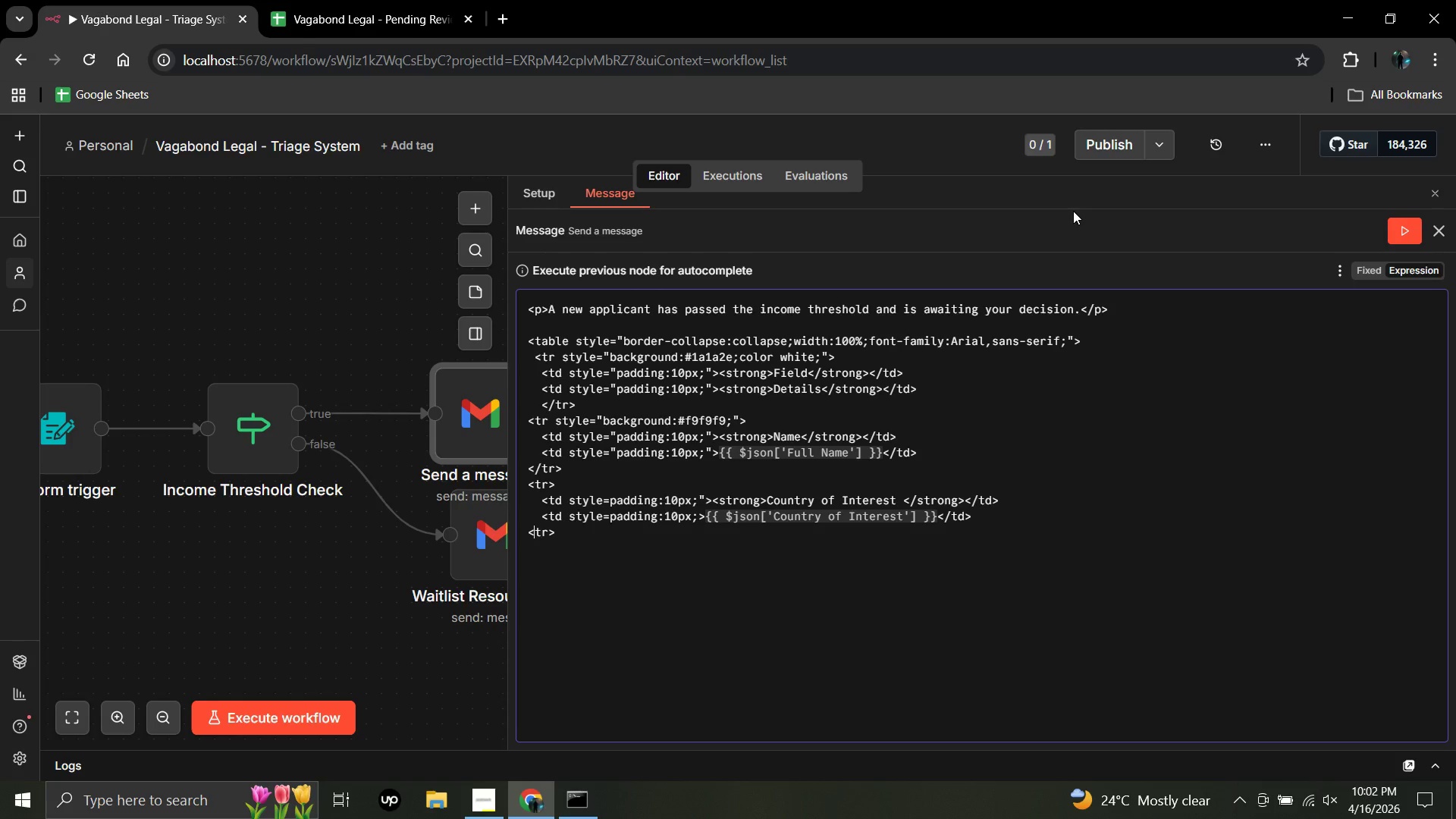 
key(ArrowLeft)
 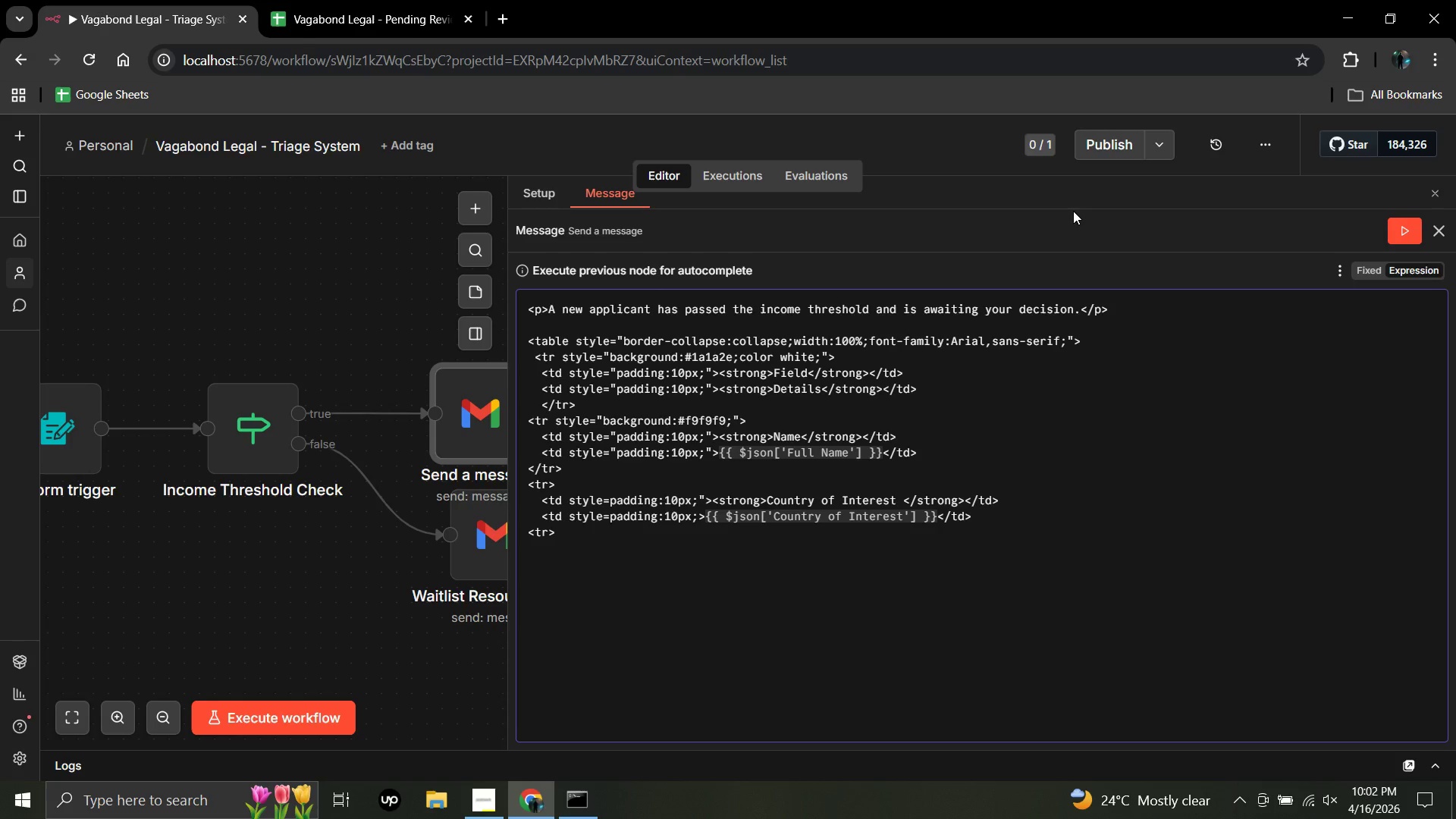 
key(Slash)
 